 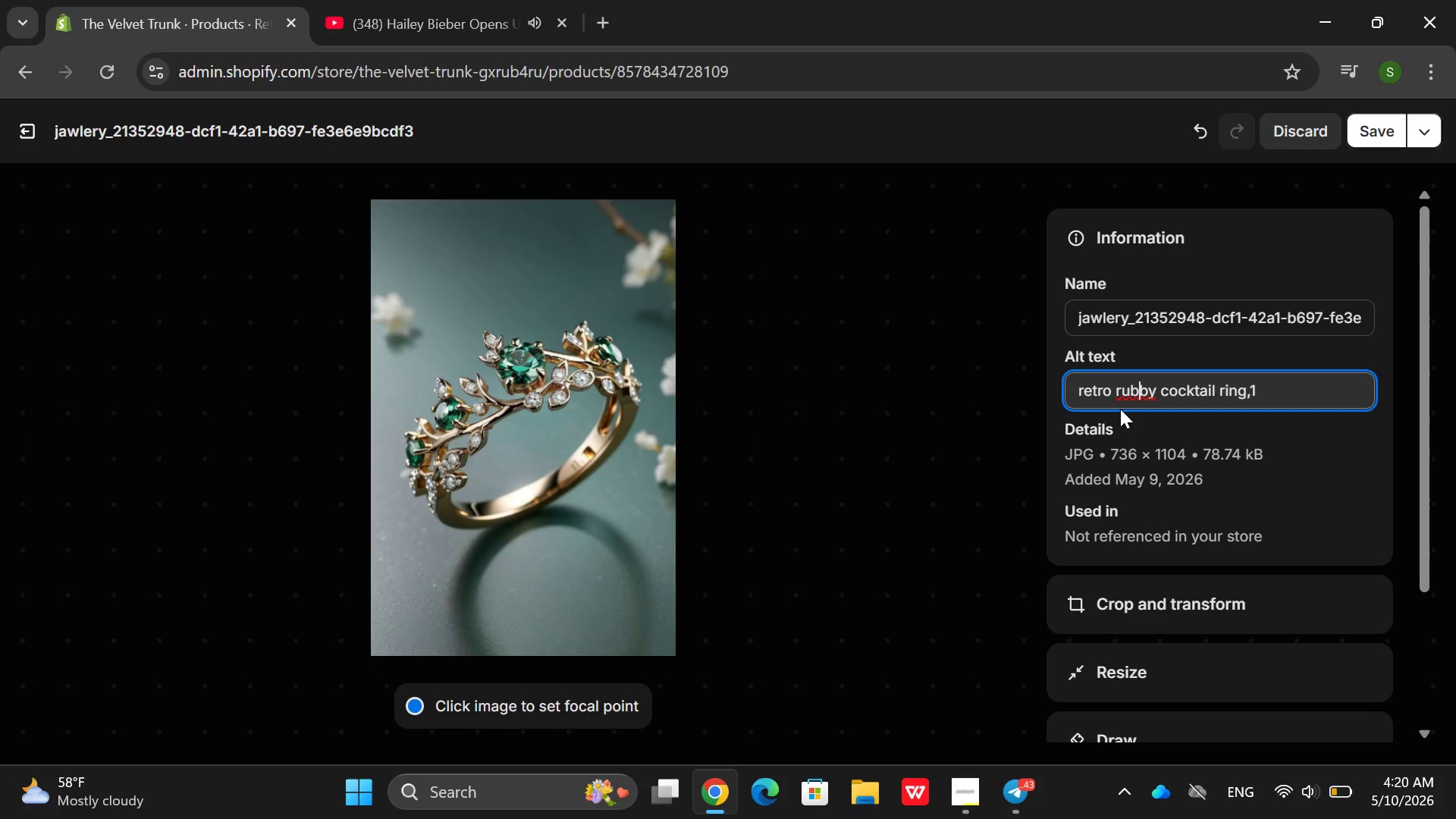 
key(Backspace)
 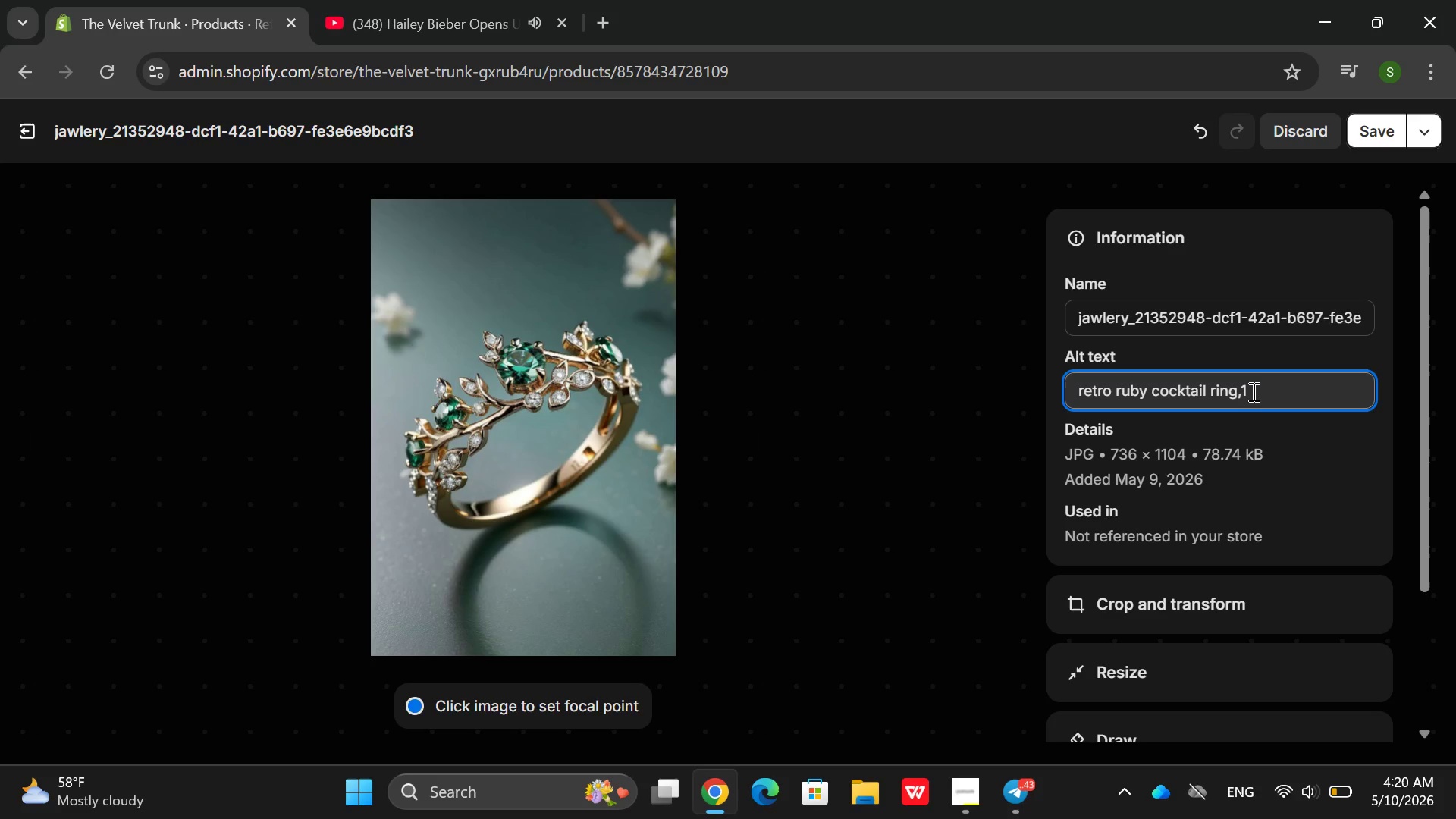 
left_click([1254, 391])
 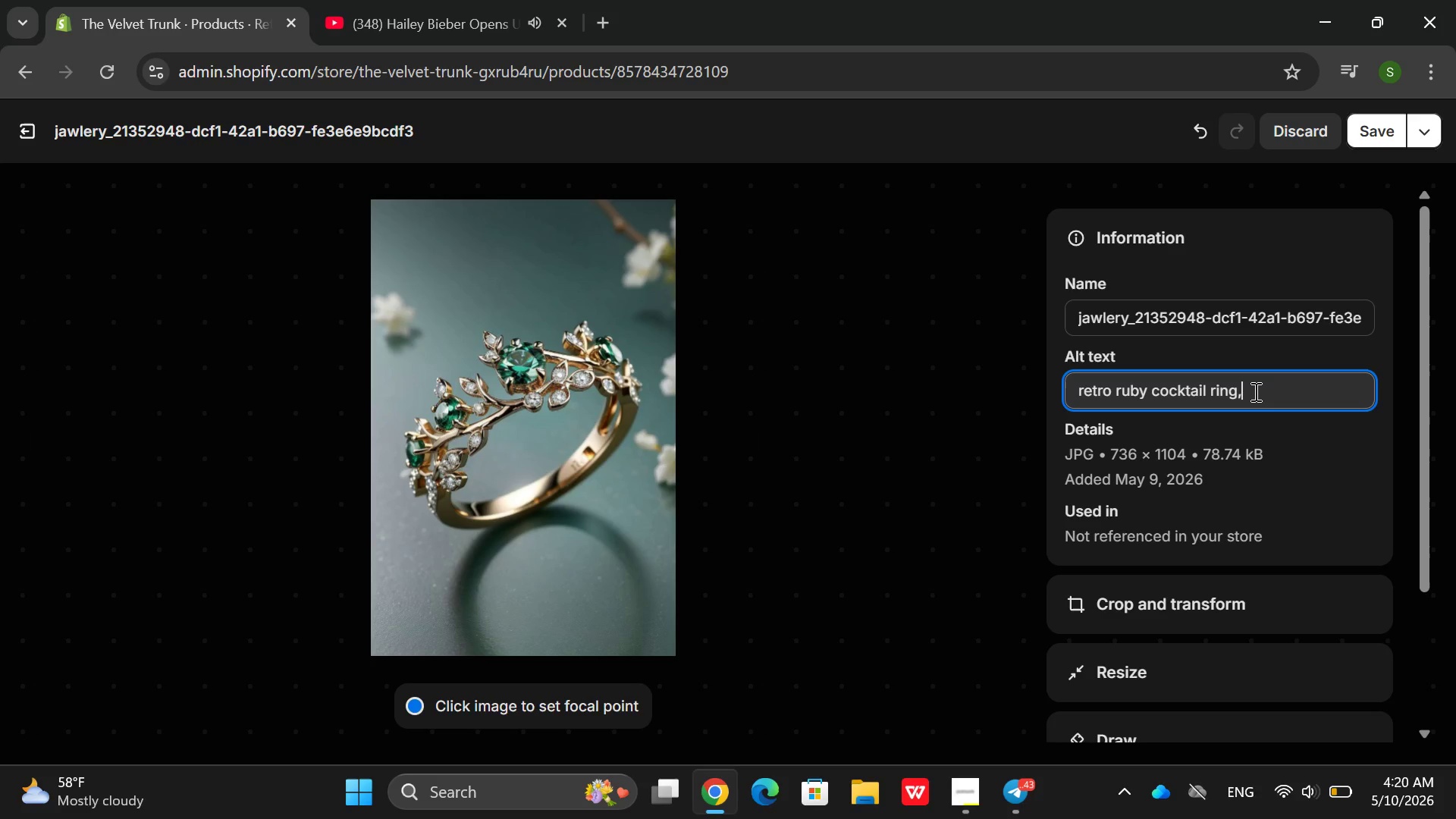 
key(Backspace)
type( 10 k rose gold )
key(Backspace)
type(.)
key(Backspace)
type(, syth)
key(Backspace)
key(Backspace)
type(ntheticruby )
key(Backspace)
type(, i)
key(Backspace)
type(sia)
key(Backspace)
key(Backspace)
key(Backspace)
type(diamone a)
key(Backspace)
key(Backspace)
key(Backspace)
type(d axx)
key(Backspace)
key(Backspace)
type(ccess)
key(Backspace)
key(Backspace)
type(b)
key(Backspace)
type(nts )
 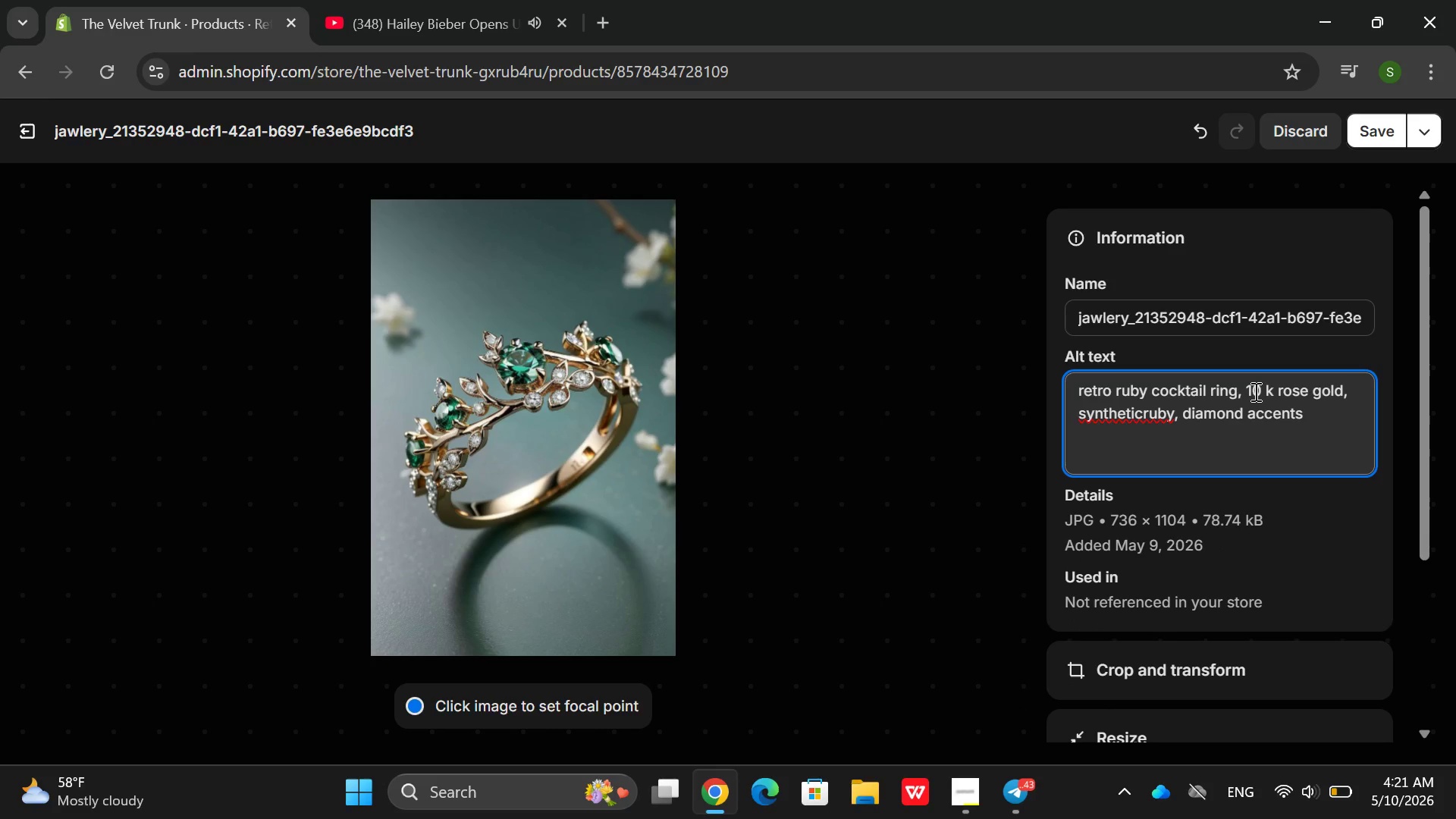 
type(, screen sholdres)
key(Backspace)
key(Backspace)
key(Backspace)
key(Backspace)
key(Backspace)
key(Backspace)
type(ouldere)
key(Backspace)
type(s )
 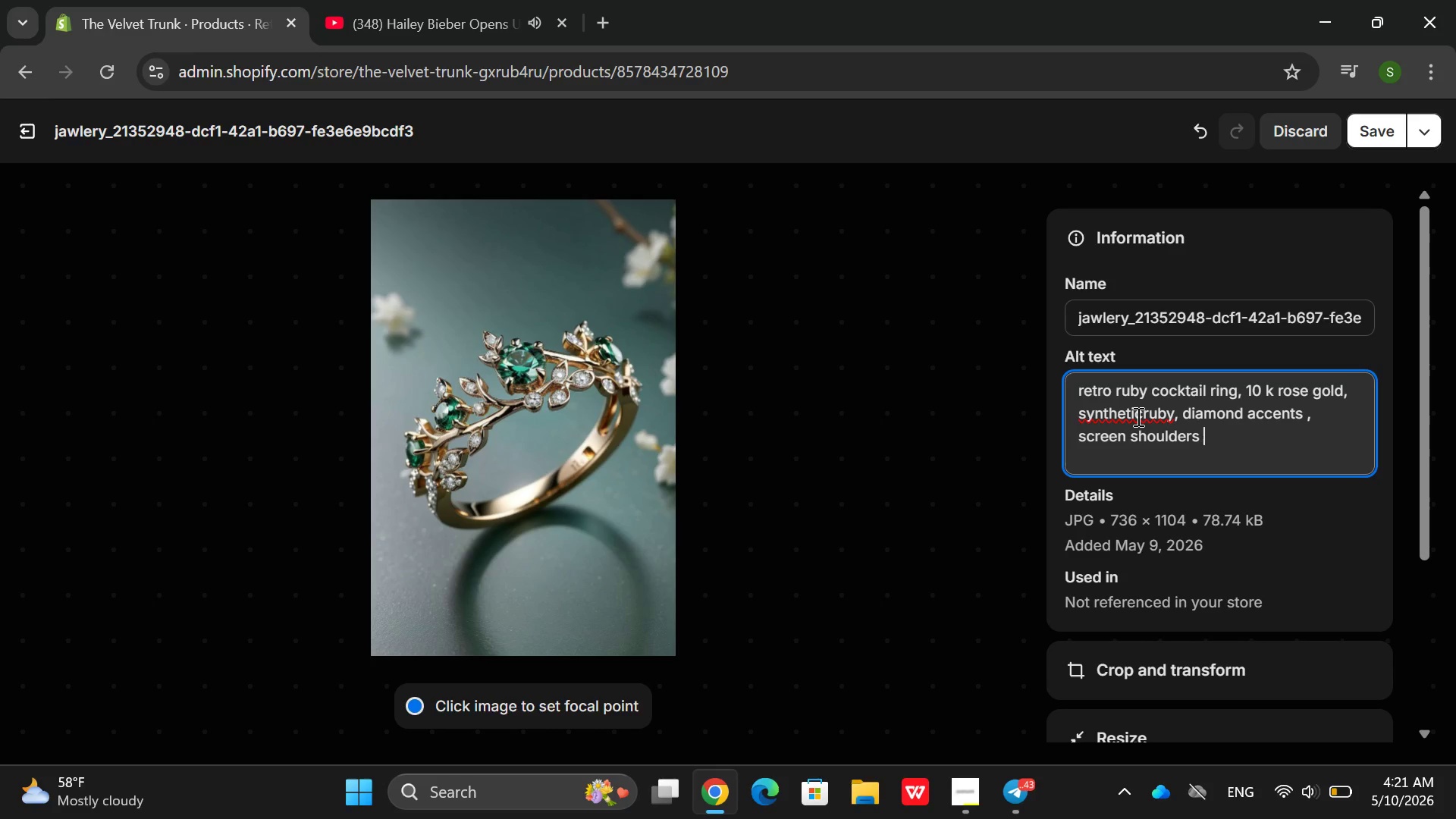 
left_click([1158, 422])
 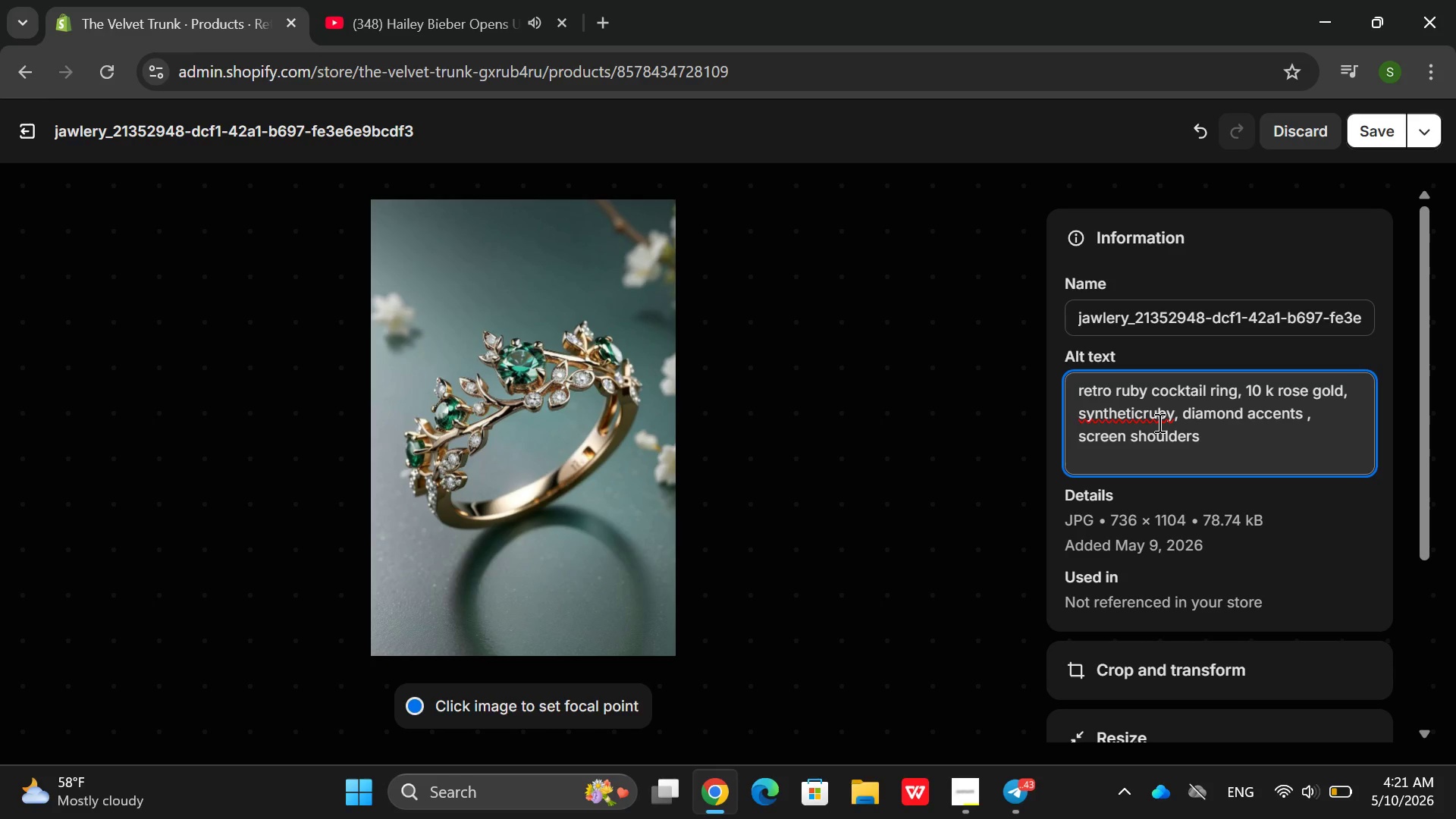 
key(ArrowLeft)
 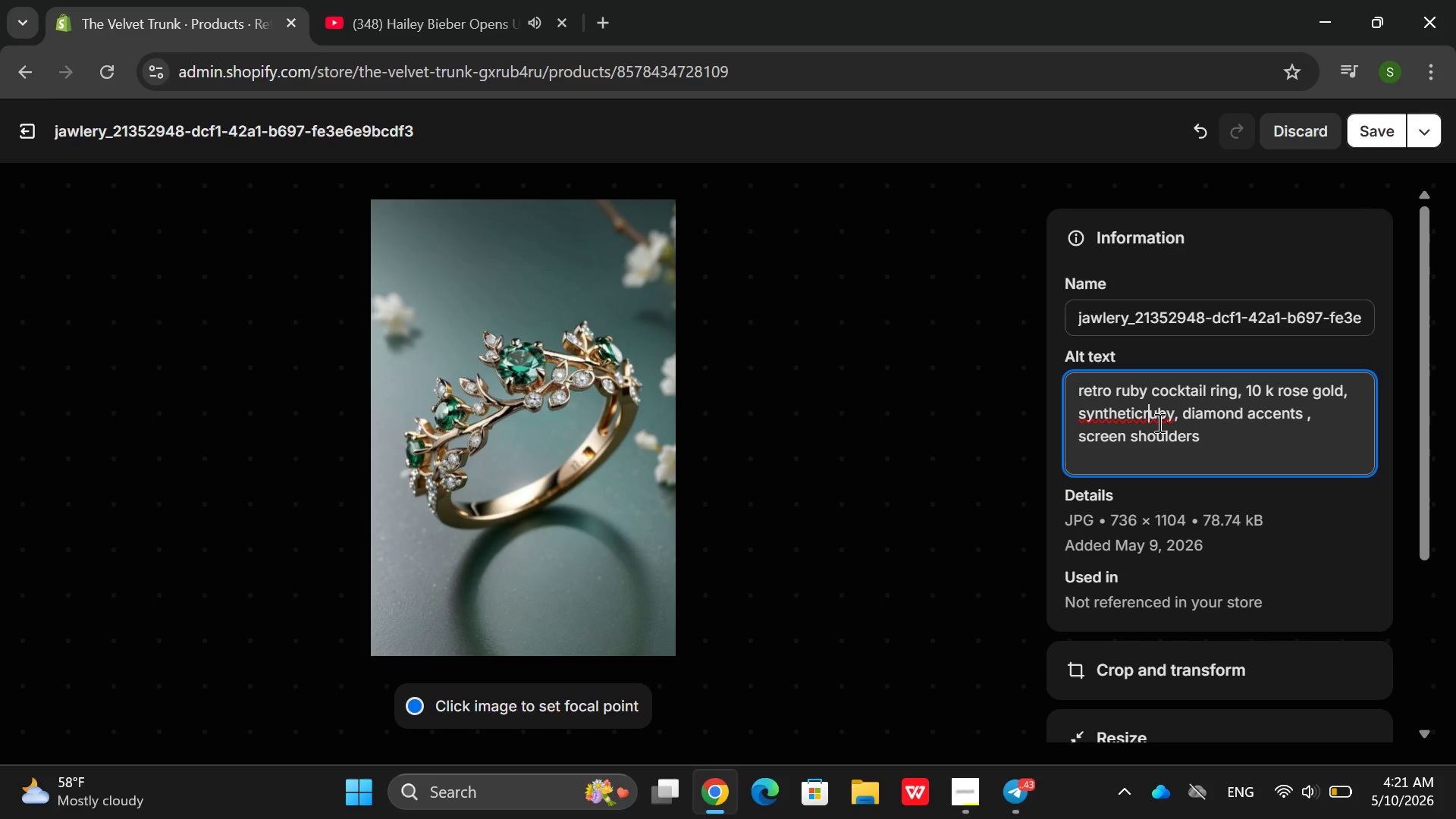 
key(ArrowLeft)
 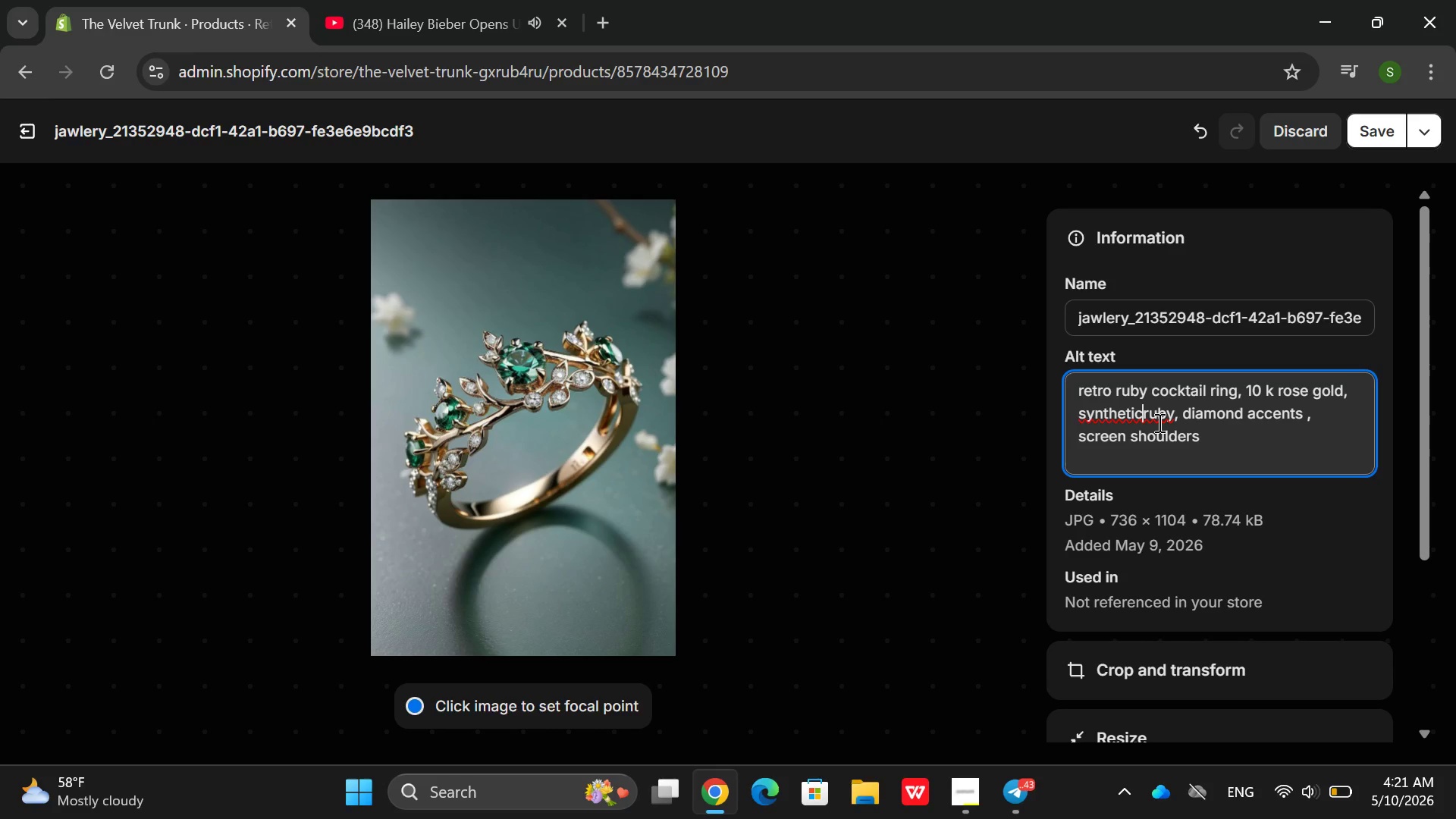 
key(Space)
 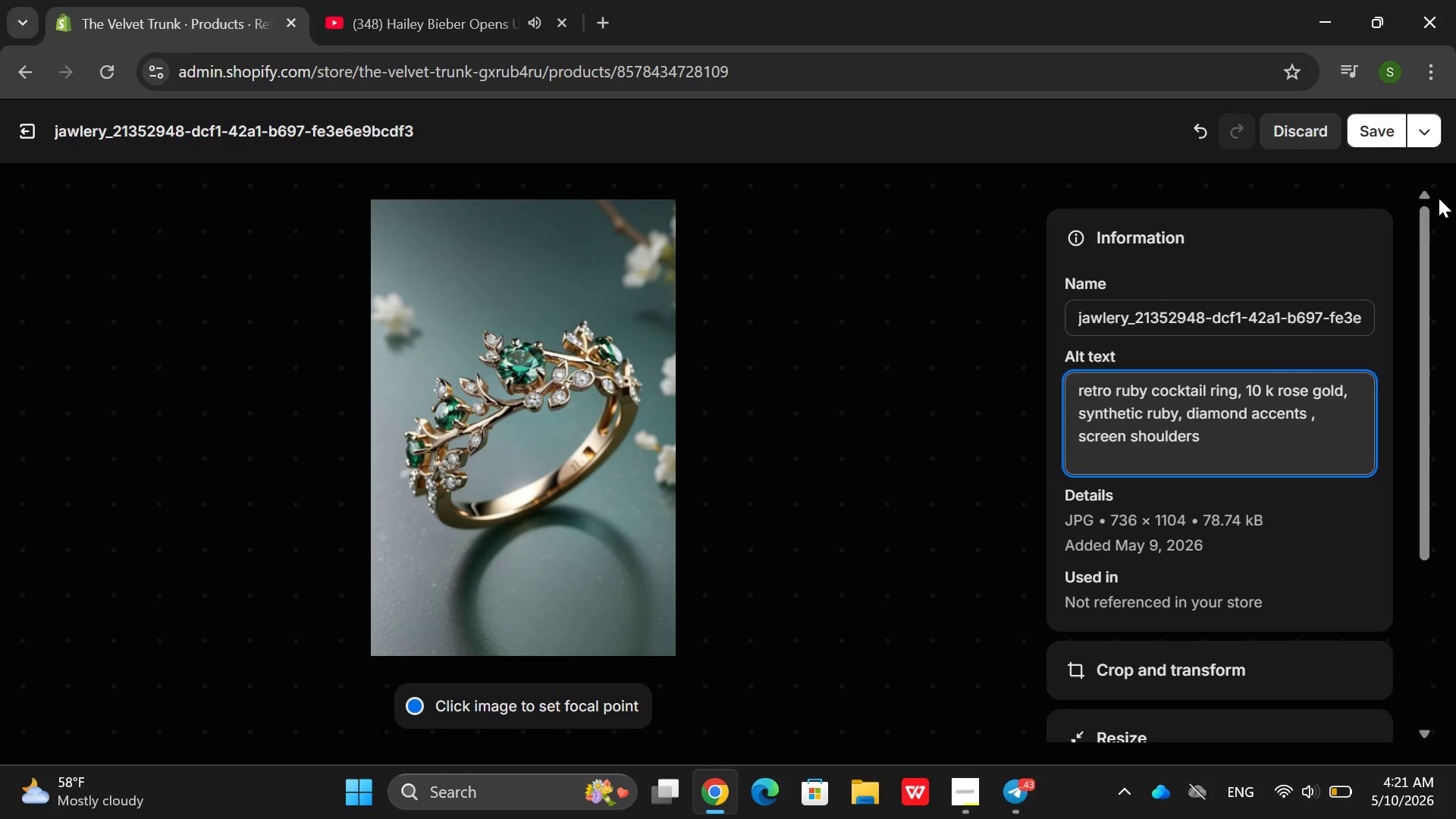 
left_click([1384, 137])
 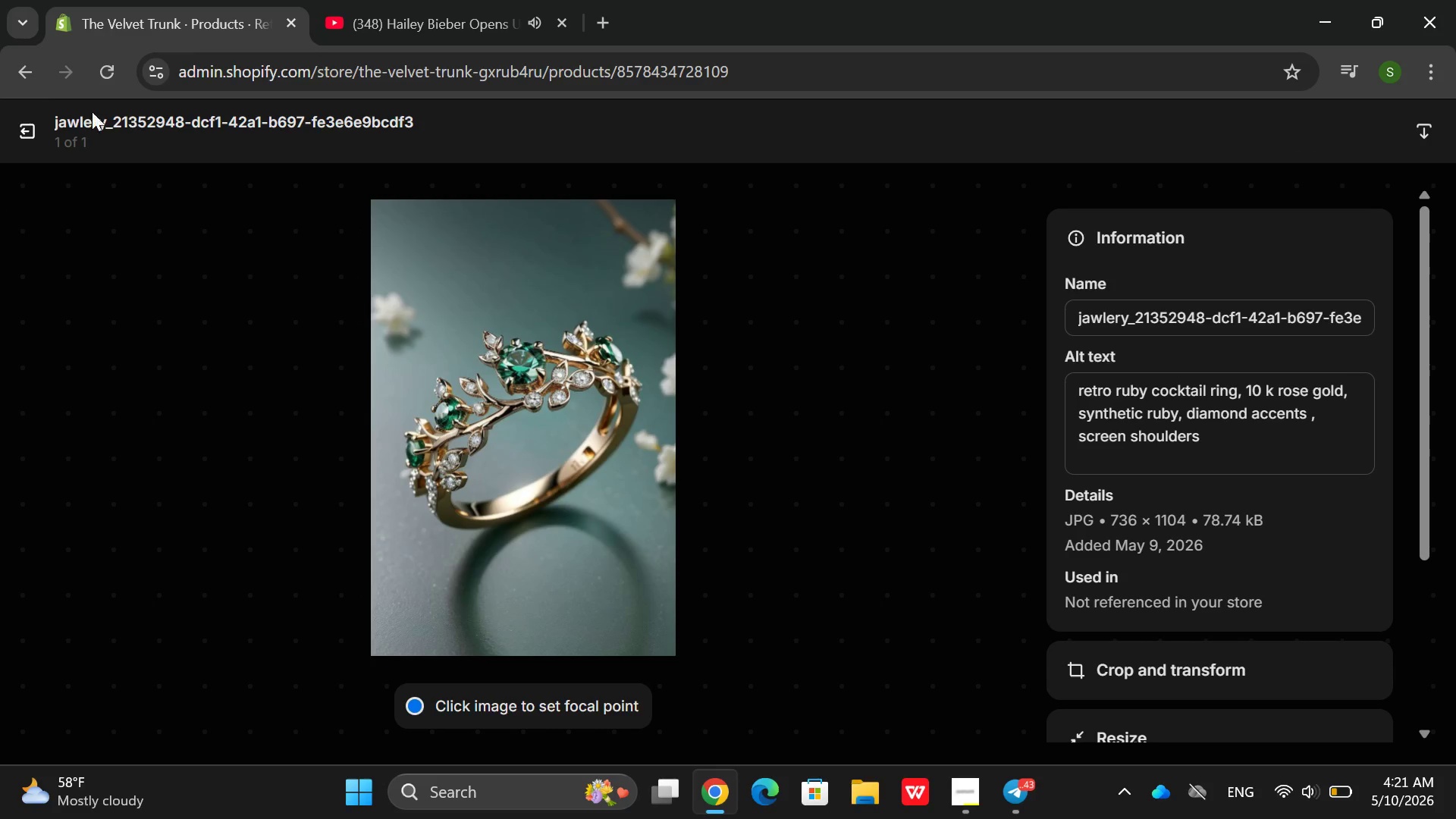 
left_click([27, 116])
 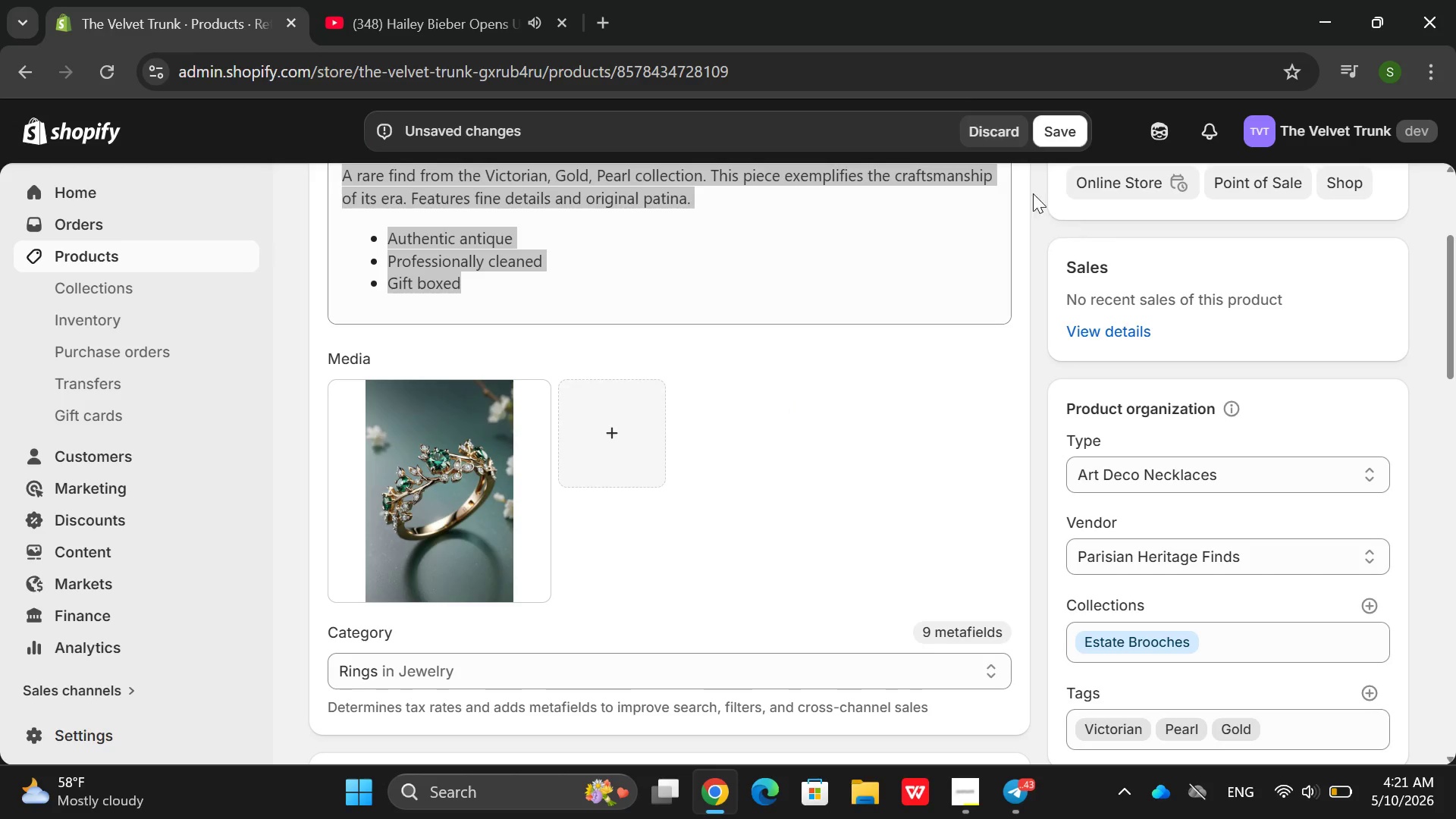 
scroll: coordinate [758, 462], scroll_direction: up, amount: 2.0
 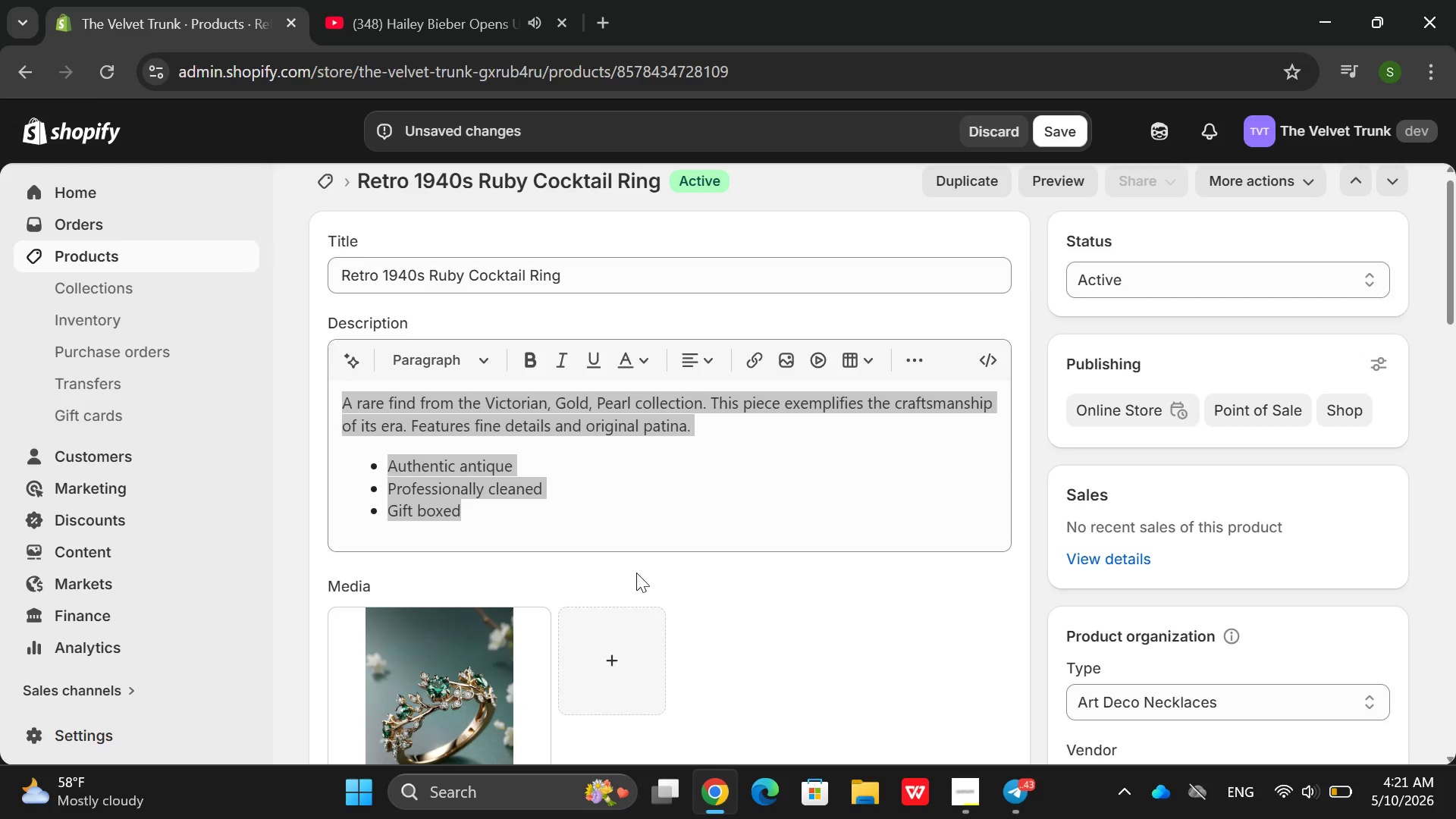 
scroll: coordinate [755, 450], scroll_direction: down, amount: 10.0
 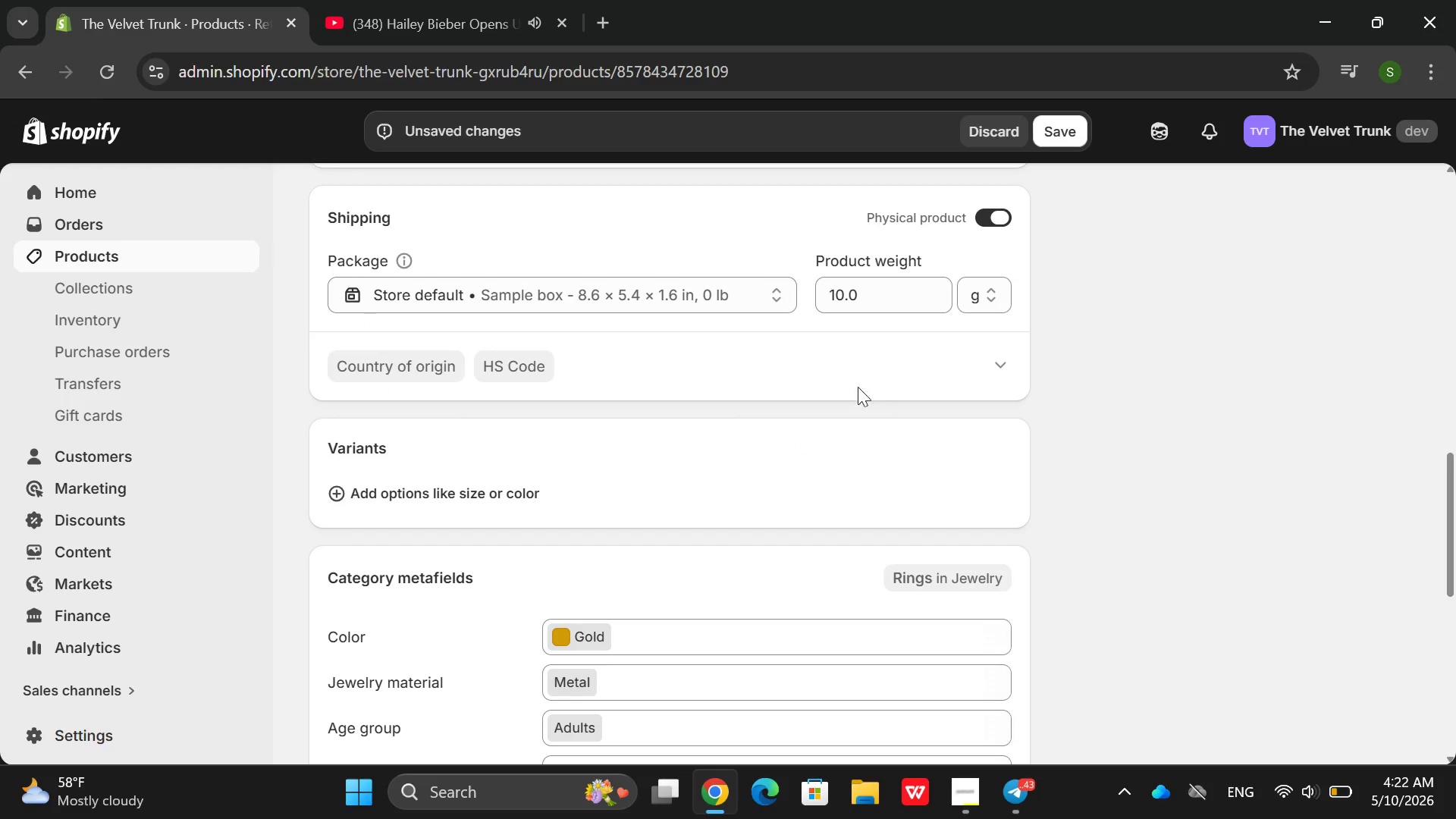 
scroll: coordinate [850, 358], scroll_direction: up, amount: 3.0
 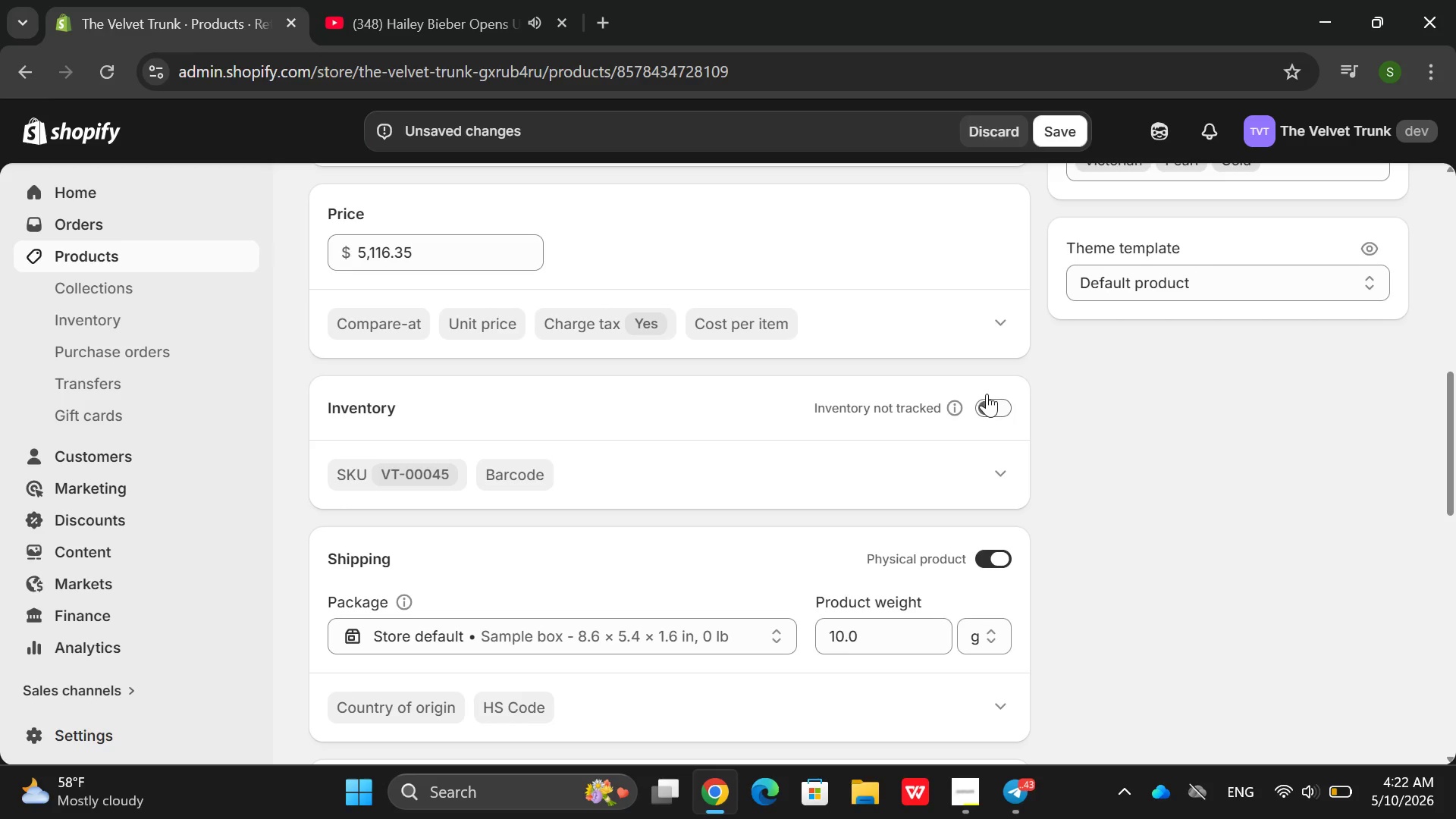 
left_click([987, 396])
 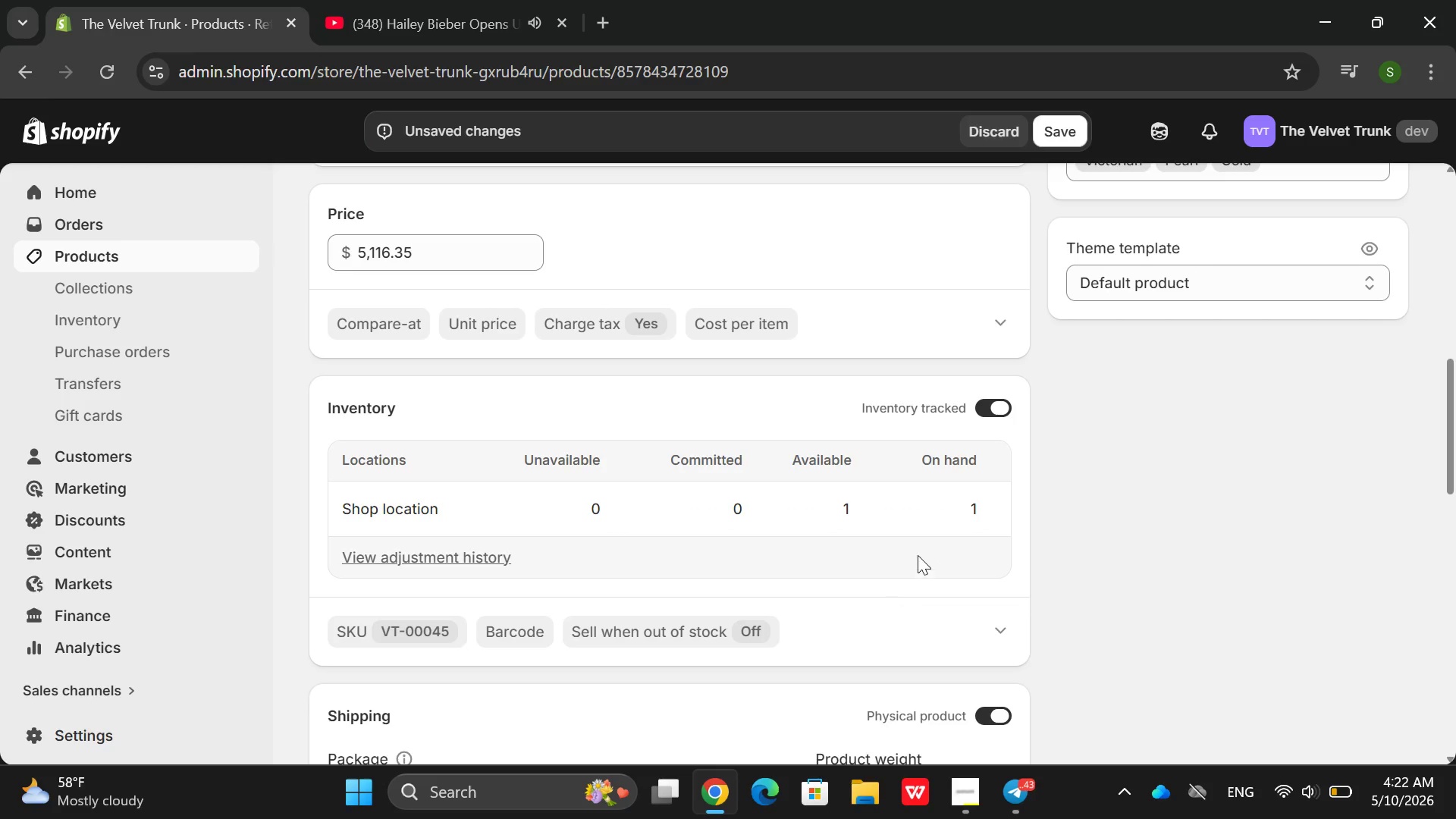 
scroll: coordinate [808, 509], scroll_direction: down, amount: 1.0
 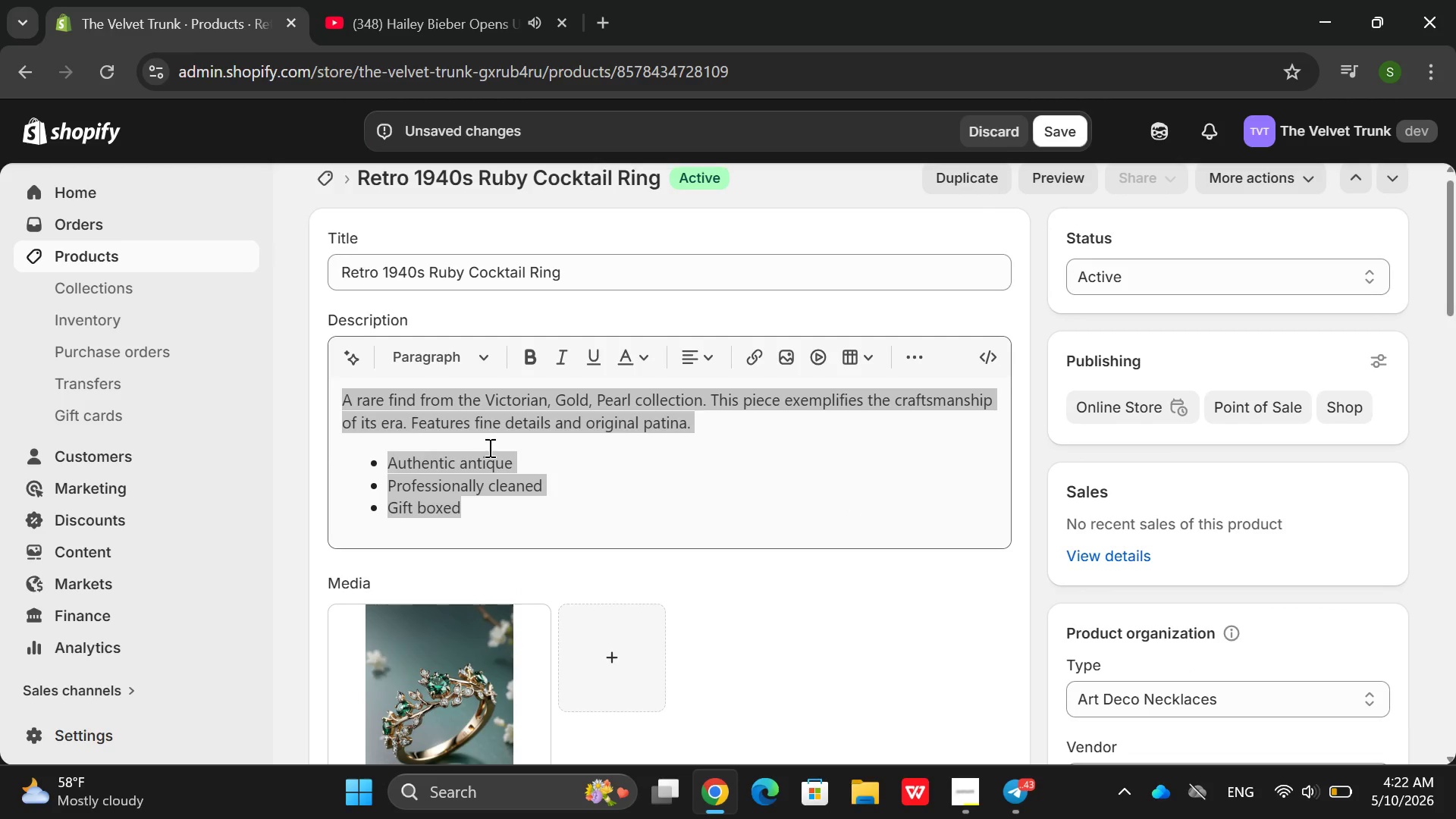 
key(Backspace)
 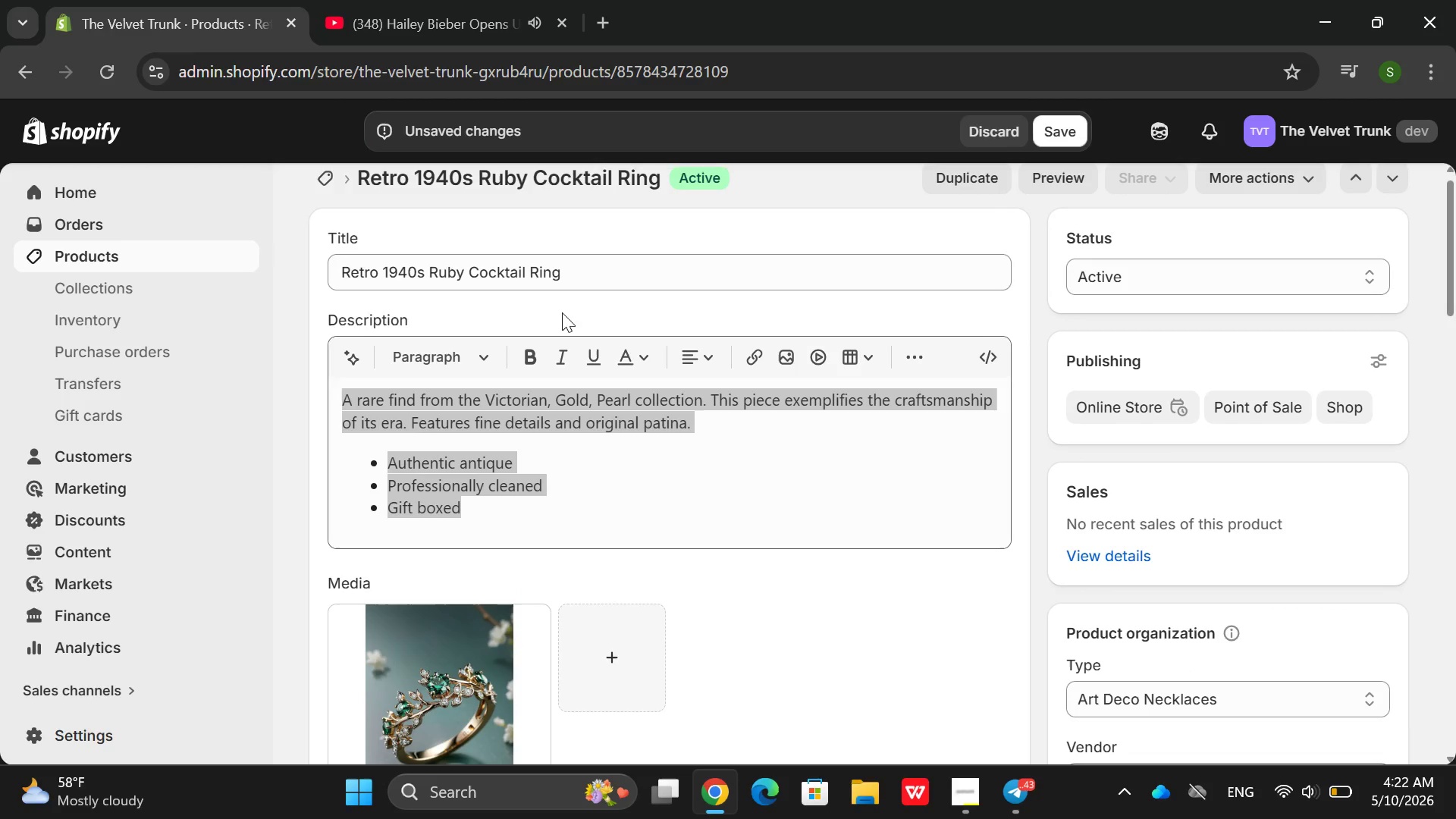 
left_click([584, 264])
 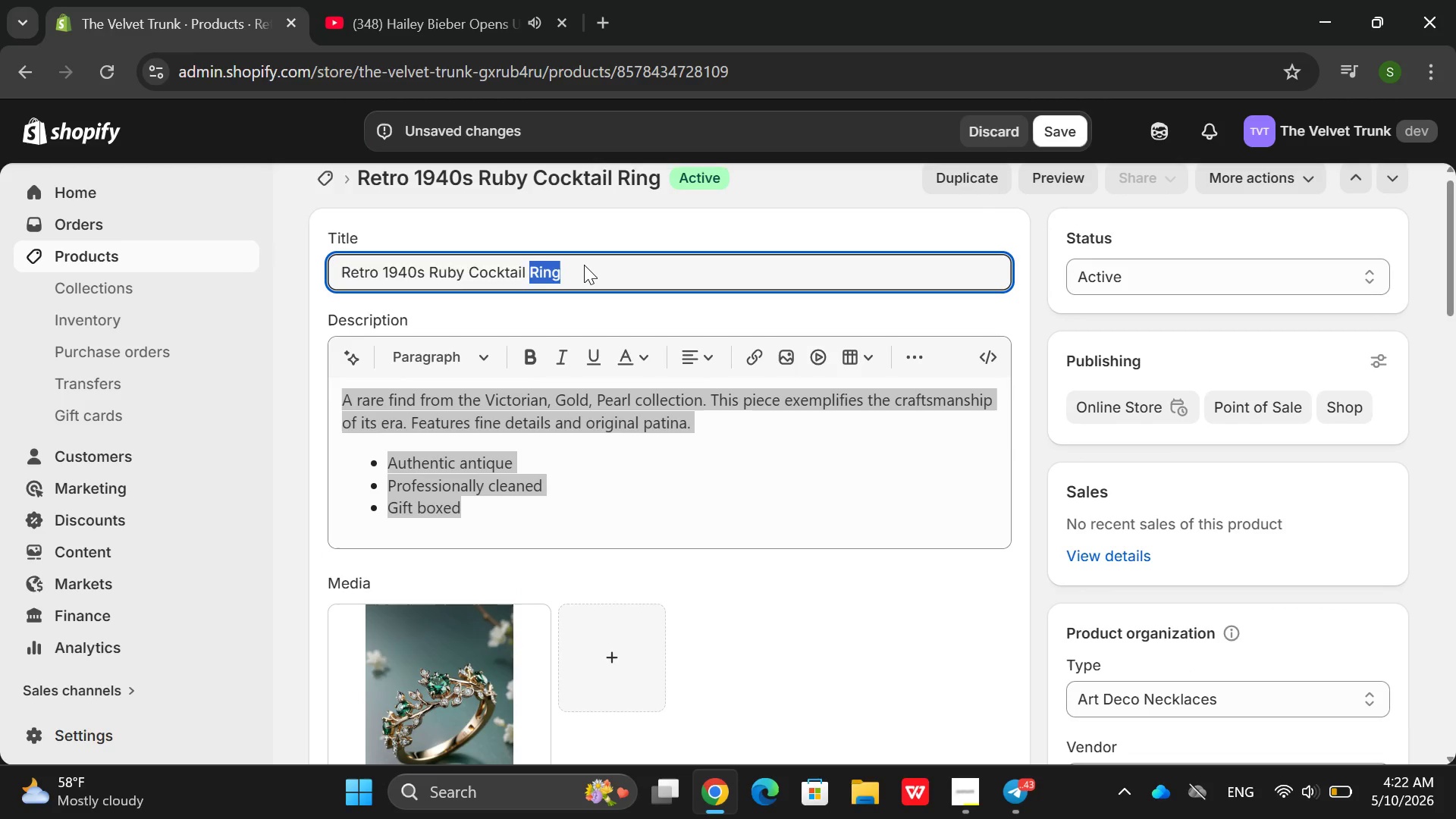 
triple_click([584, 265])
 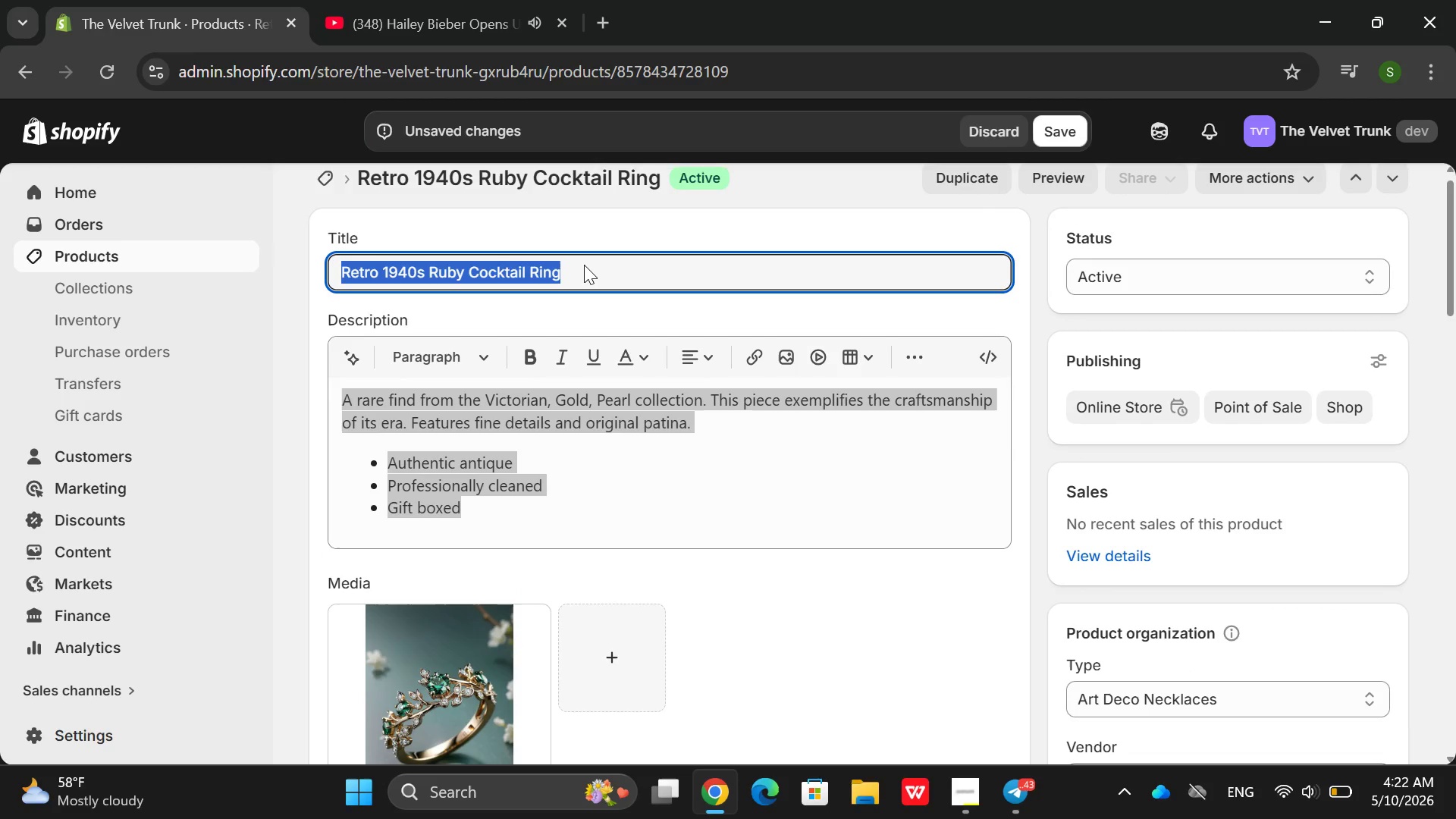 
triple_click([584, 265])
 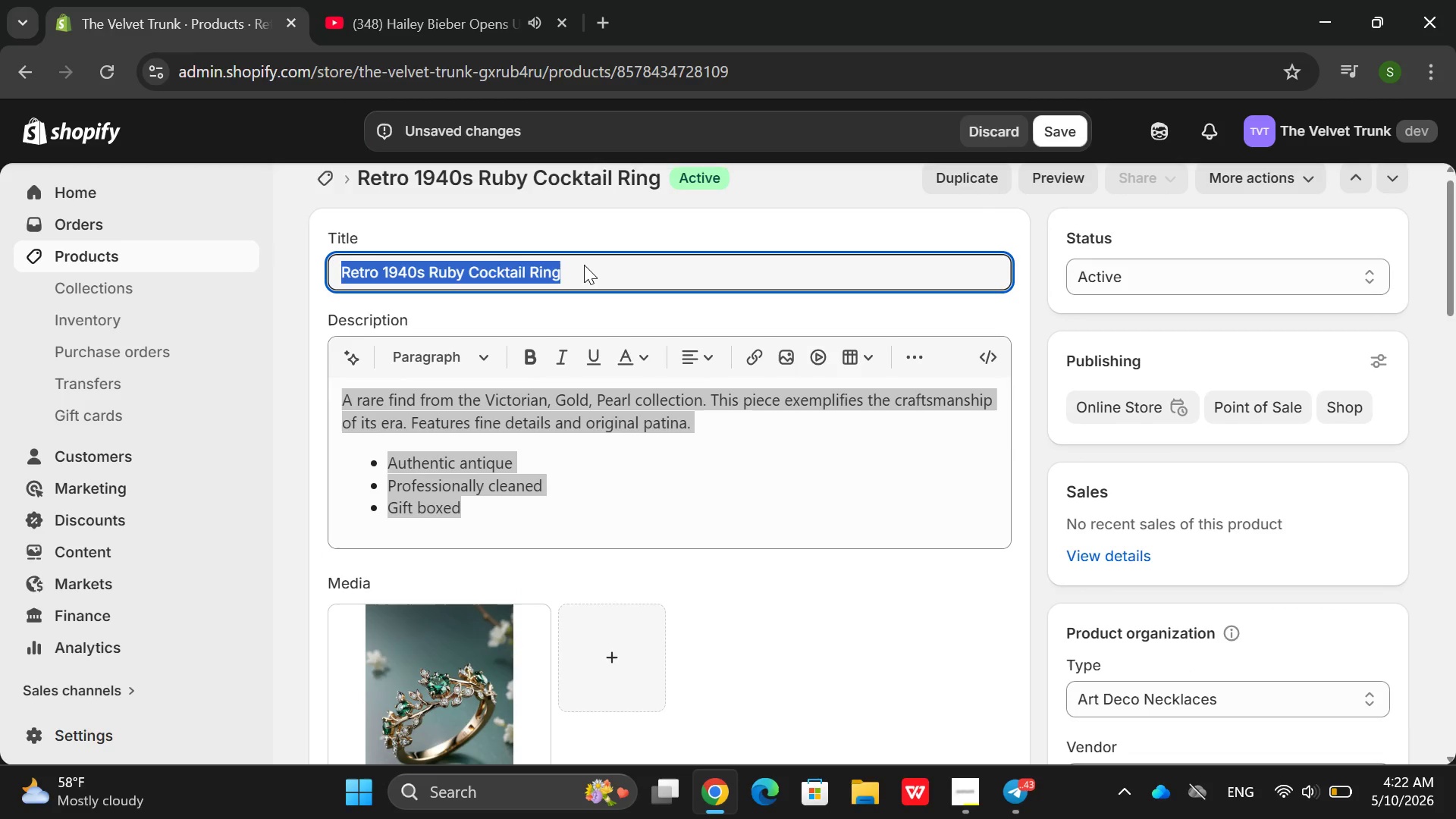 
key(Control+ControlLeft)
 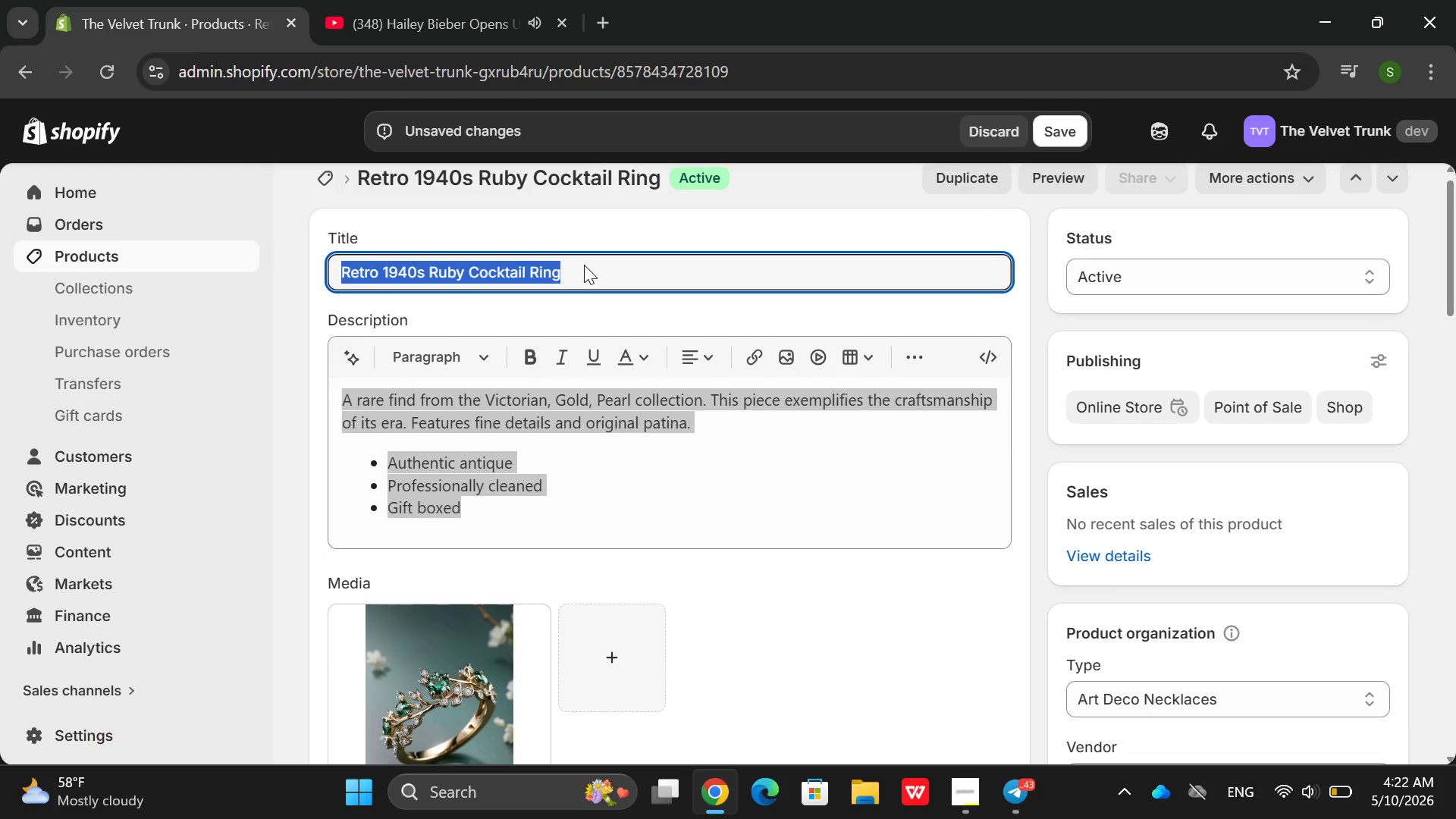 
key(Control+C)
 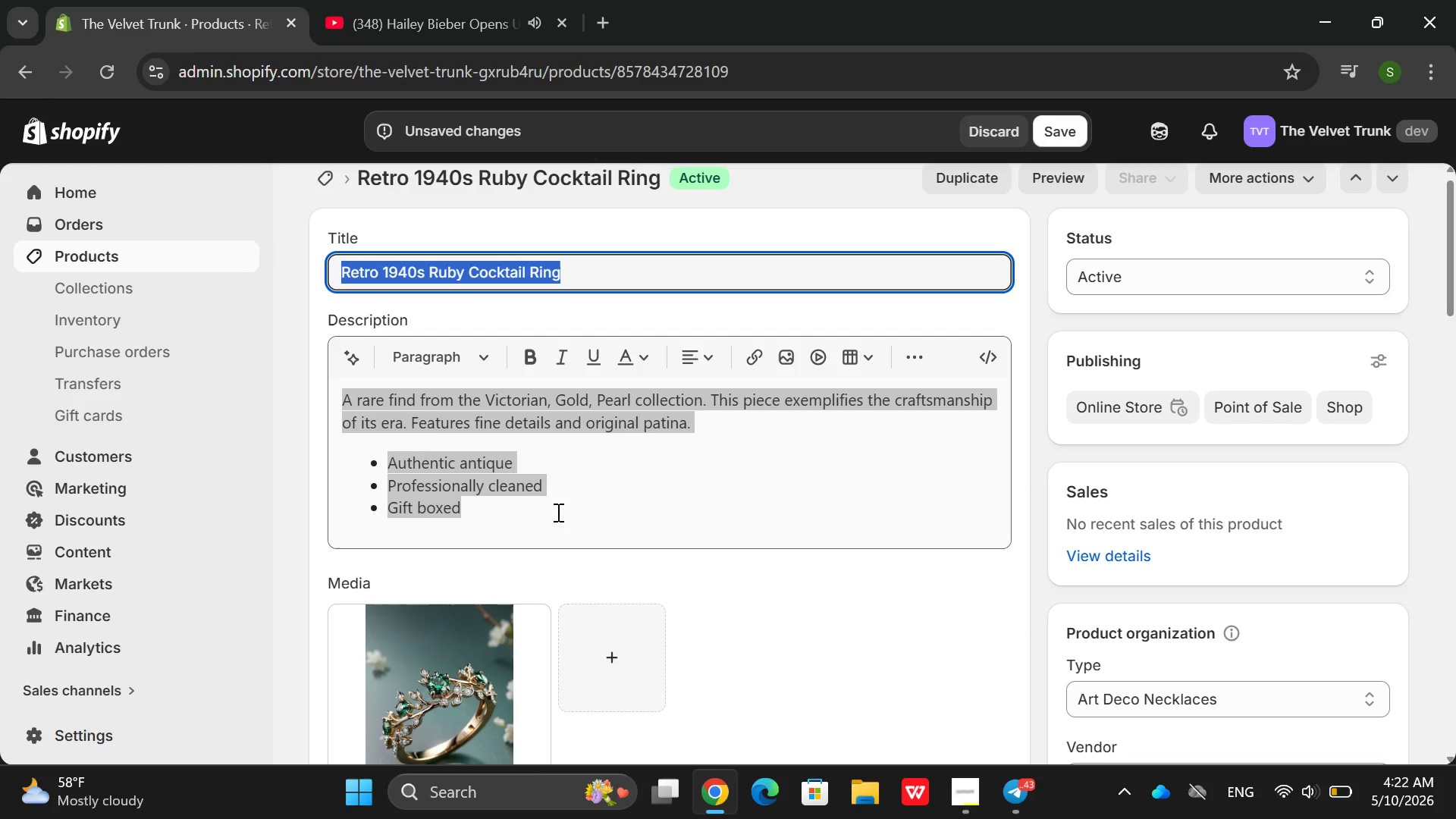 
left_click([556, 512])
 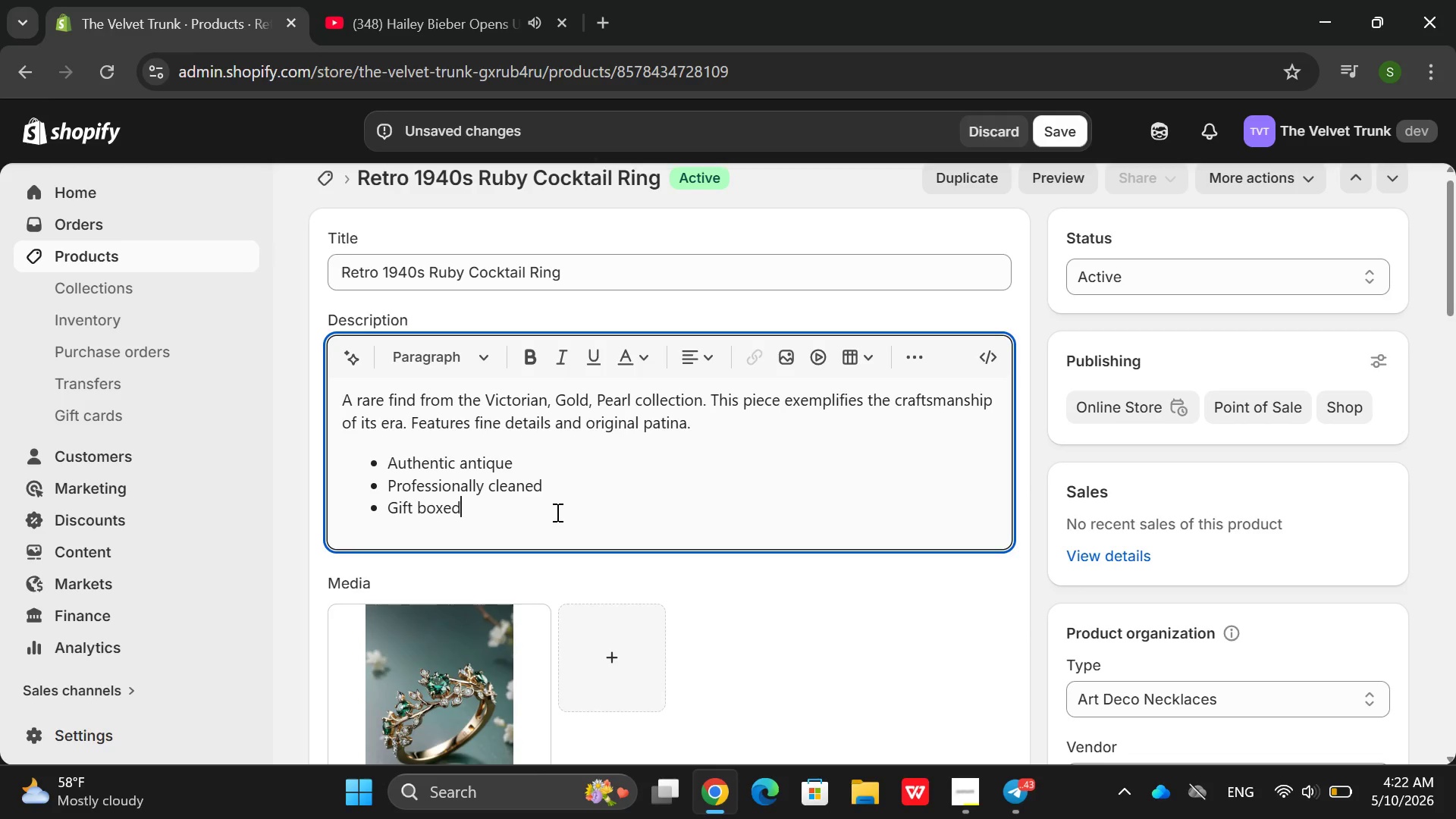 
left_click([556, 512])
 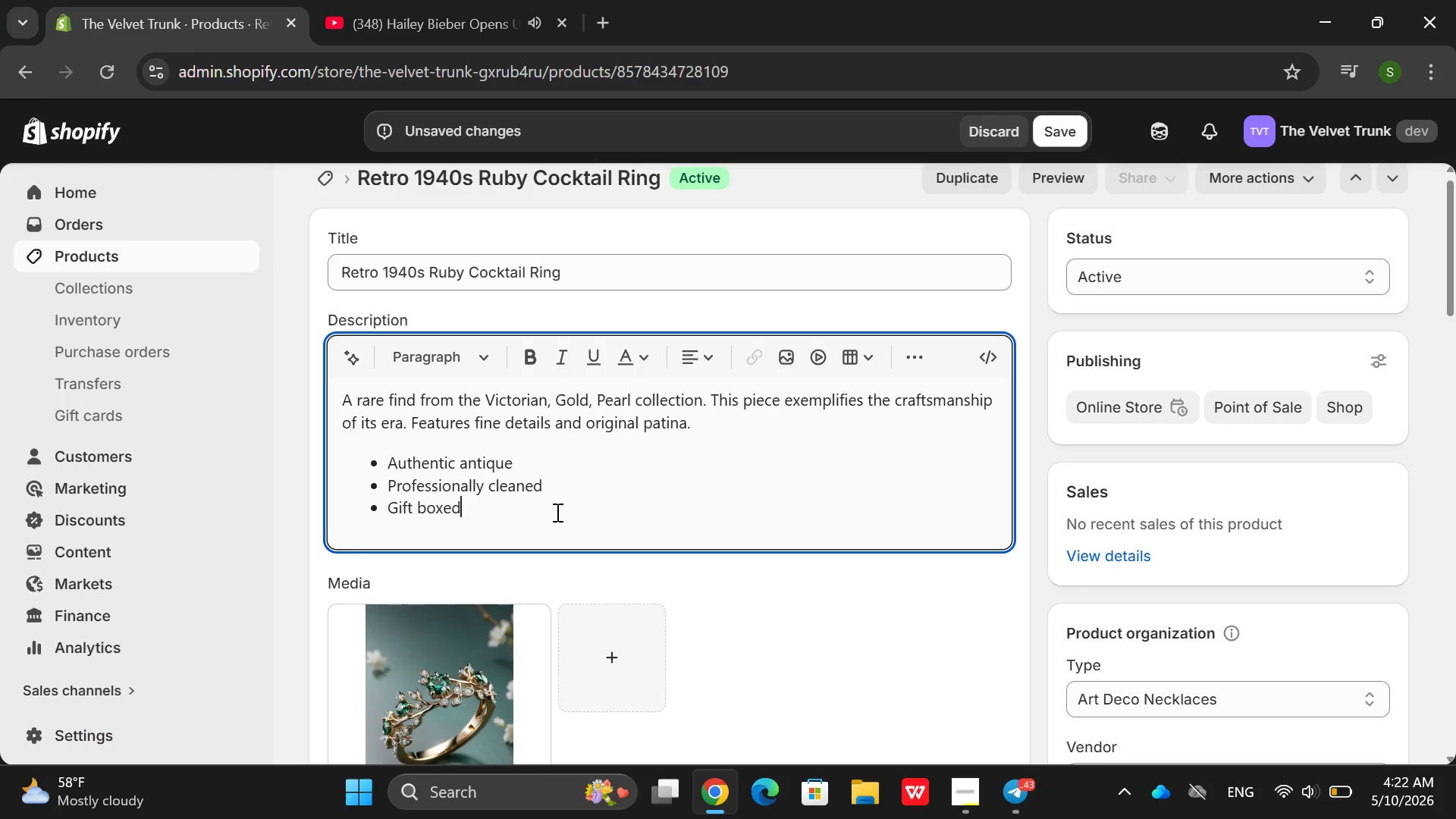 
left_click_drag(start_coordinate=[556, 512], to_coordinate=[297, 392])
 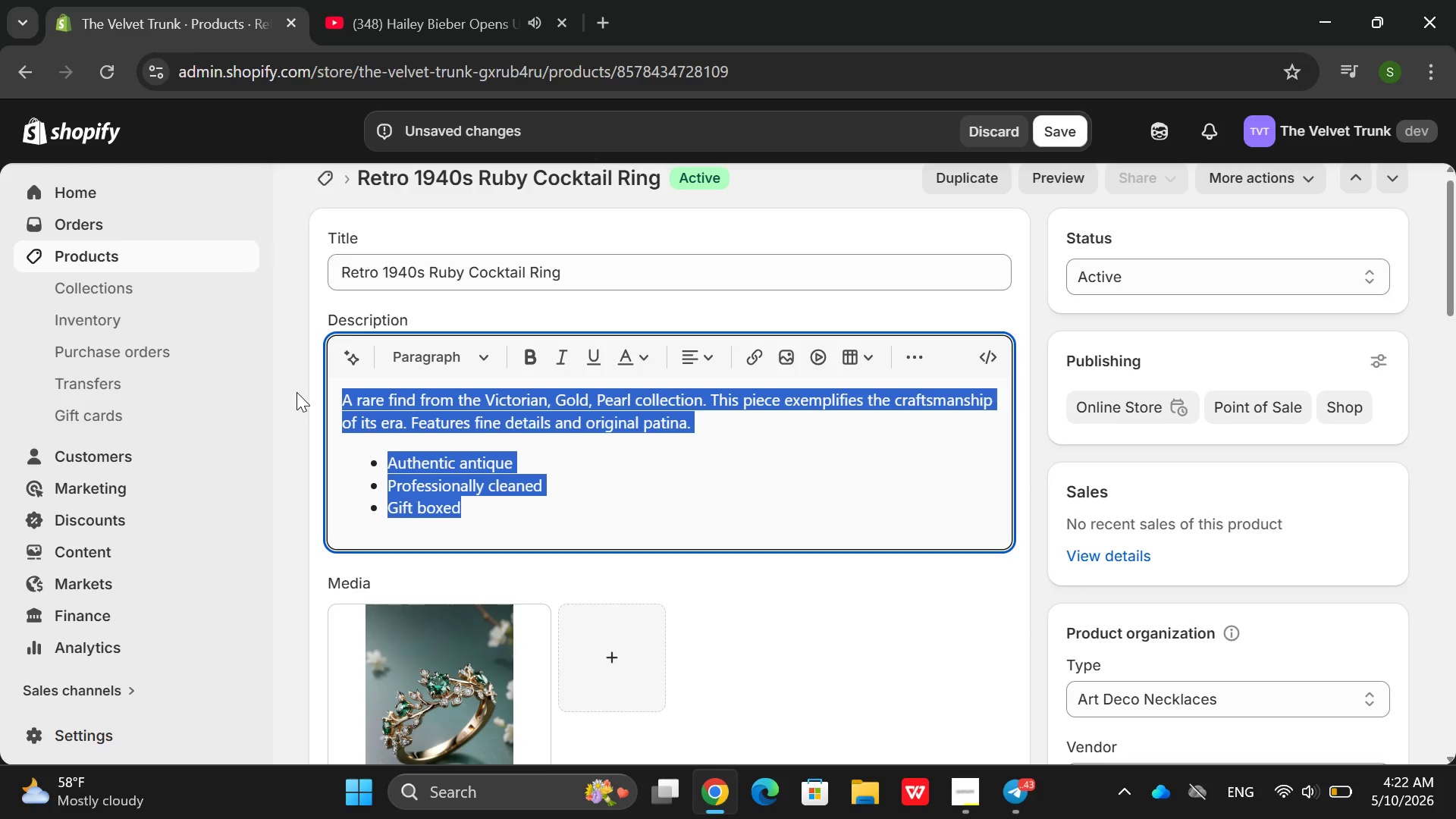 
key(Control+V)
 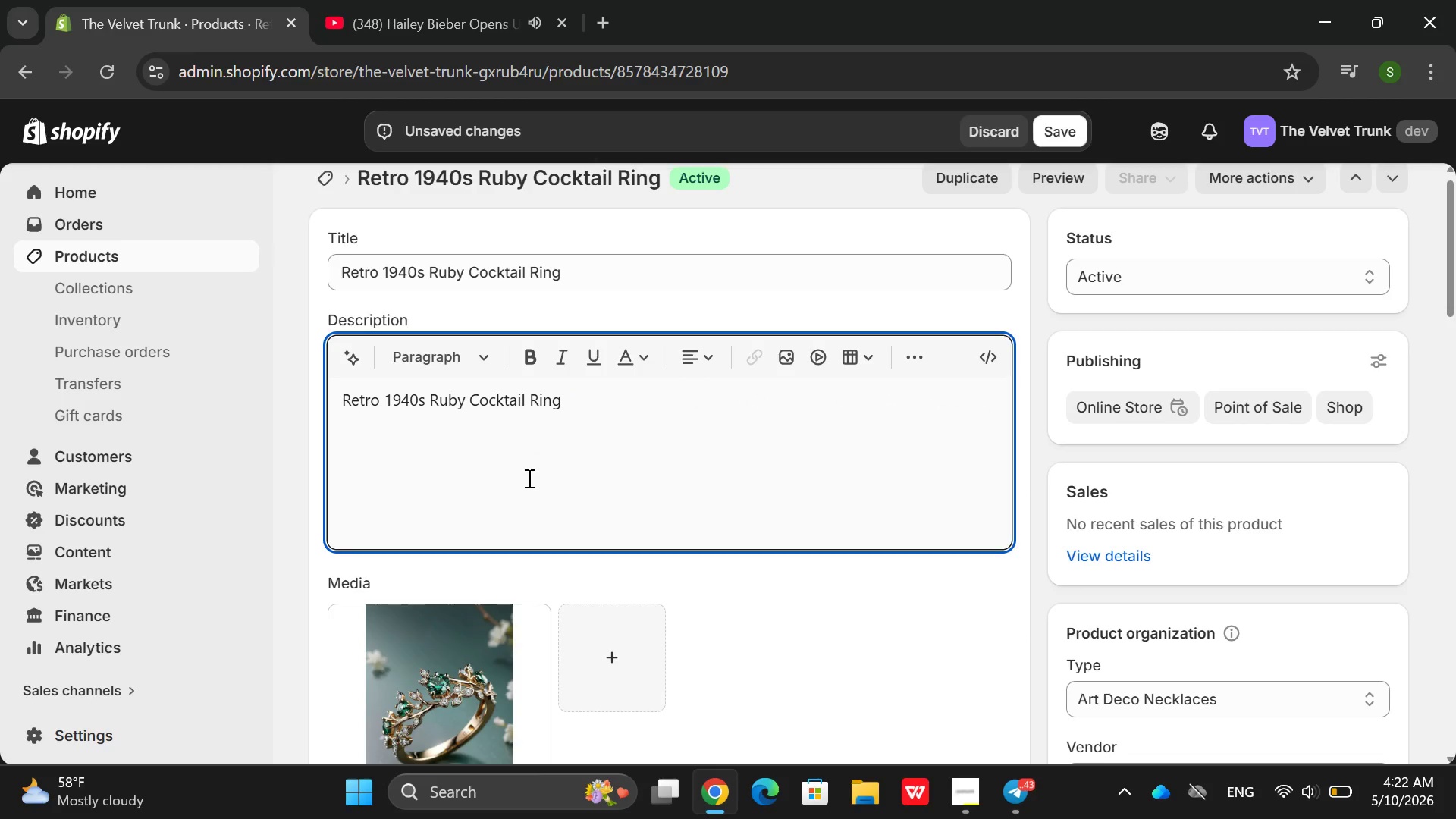 
key(Enter)
 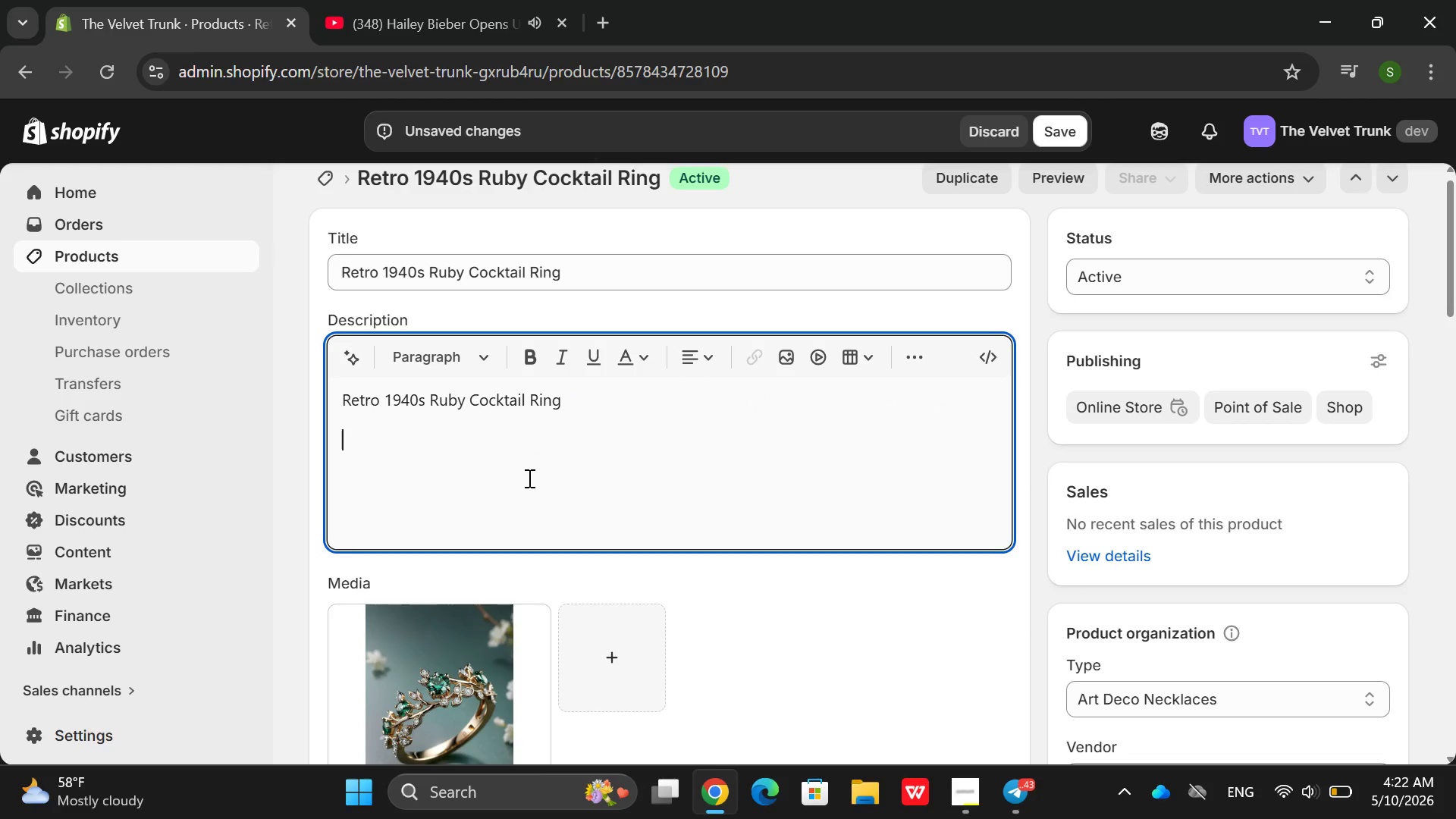 
wait(7.22)
 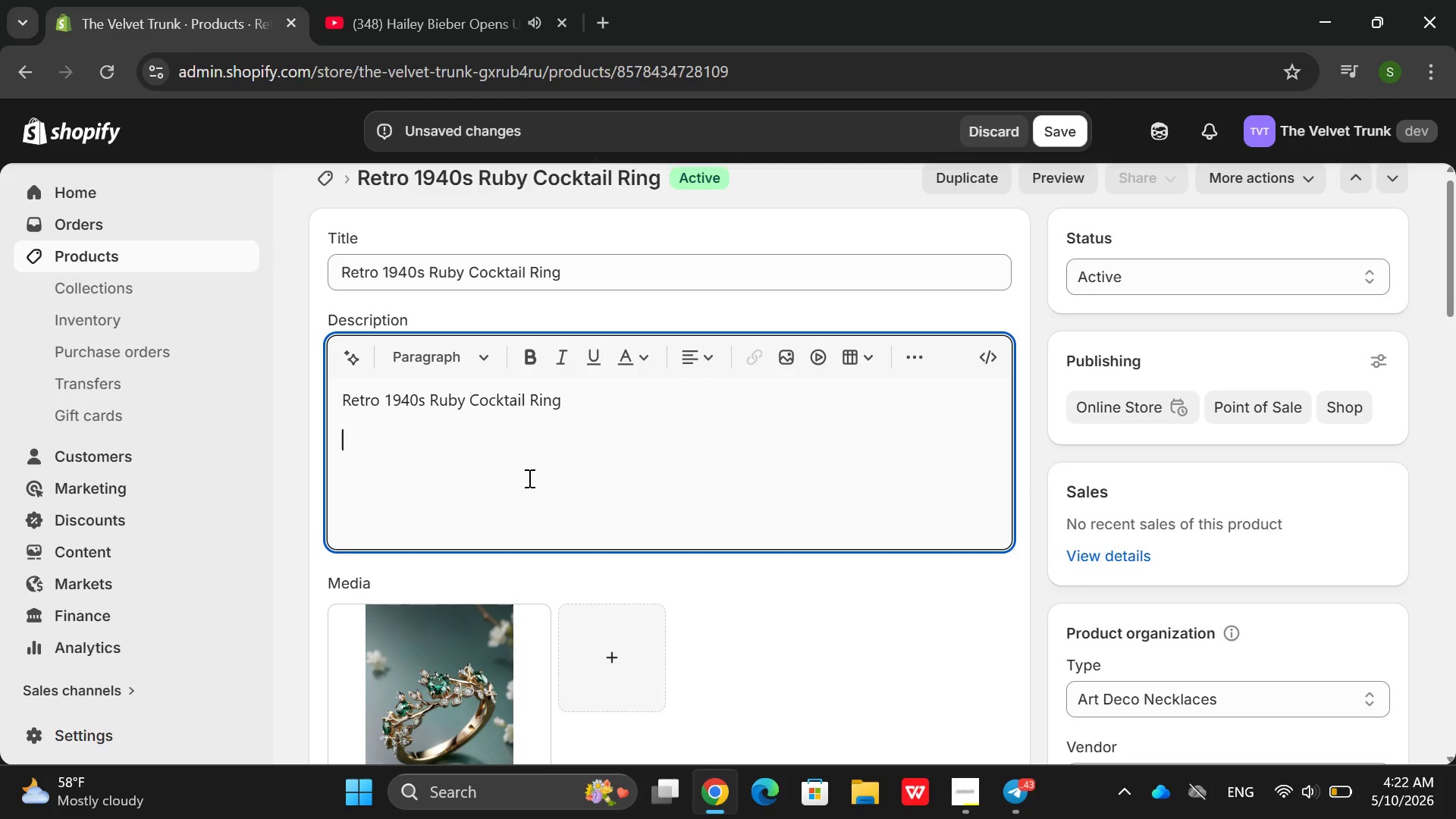 
type(1ok)
key(Backspace)
key(Backspace)
type(0k  rose god)
key(Backspace)
type(ld, systhetic euby)
key(Backspace)
key(Backspace)
key(Backspace)
key(Backspace)
type(runb)
key(Backspace)
key(Backspace)
type(by(1)
key(Backspace)
type(2.0ct))
 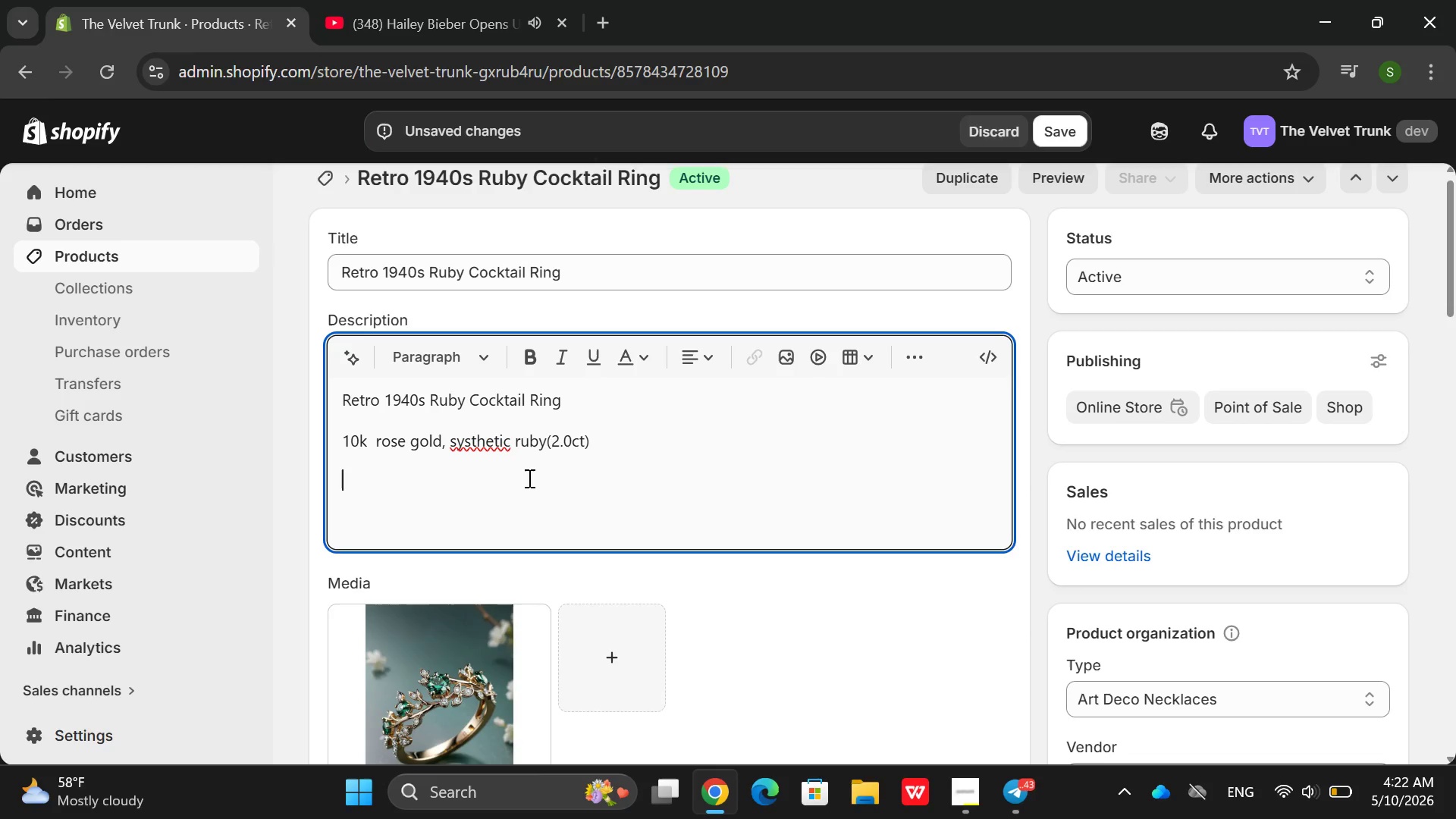 
 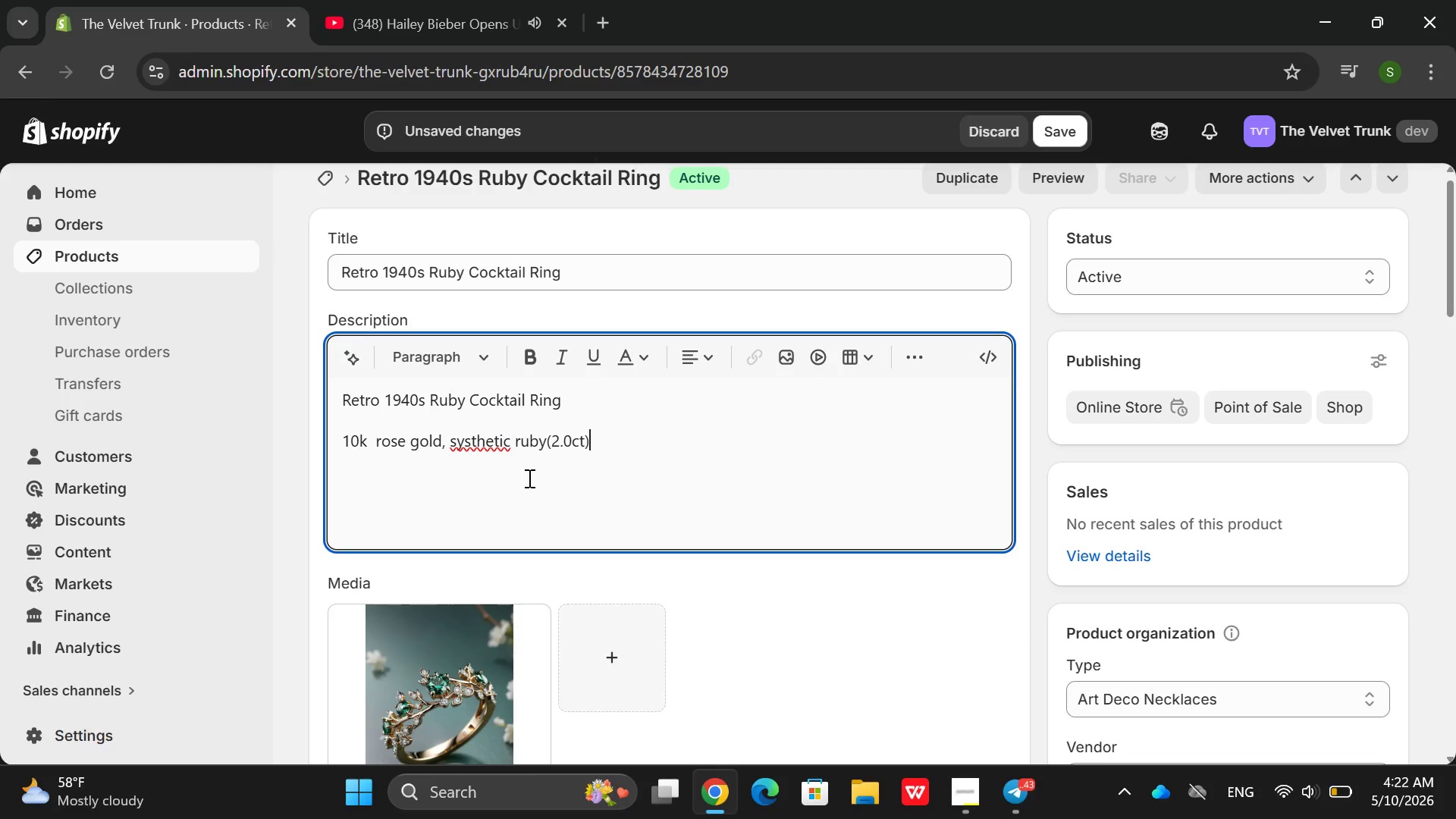 
key(Enter)
 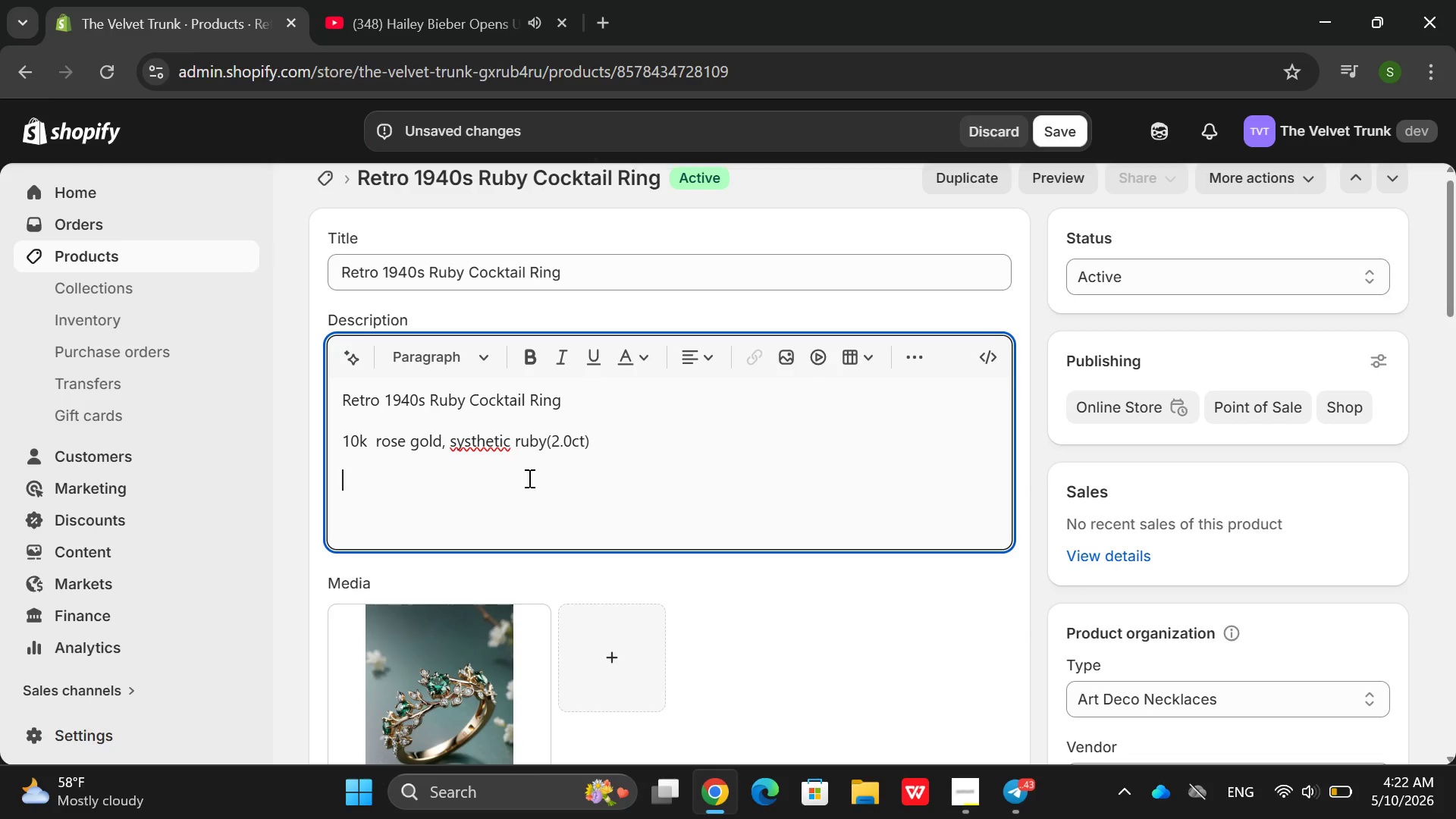 
type(t)
key(Backspace)
type(Two single su)
key(Backspace)
key(Backspace)
type(cur )
key(Backspace)
key(Backspace)
type(t diamons)
key(Backspace)
type(ds )
 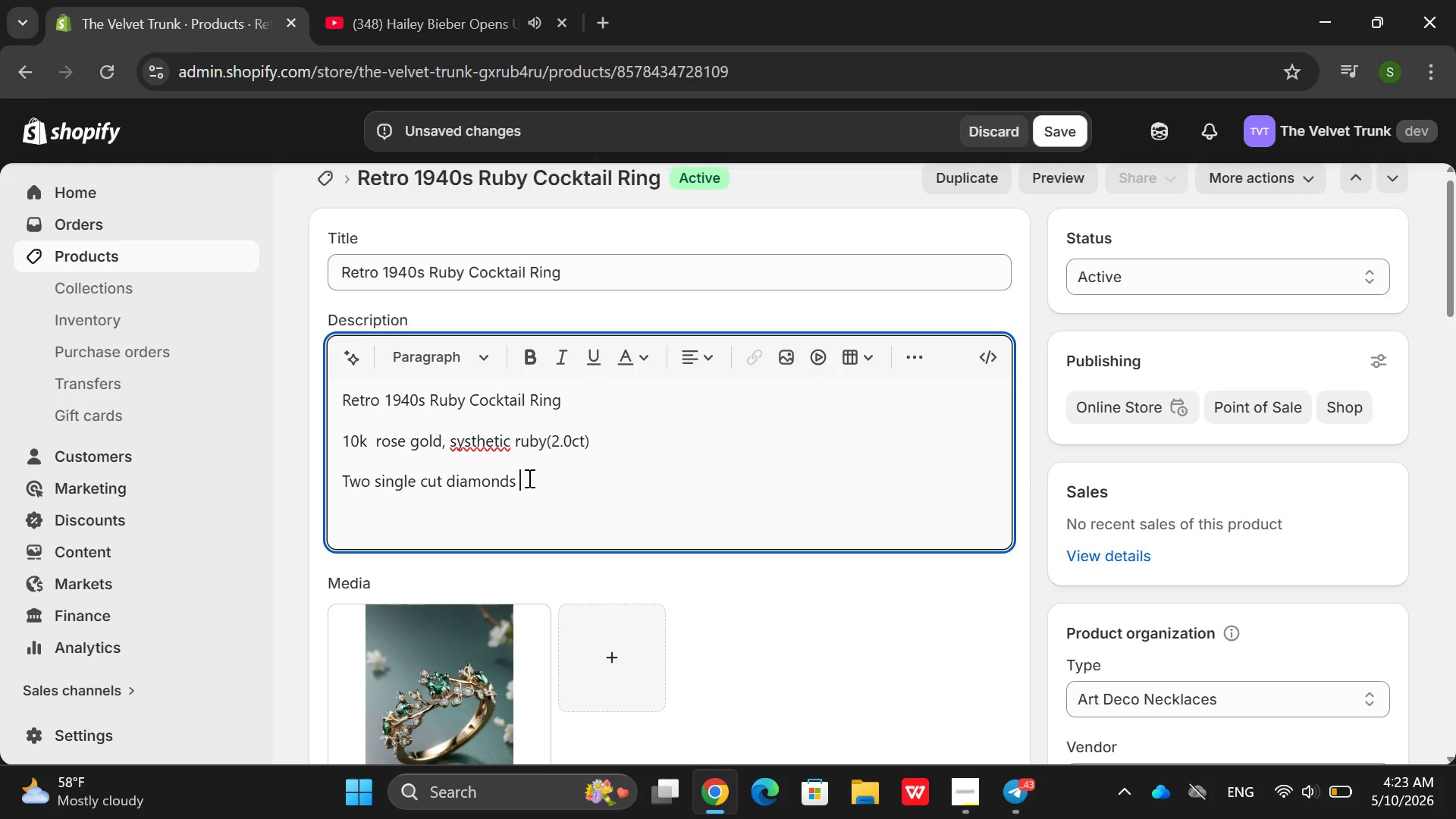 
key(Enter)
 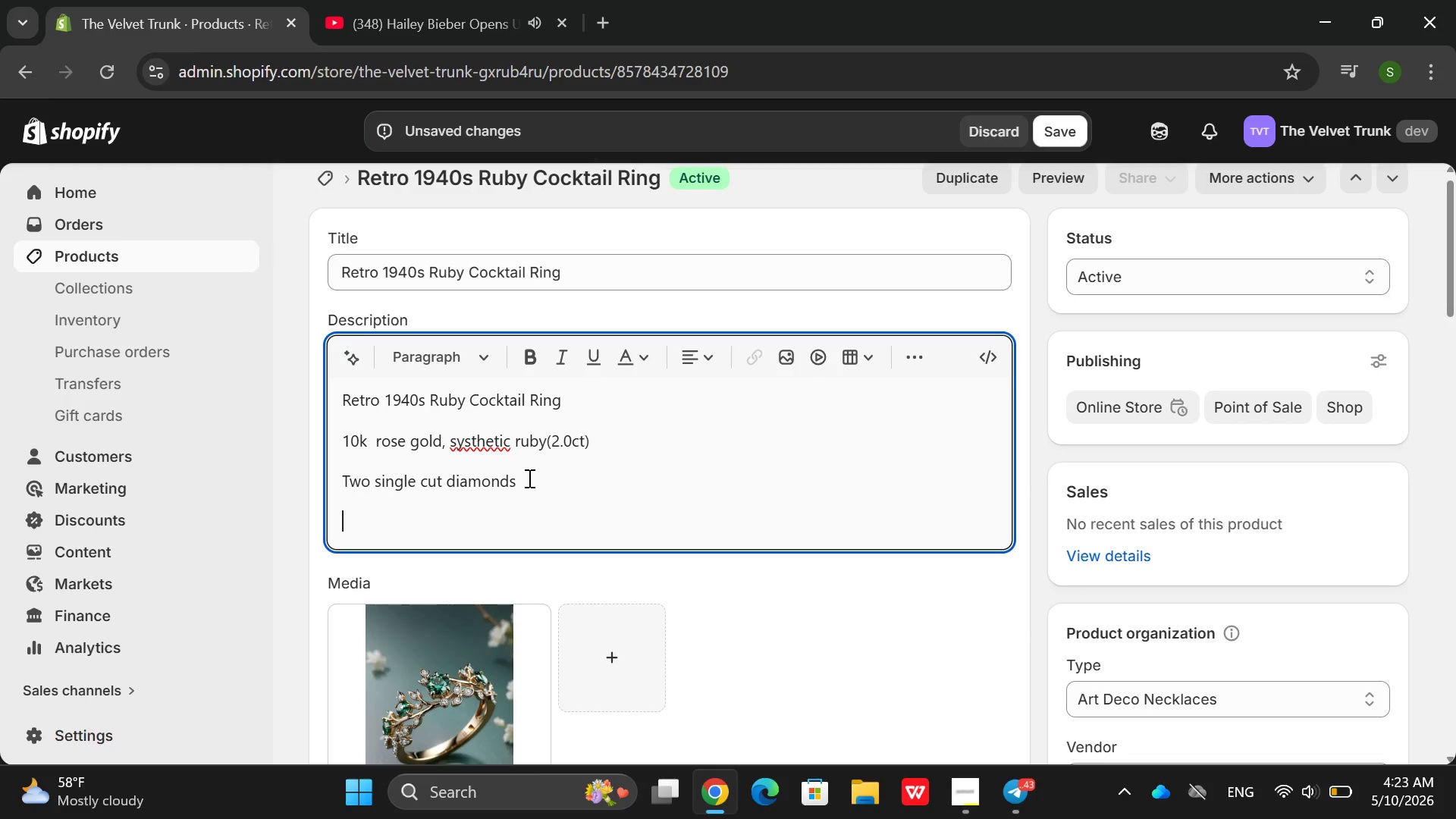 
type(Ha)
key(Backspace)
type(eavy scrolll sh)
key(Backspace)
key(Backspace)
key(Backspace)
key(Backspace)
type( shoyllde)
key(Backspace)
key(Backspace)
key(Backspace)
key(Backspace)
key(Backspace)
type(ldre)
key(Backspace)
key(Backspace)
type(eres )
 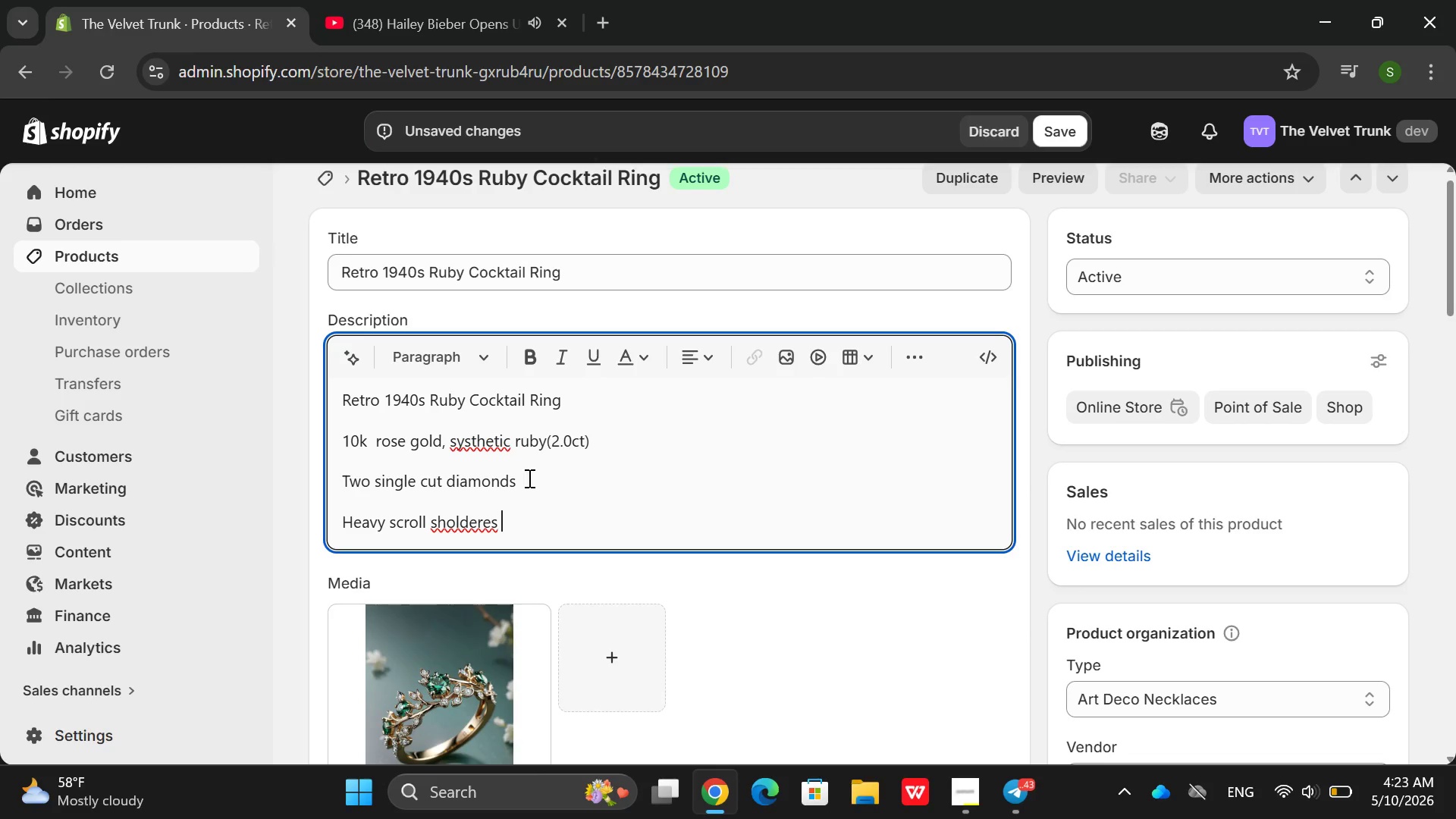 
key(Enter)
 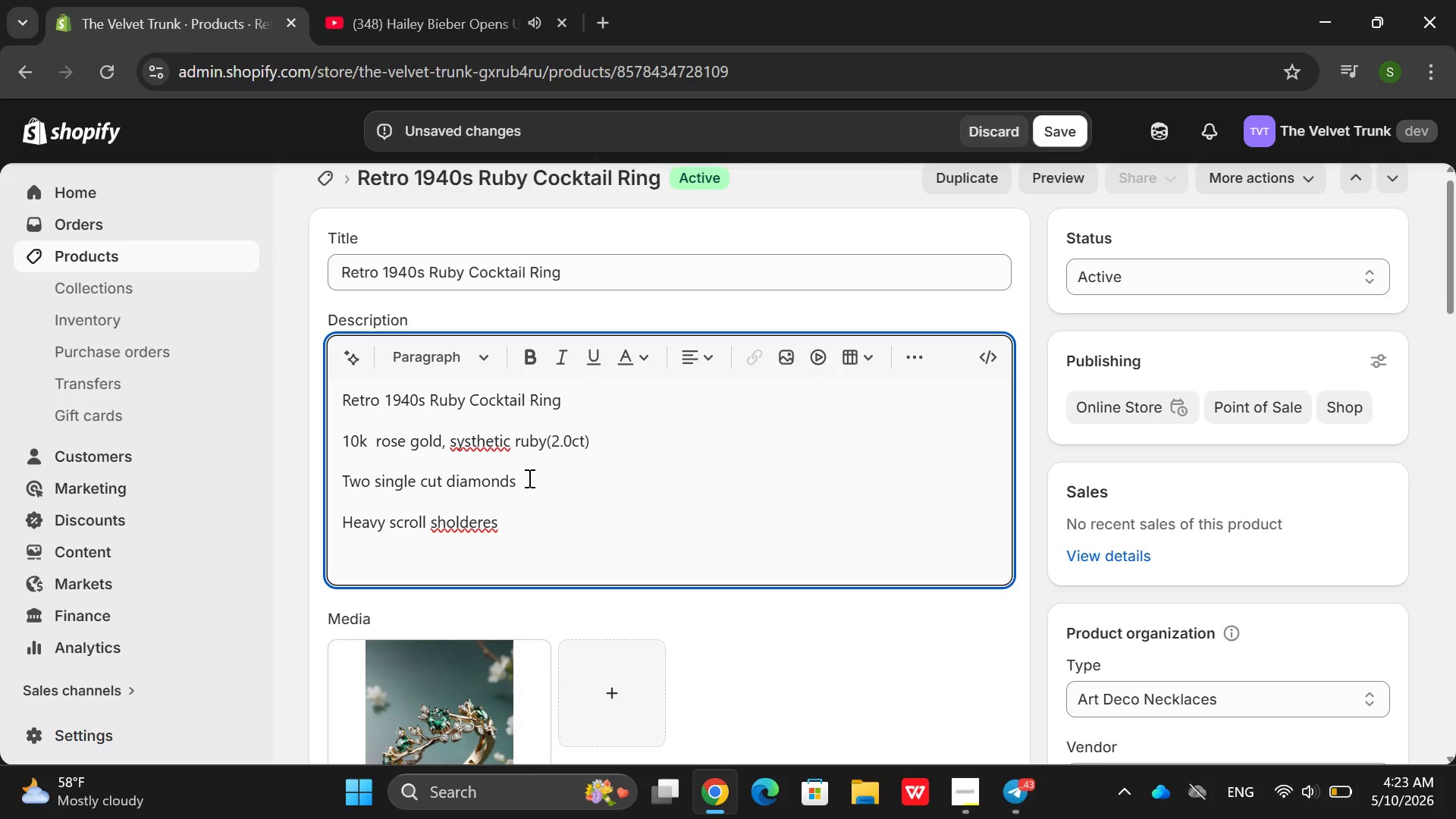 
hold_key(key=Backspace, duration=0.59)
 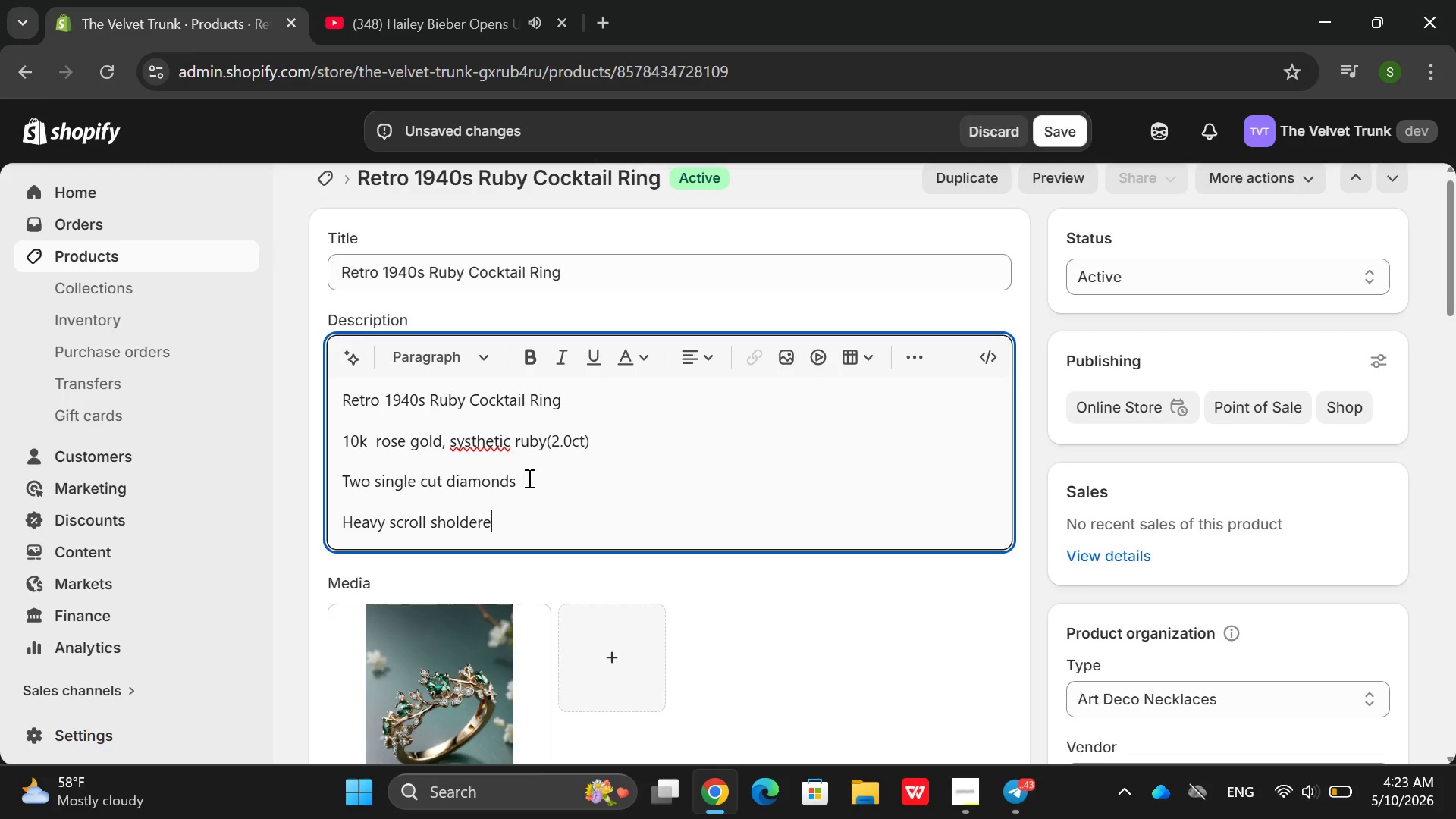 
key(Backspace)
key(Backspace)
key(Backspace)
key(Backspace)
key(Backspace)
type(ulders)
 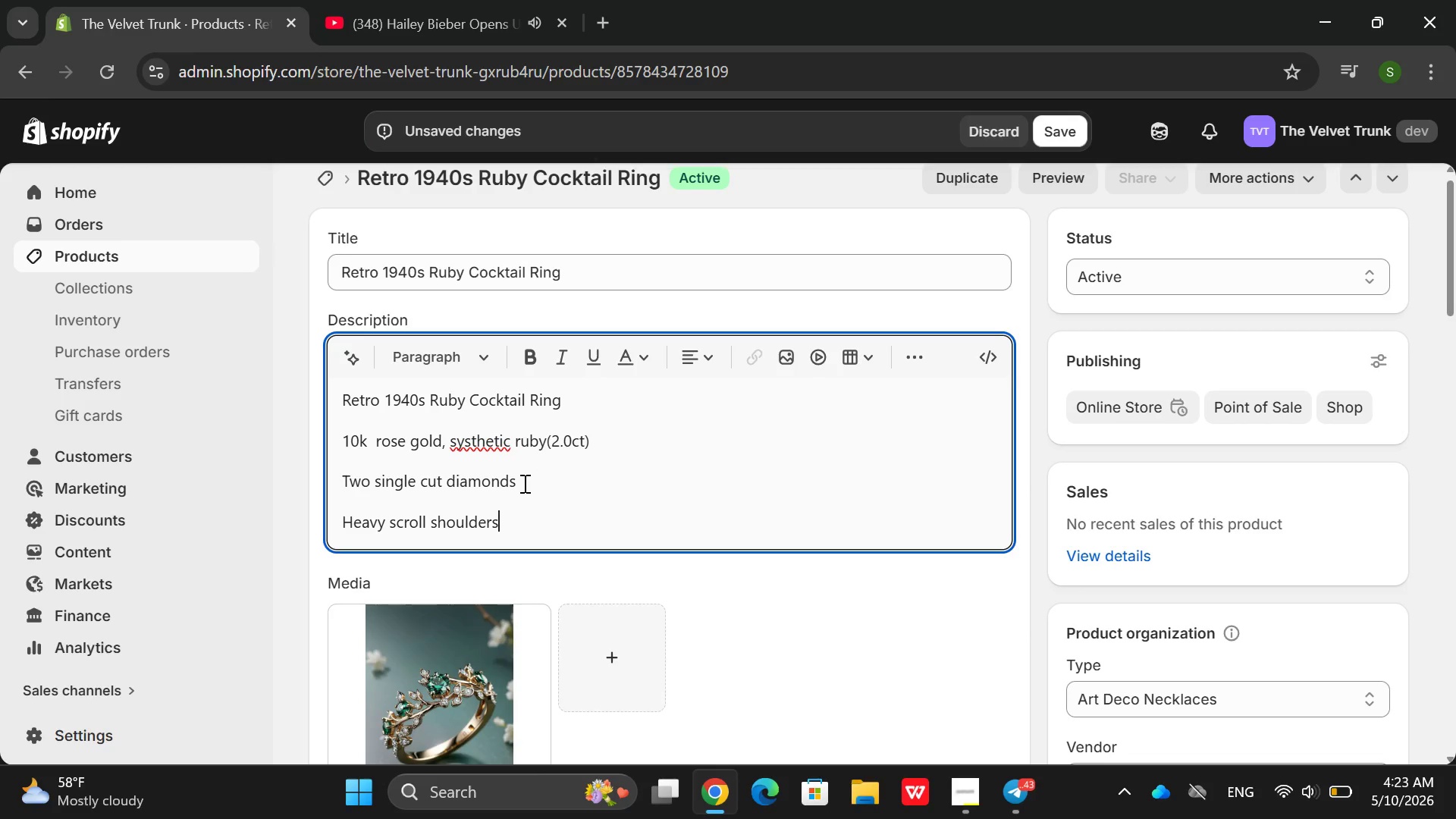 
key(Enter)
 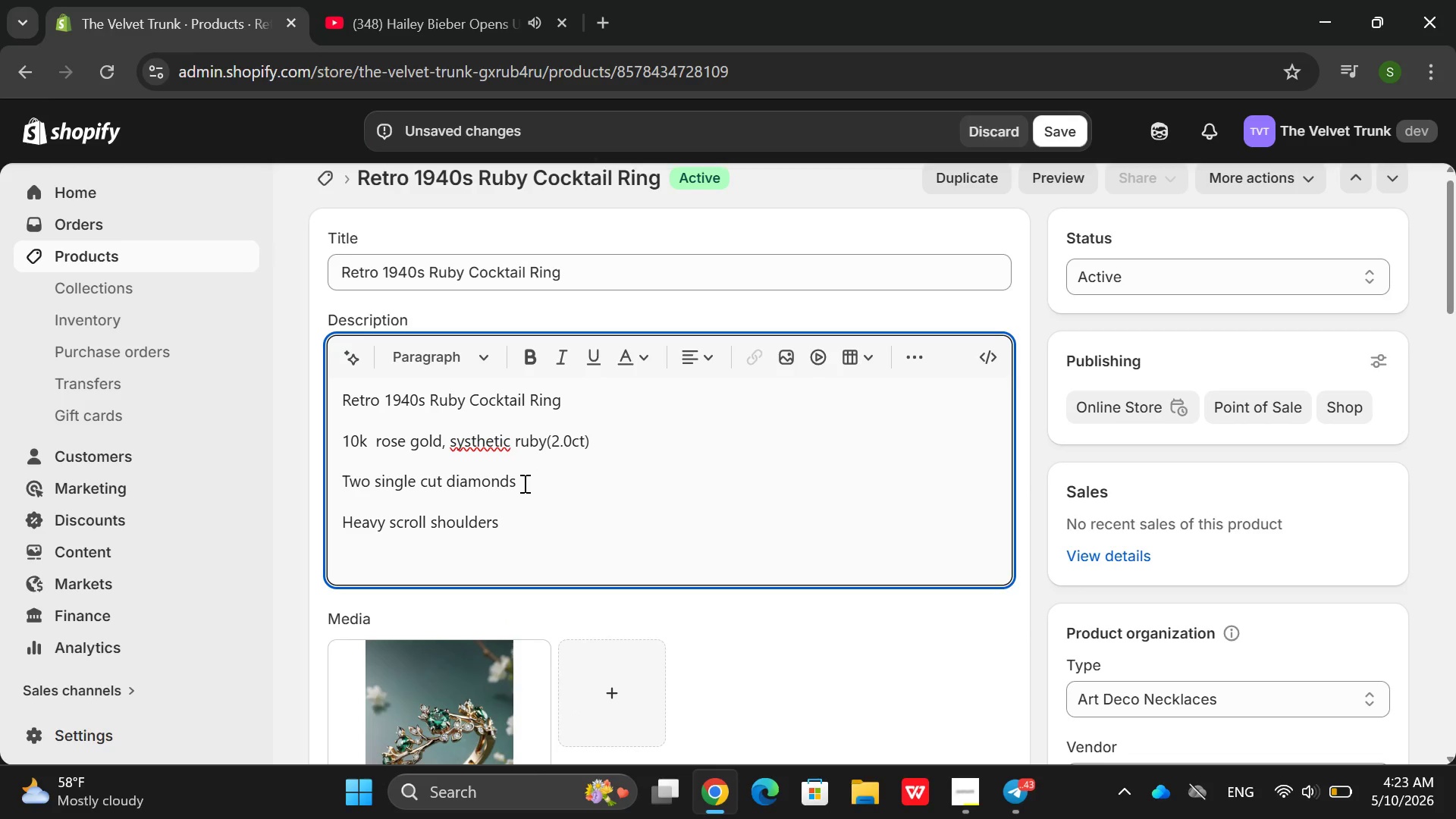 
hold_key(key=ShiftRight, duration=0.33)
 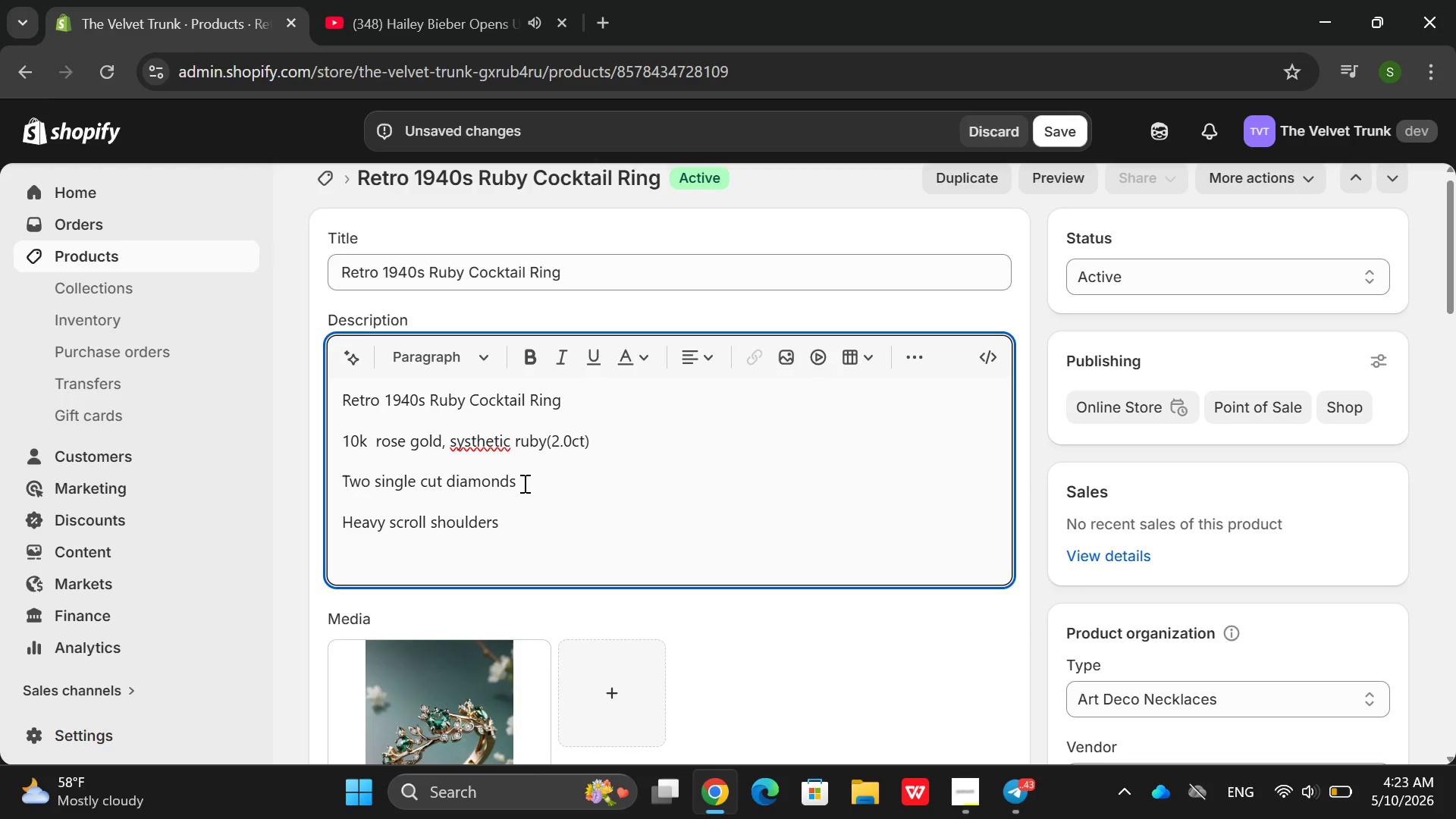 
type(rin)
key(Backspace)
key(Backspace)
key(Backspace)
type(Ring sise )
key(Backspace)
key(Backspace)
key(Backspace)
key(Backspace)
type(ze 7.5 us)
key(Backspace)
key(Backspace)
type(US)
 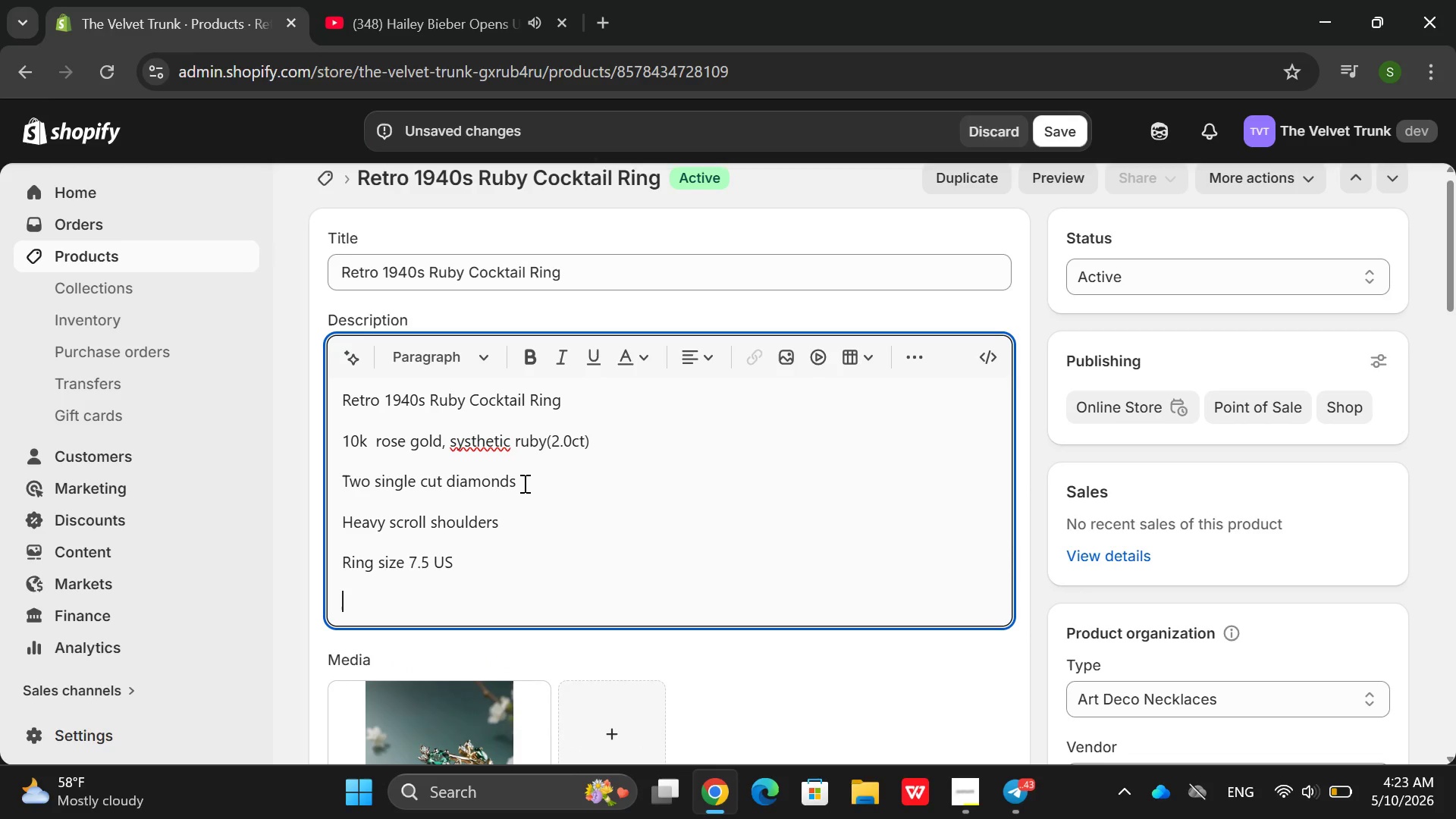 
 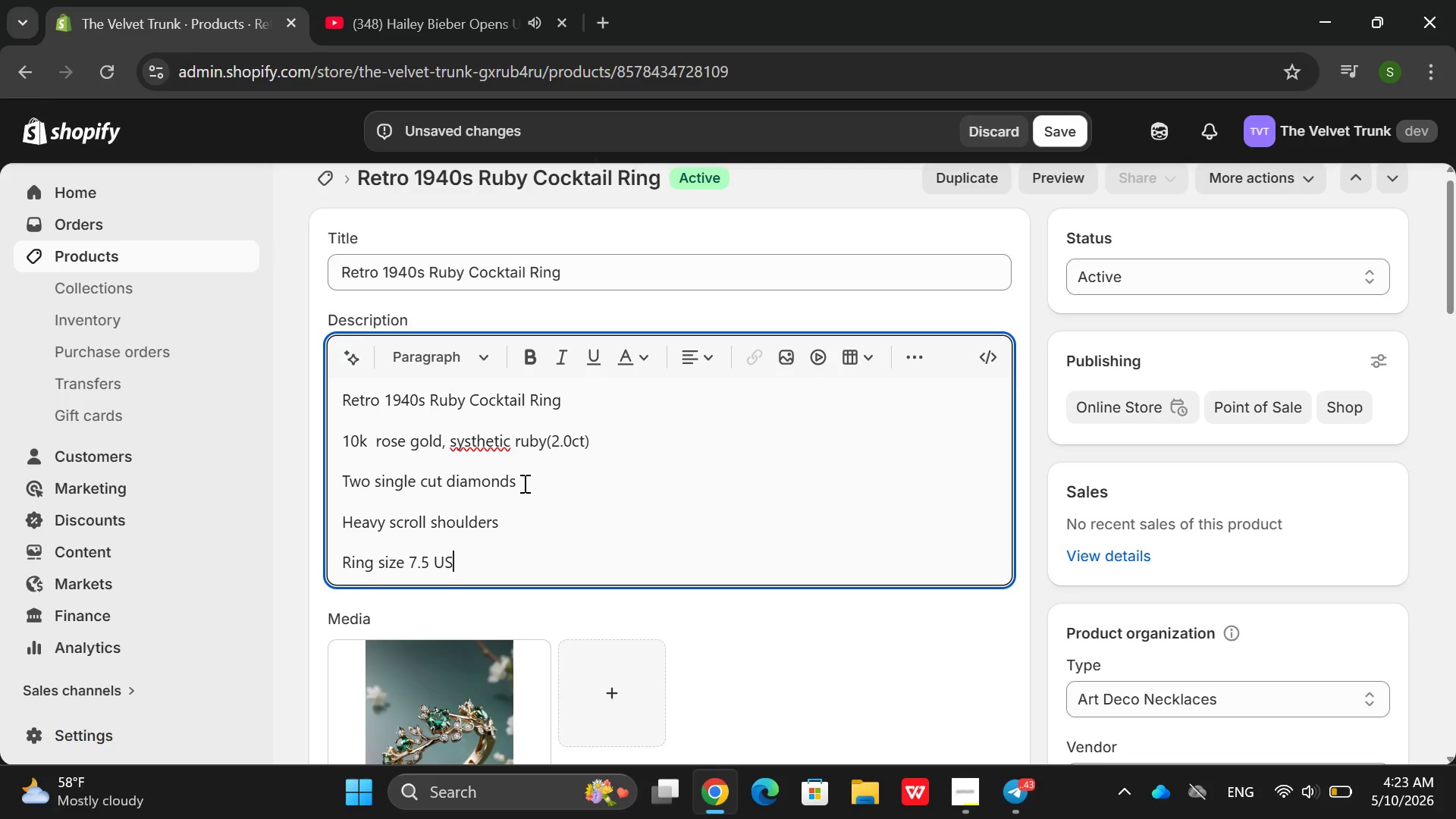 
key(Enter)
 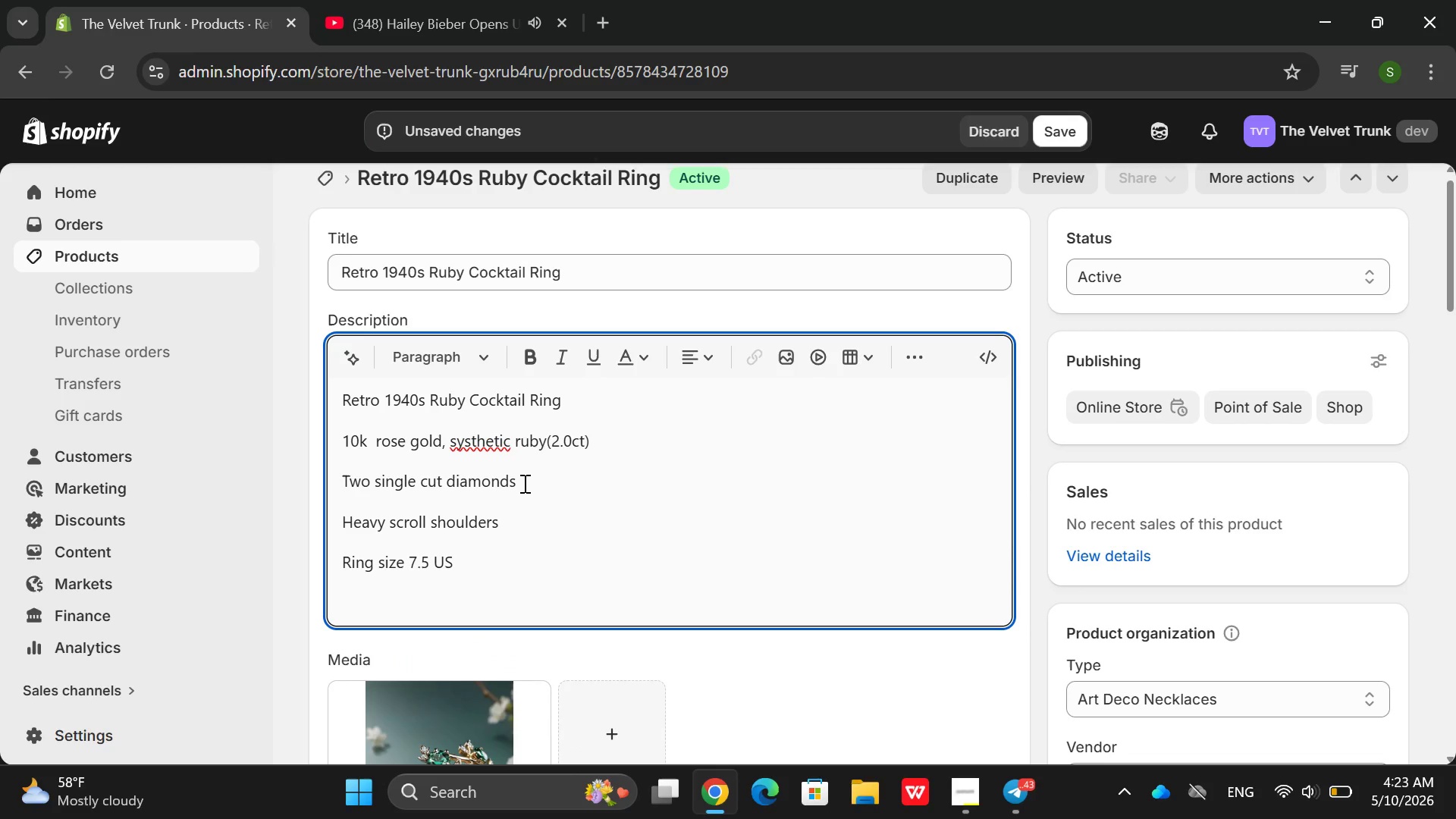 
type(Free resizing avaibale )
key(Backspace)
key(Backspace)
key(Backspace)
key(Backspace)
key(Backspace)
type(able )
key(Backspace)
key(Backspace)
key(Backspace)
key(Backspace)
key(Backspace)
key(Backspace)
key(Backspace)
type(ailable )
 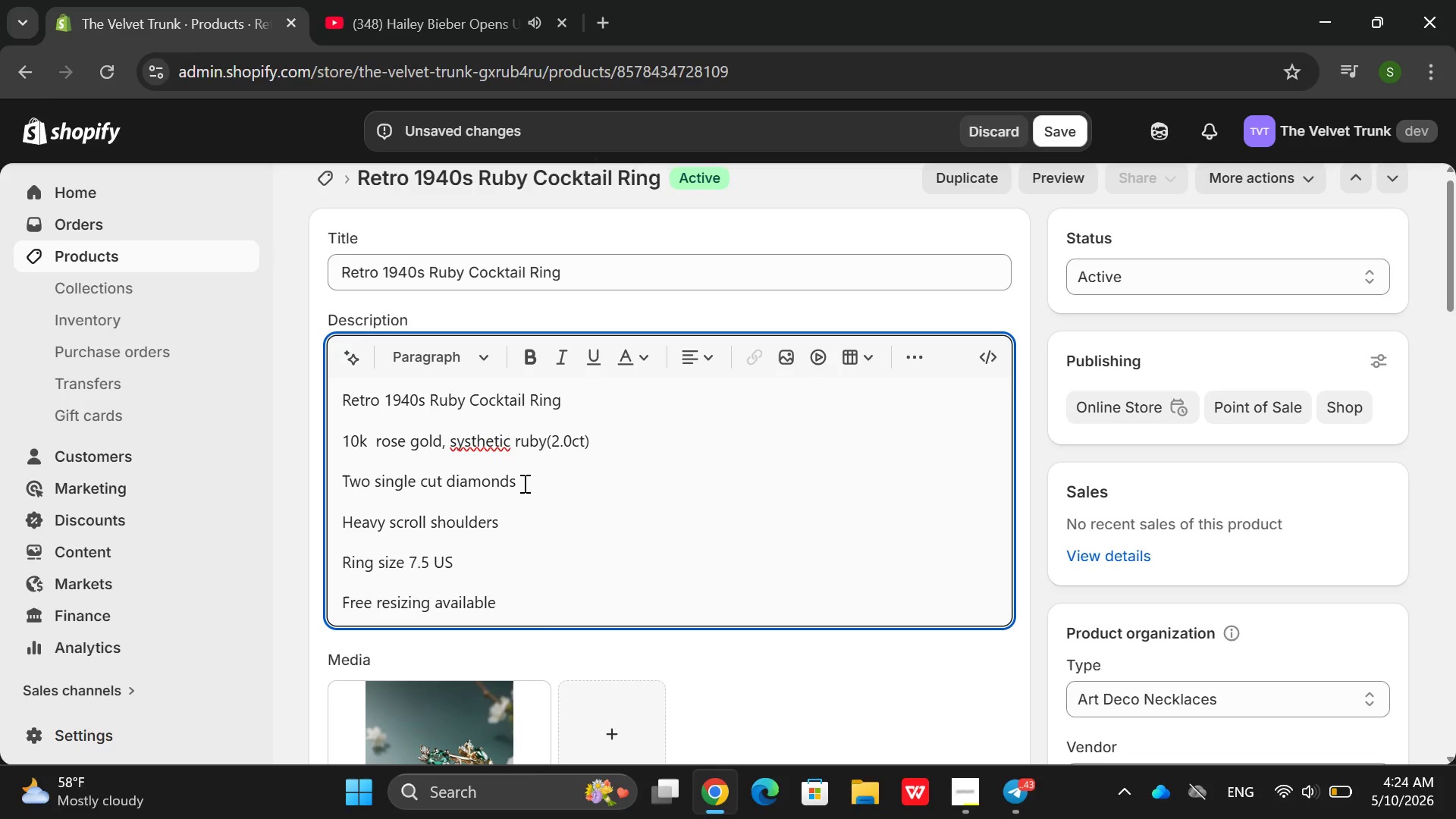 
key(Enter)
 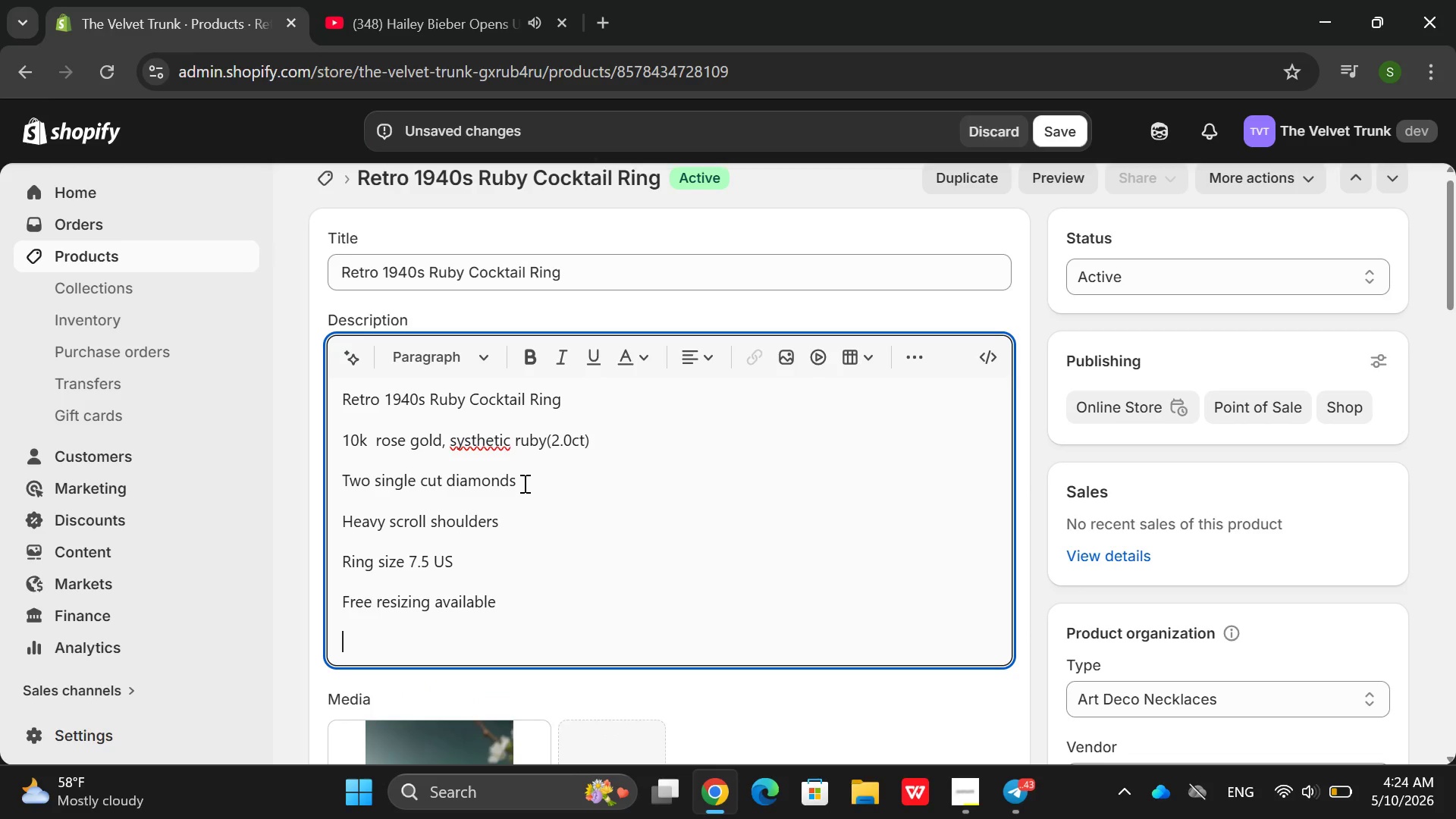 
type(Pero)
key(Backspace)
type(iod )
 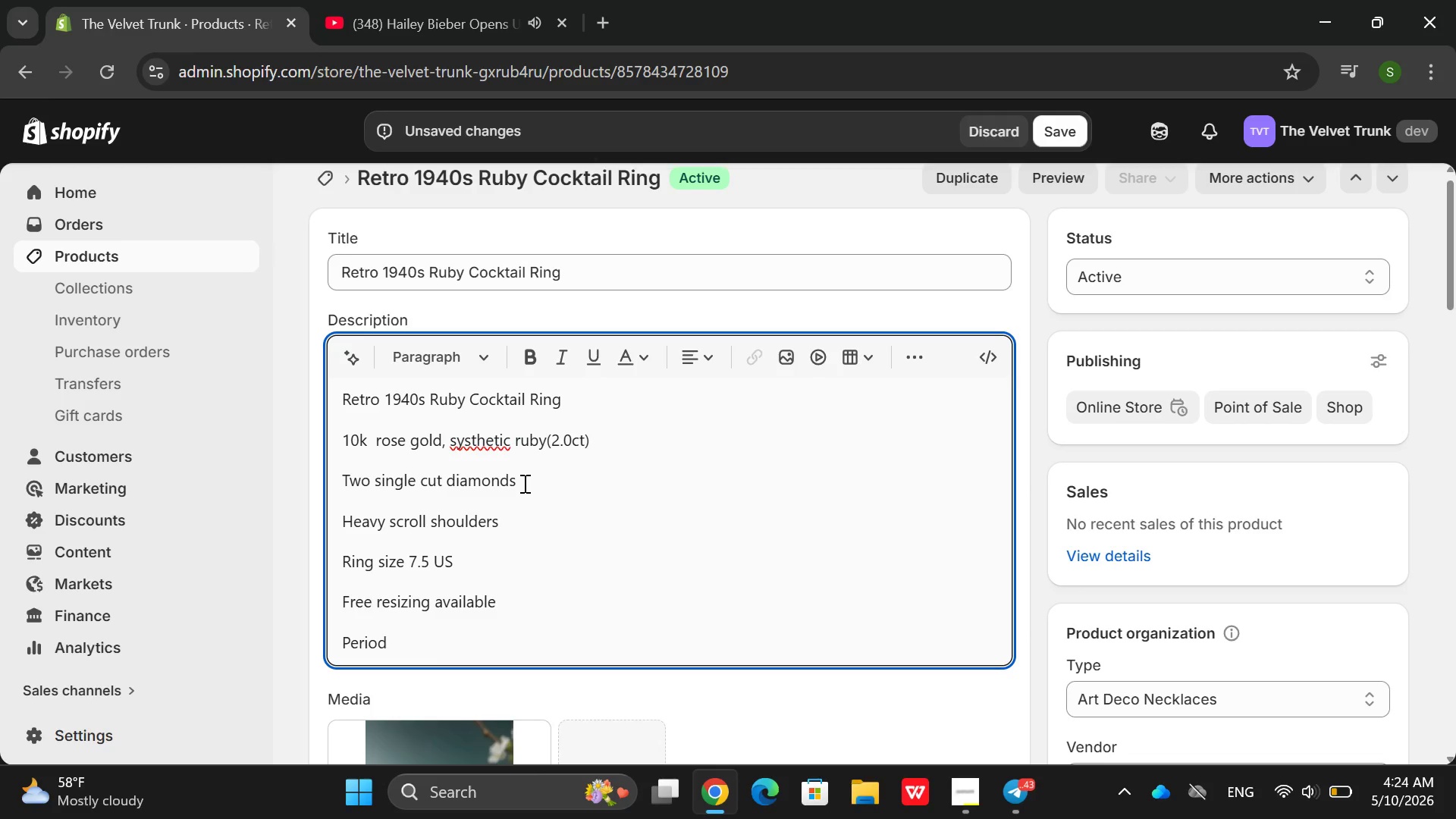 
type(boz)
key(Backspace)
type(x and cal)
key(Backspace)
type(ea)
key(Backspace)
key(Backspace)
key(Backspace)
type(eai)
key(Backspace)
type(ning kit )
 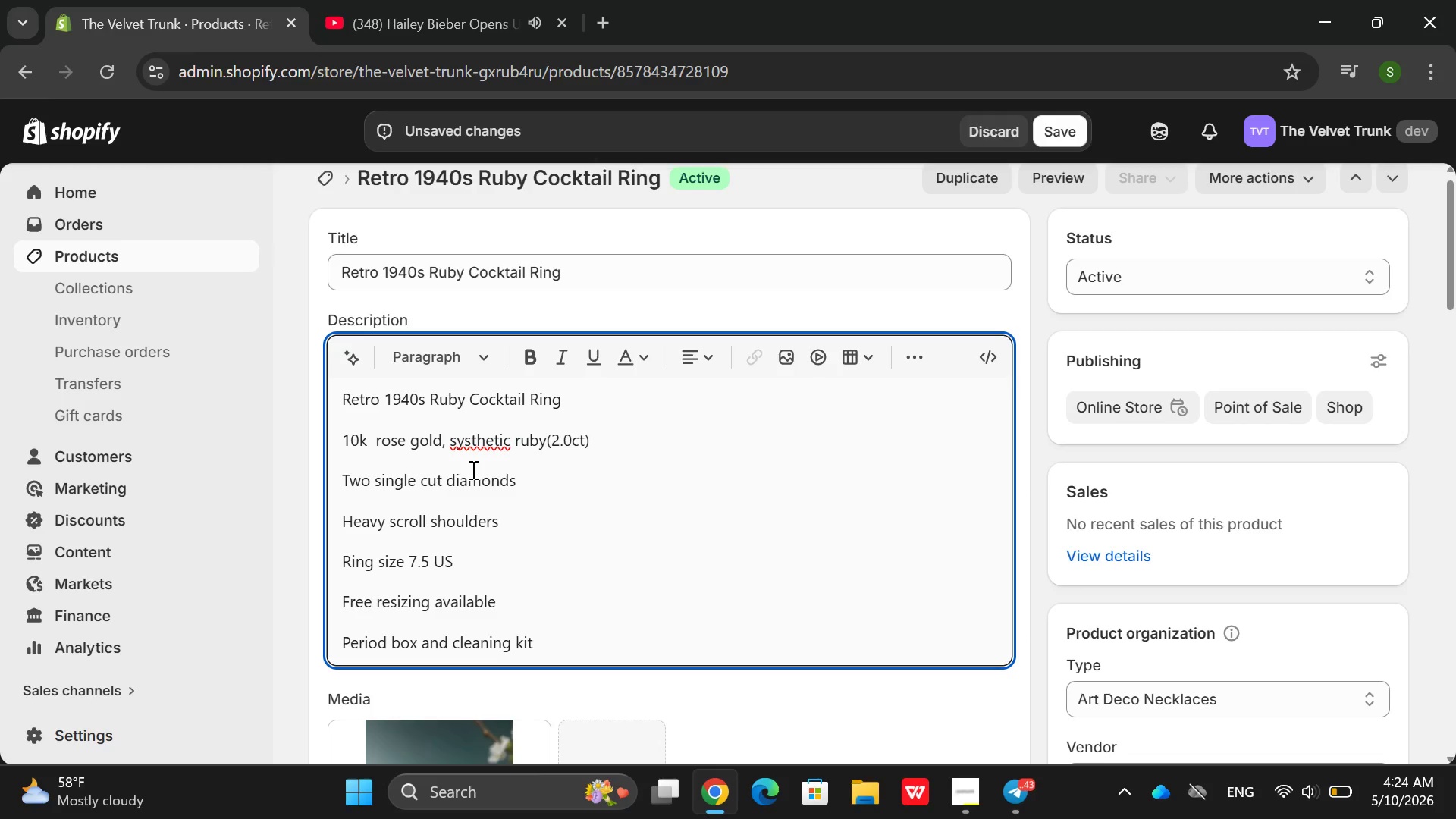 
key(Enter)
 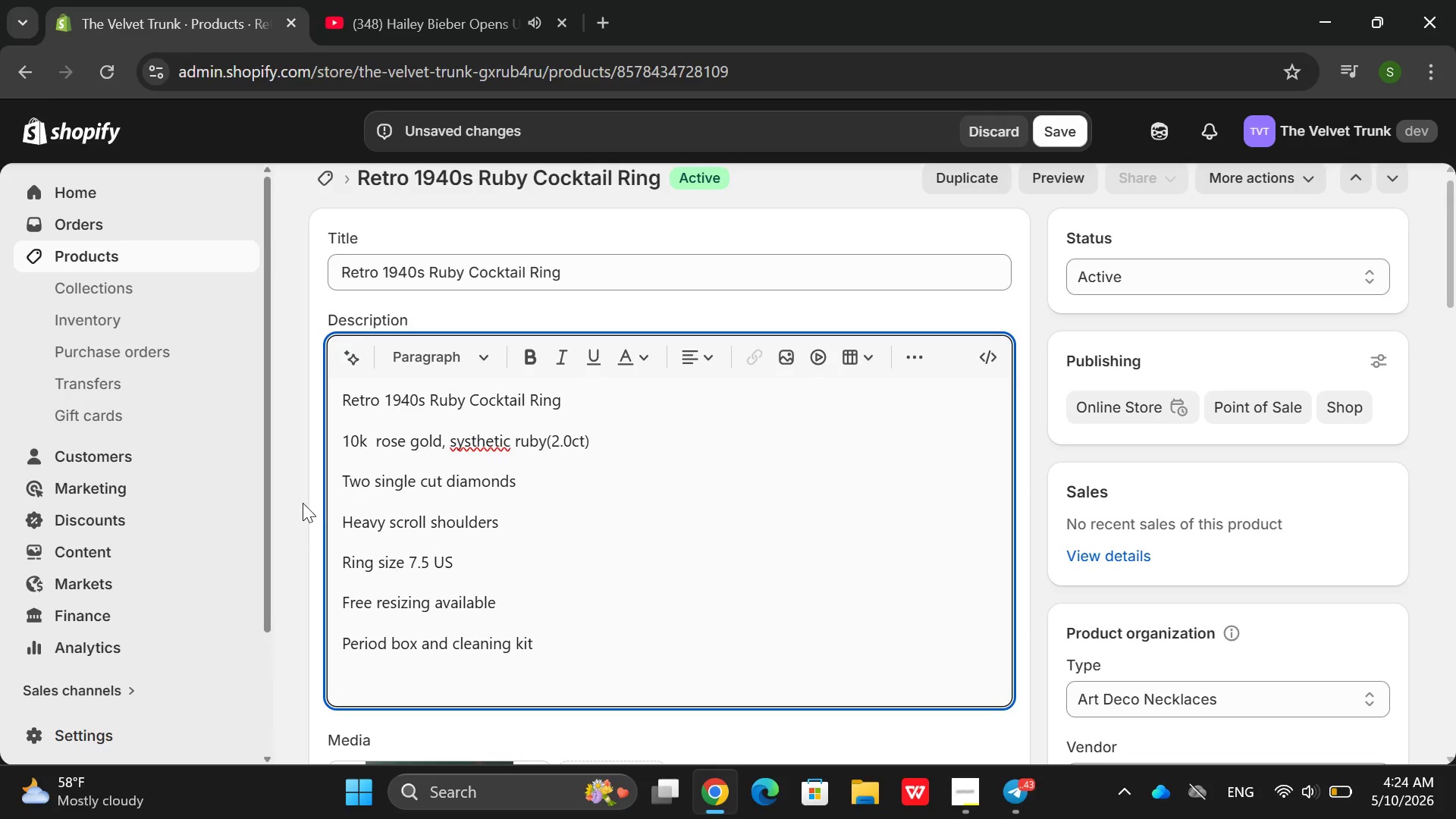 
right_click([475, 452])
 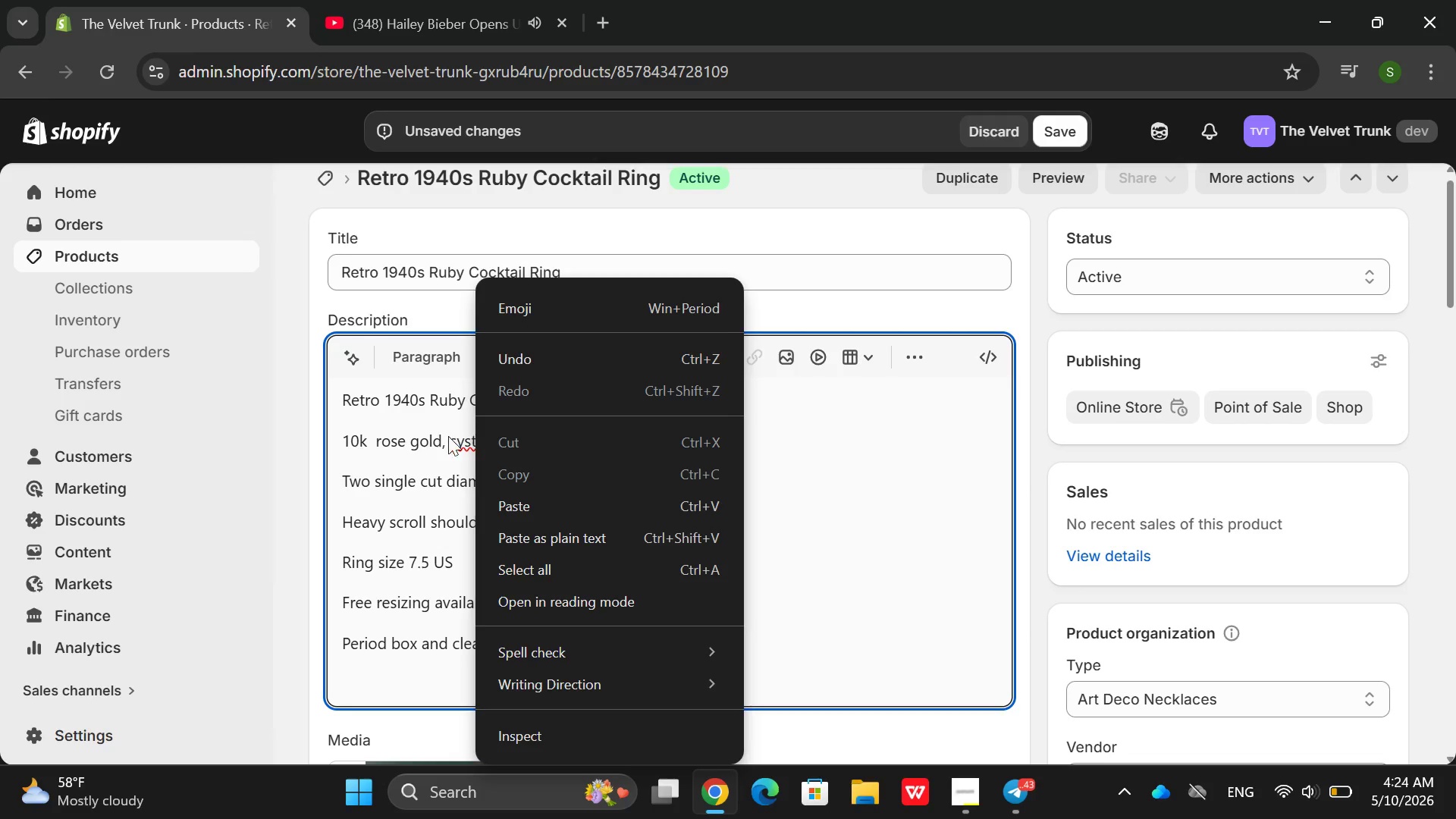 
left_click([438, 458])
 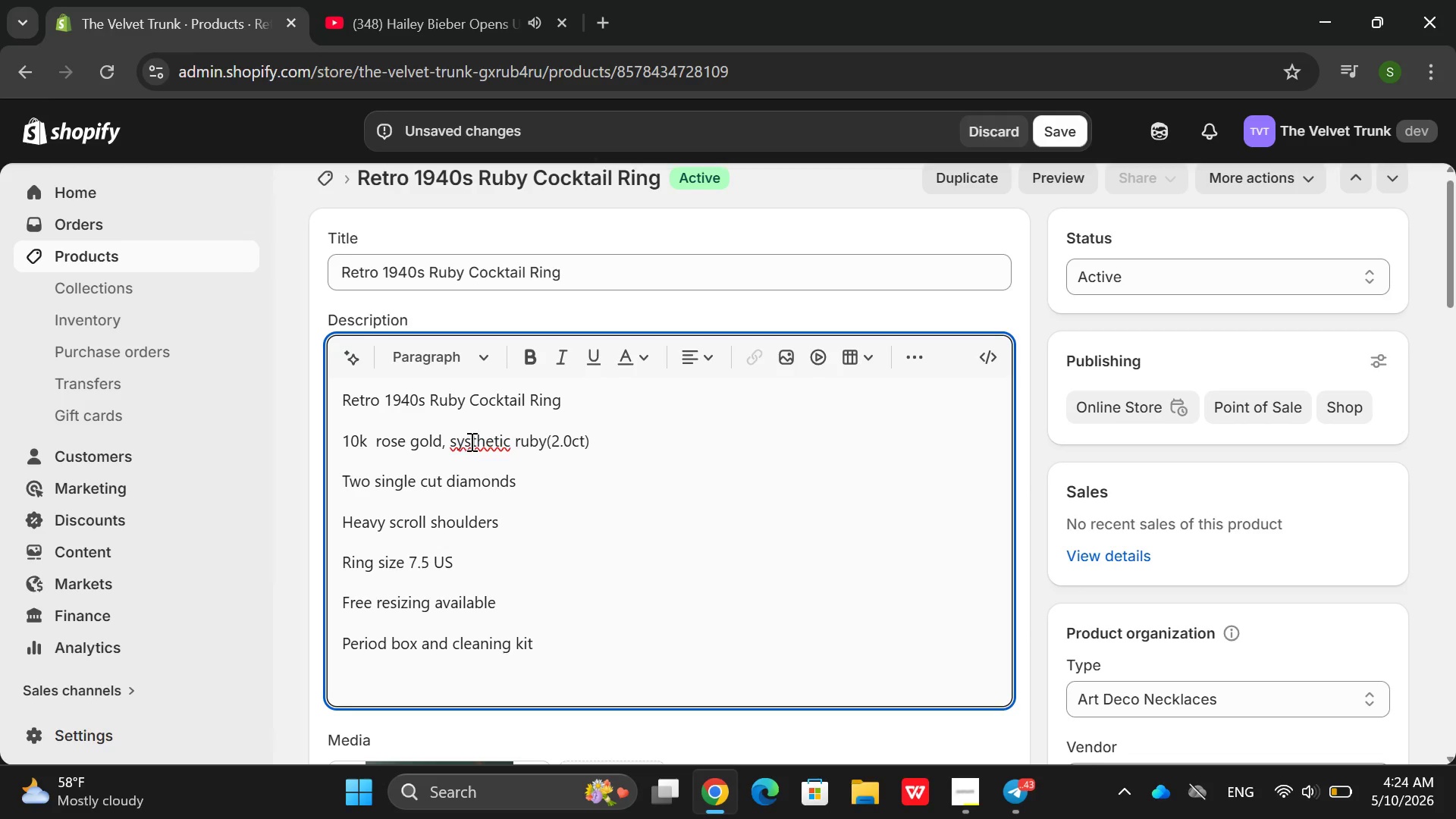 
right_click([470, 438])
 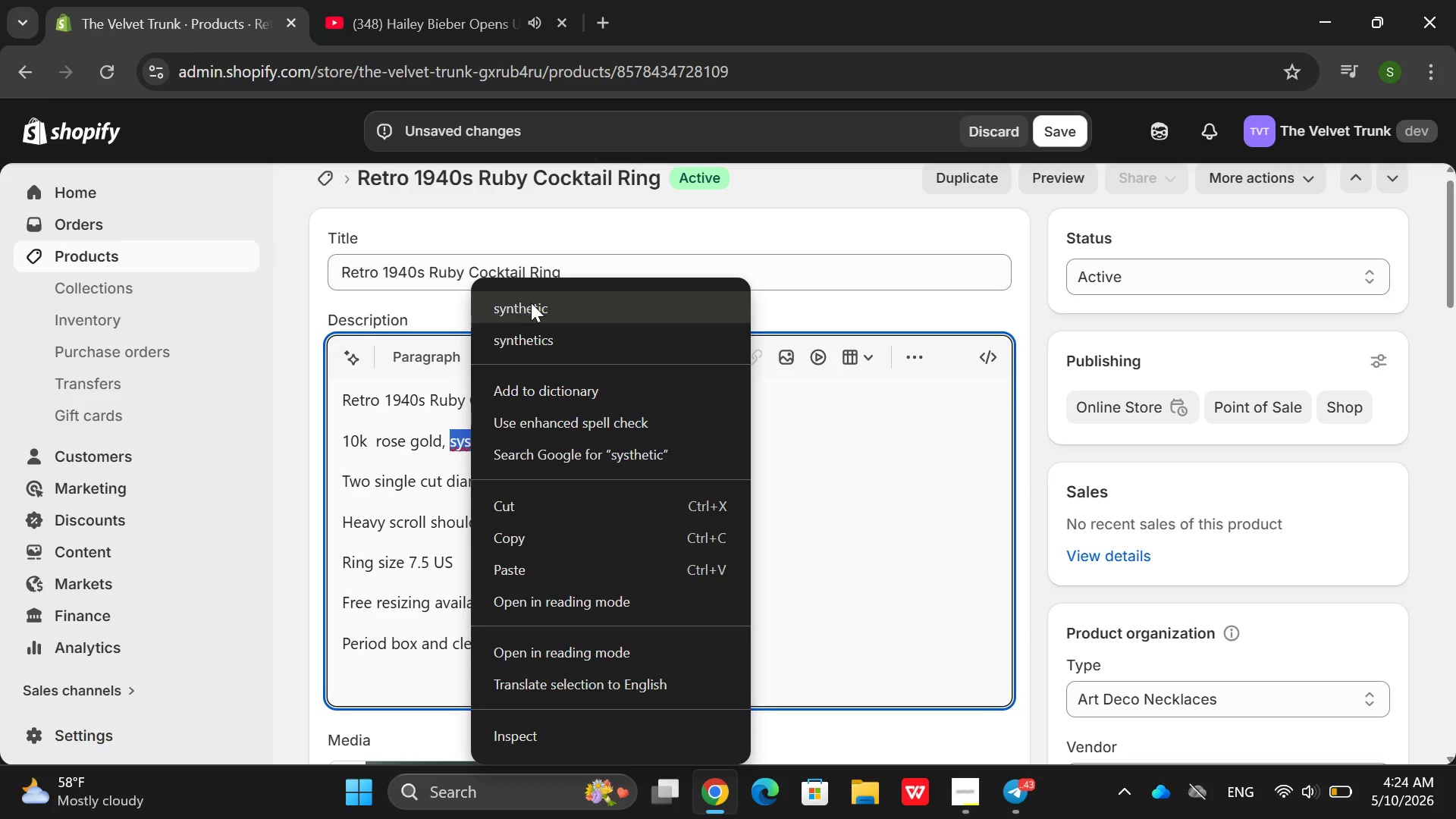 
left_click([533, 303])
 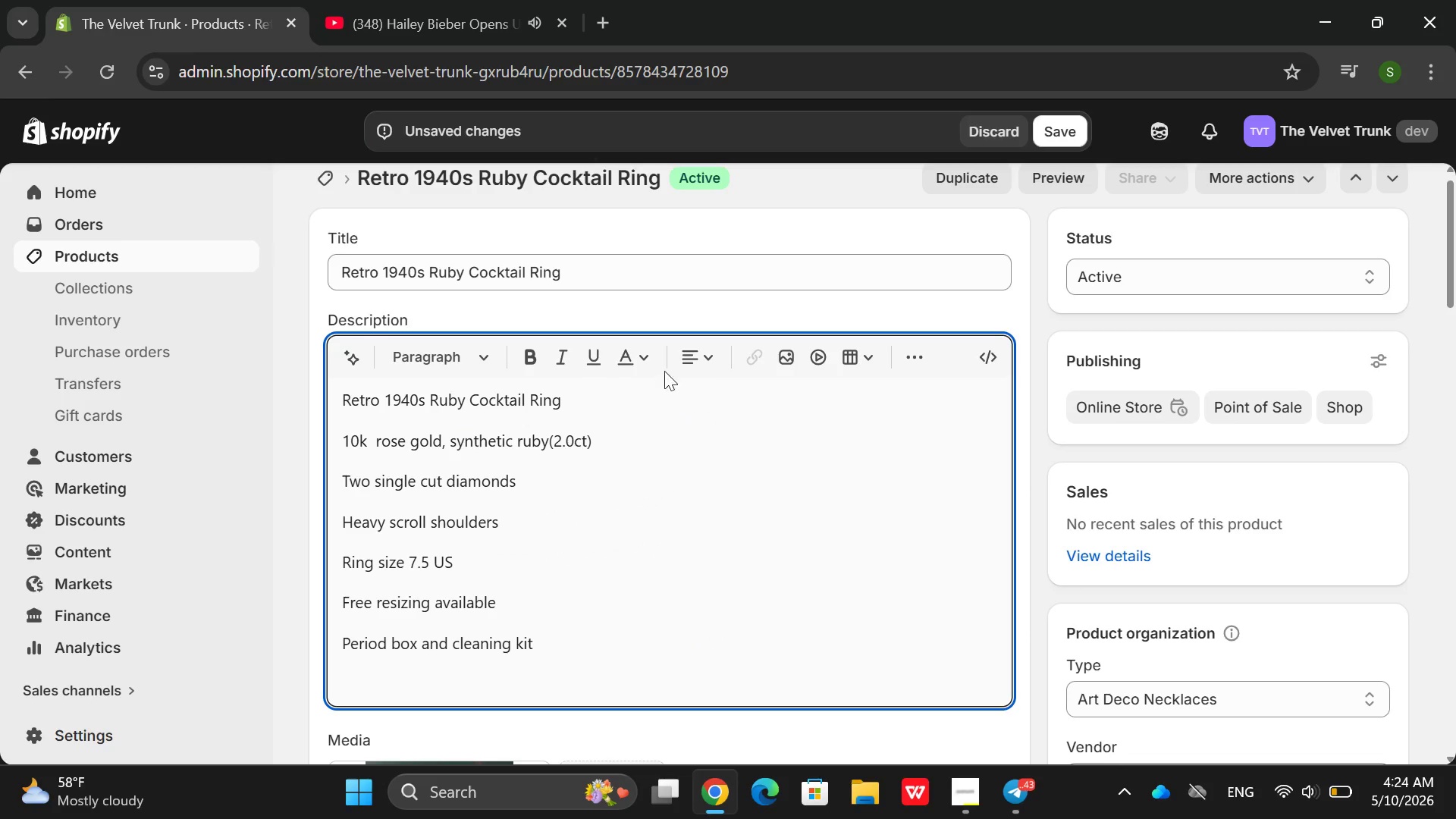 
scroll: coordinate [823, 348], scroll_direction: down, amount: 21.0
 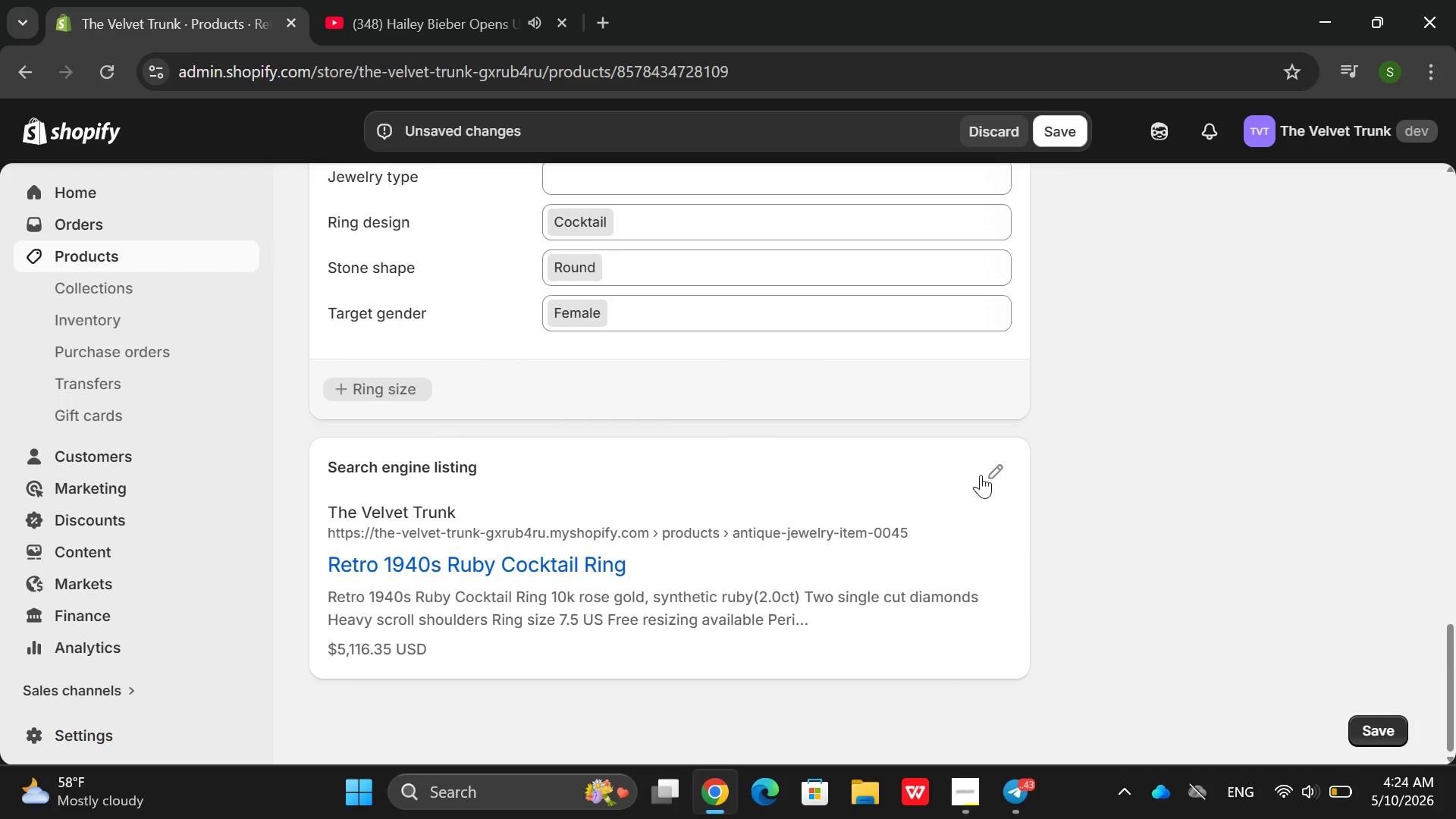 
left_click([981, 474])
 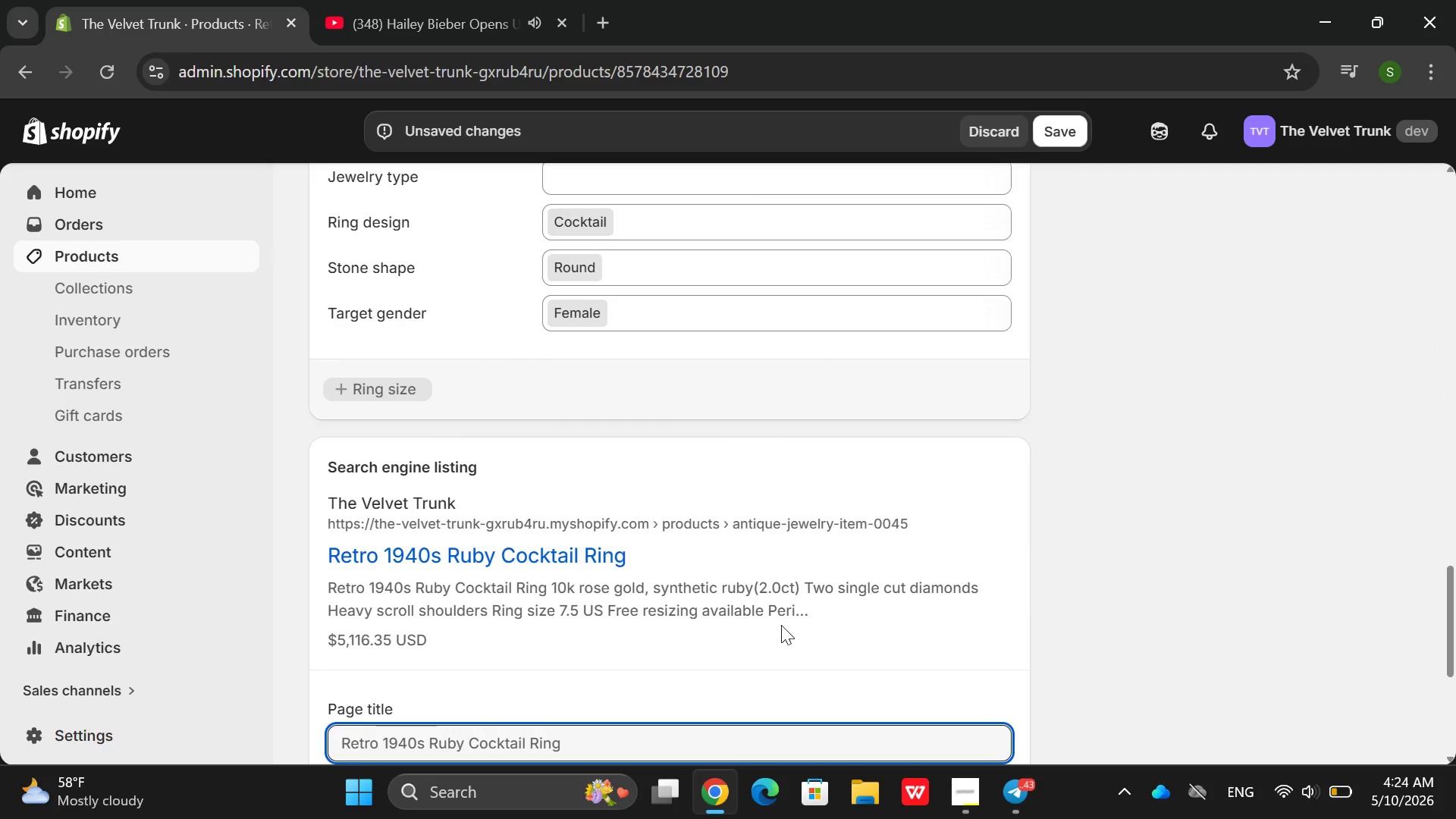 
scroll: coordinate [747, 440], scroll_direction: down, amount: 4.0
 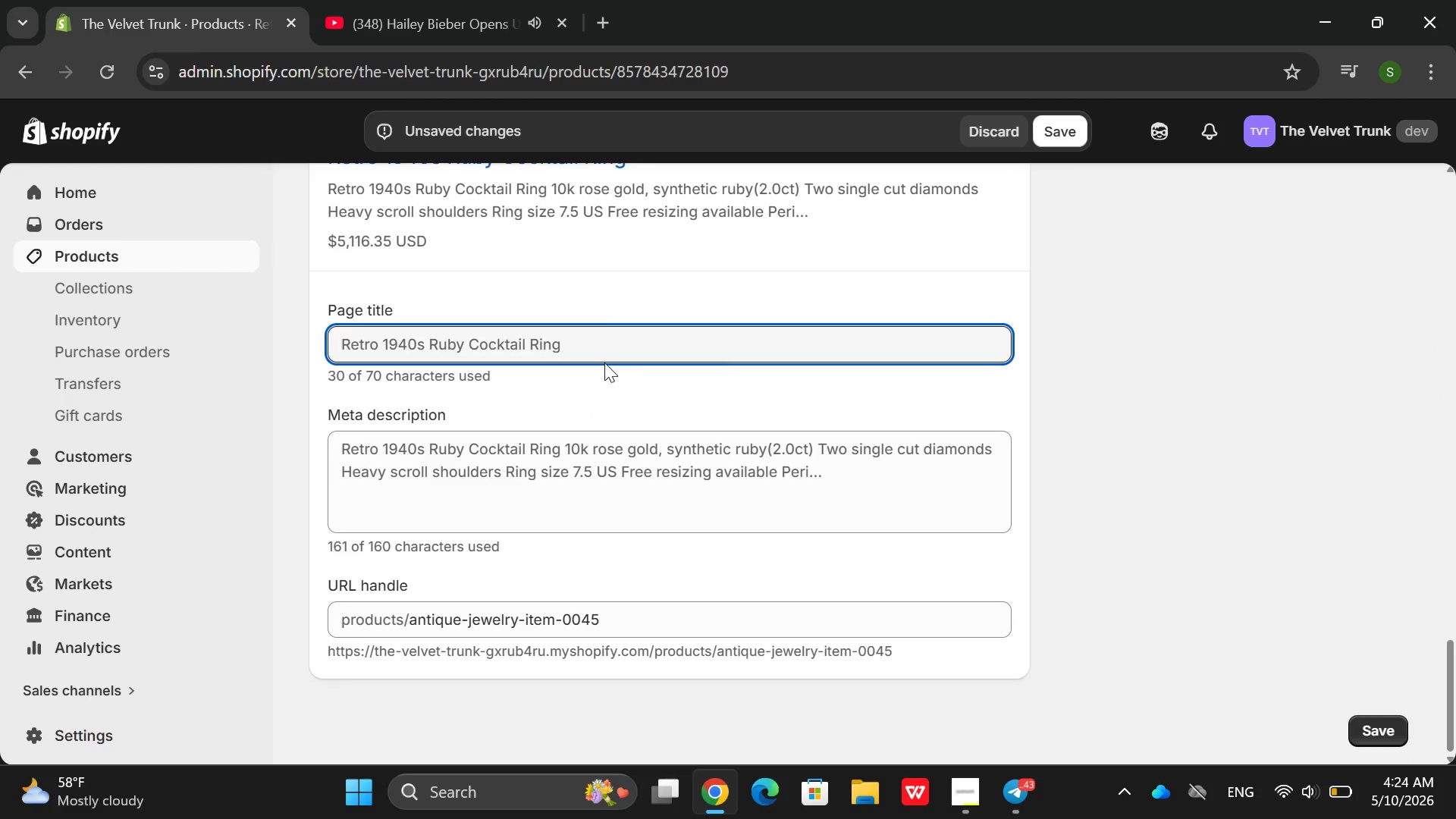 
left_click([602, 332])
 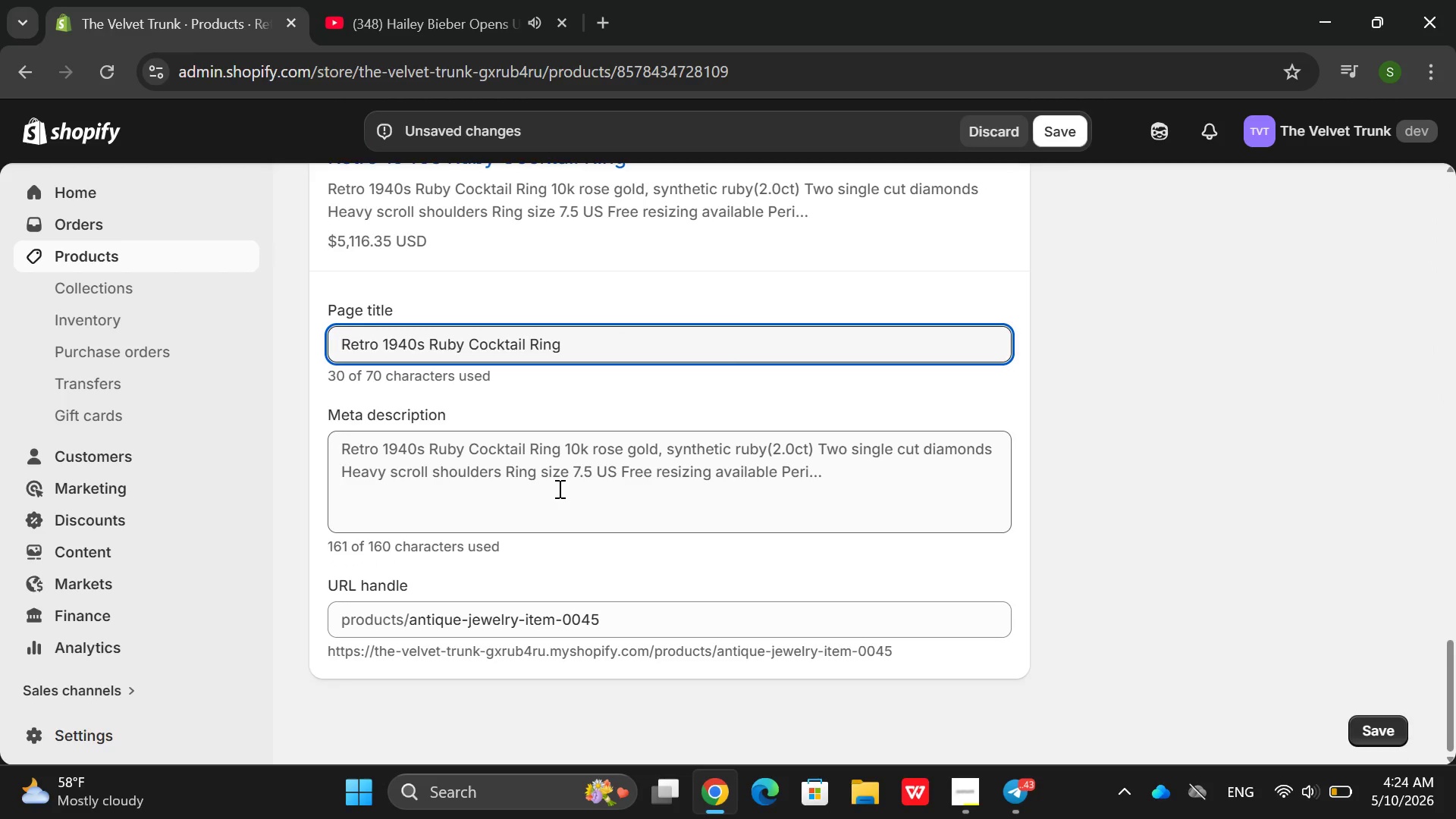 
double_click([558, 488])
 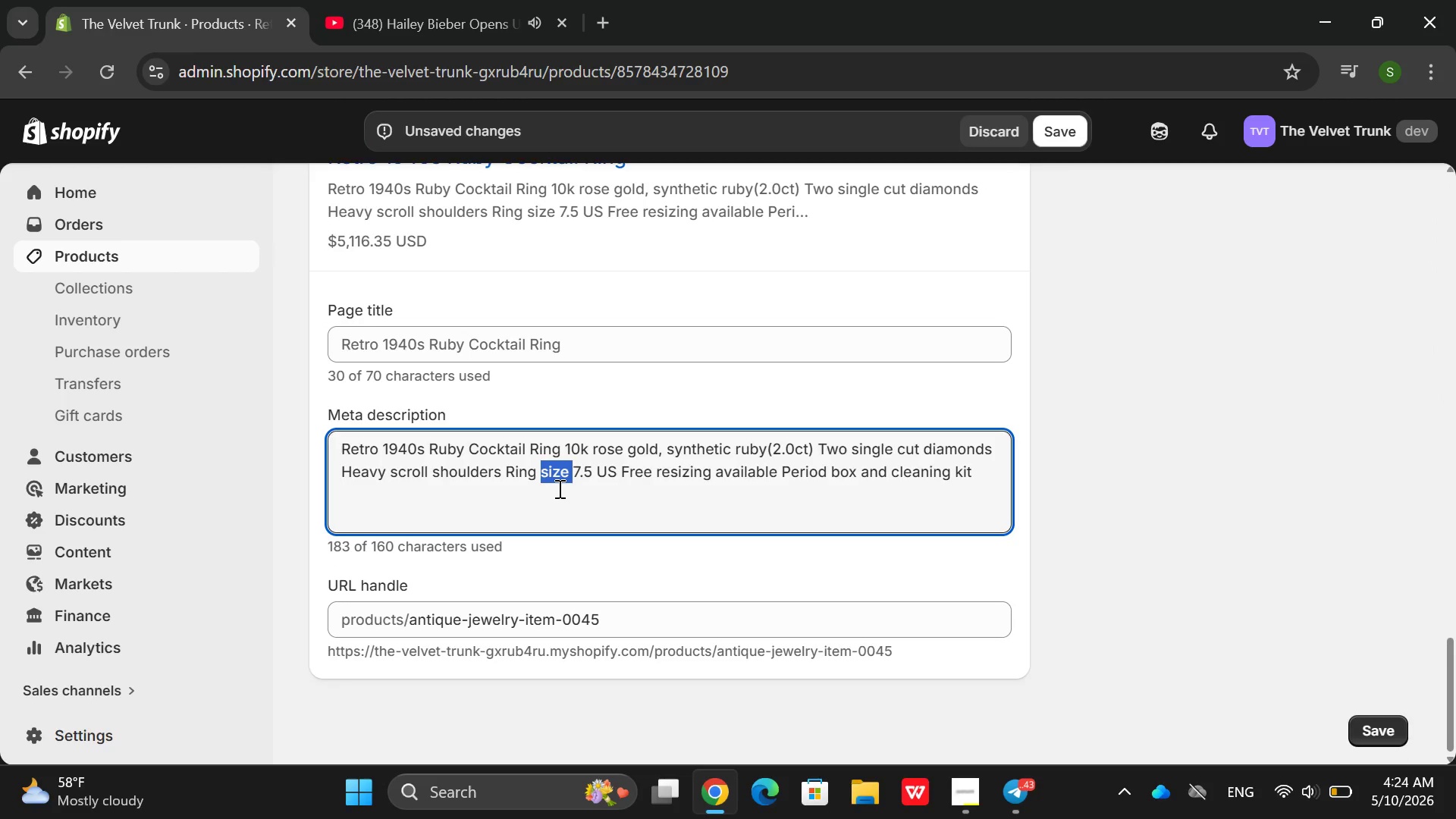 
triple_click([558, 488])
 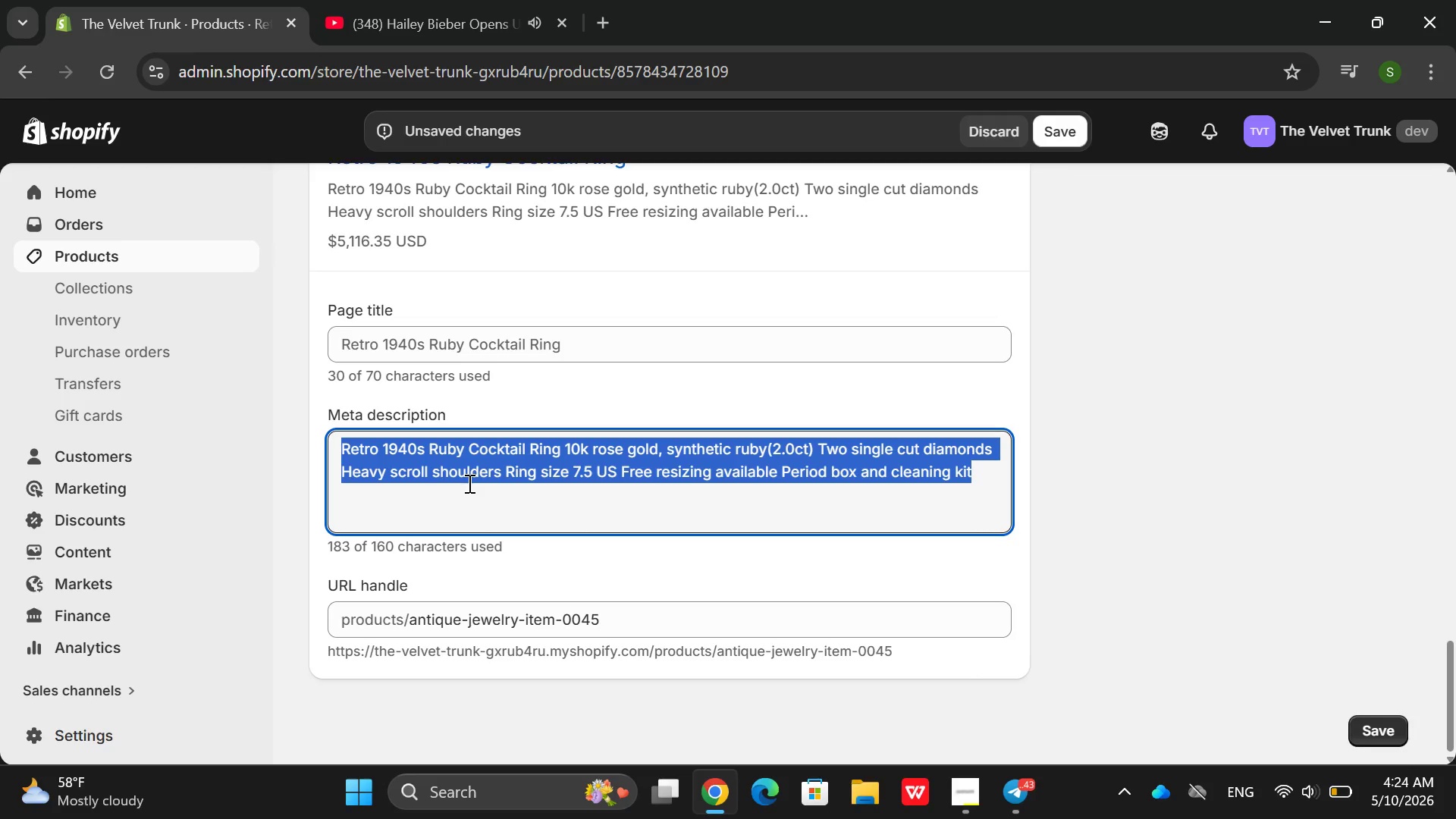 
key(Backspace)
 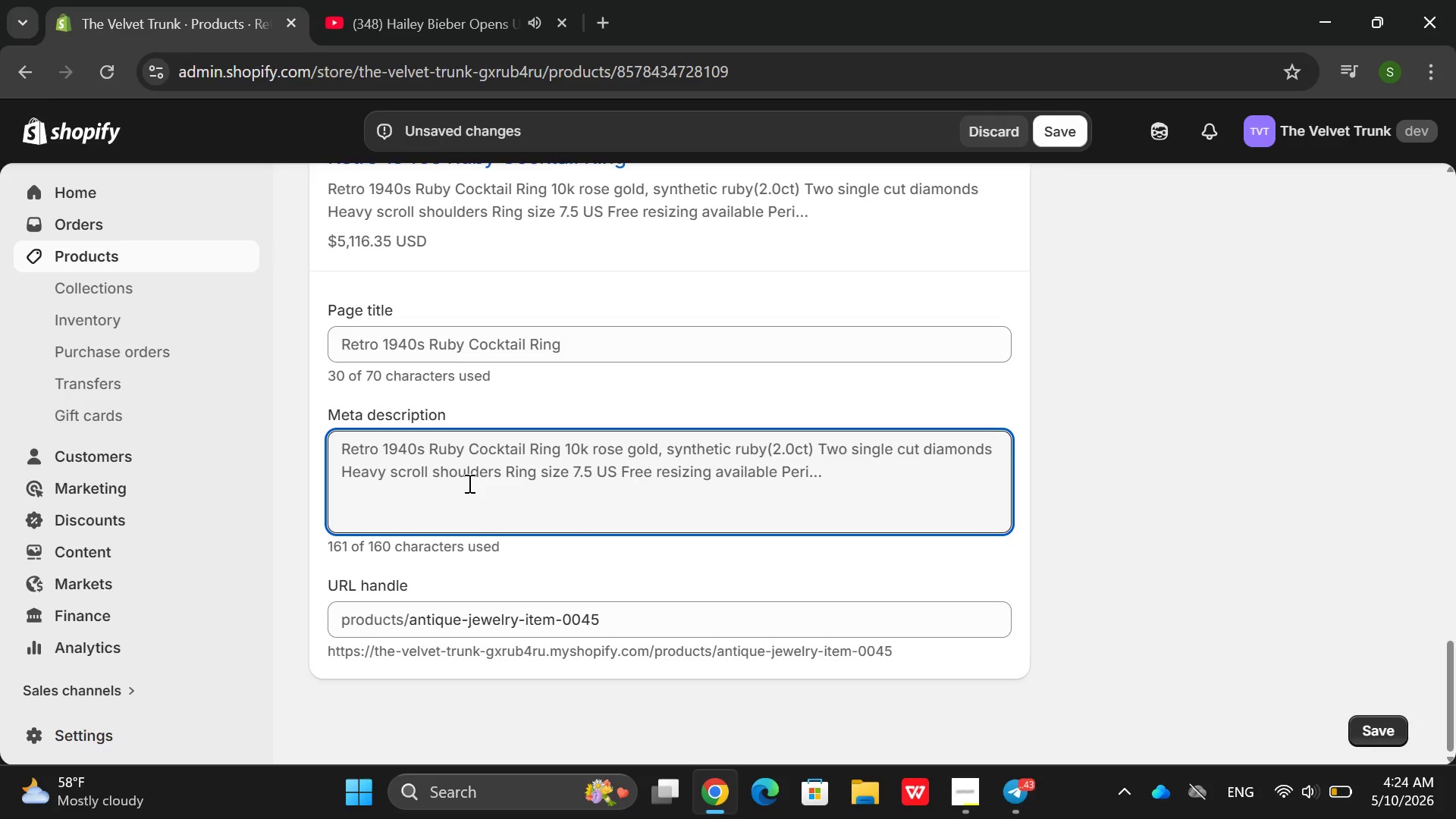 
type(180)
key(Backspace)
key(Backspace)
type(940 Retro coco)
key(Backspace)
type(kkti)
key(Backspace)
key(Backspace)
key(Backspace)
key(Backspace)
type(ktail ring in )
 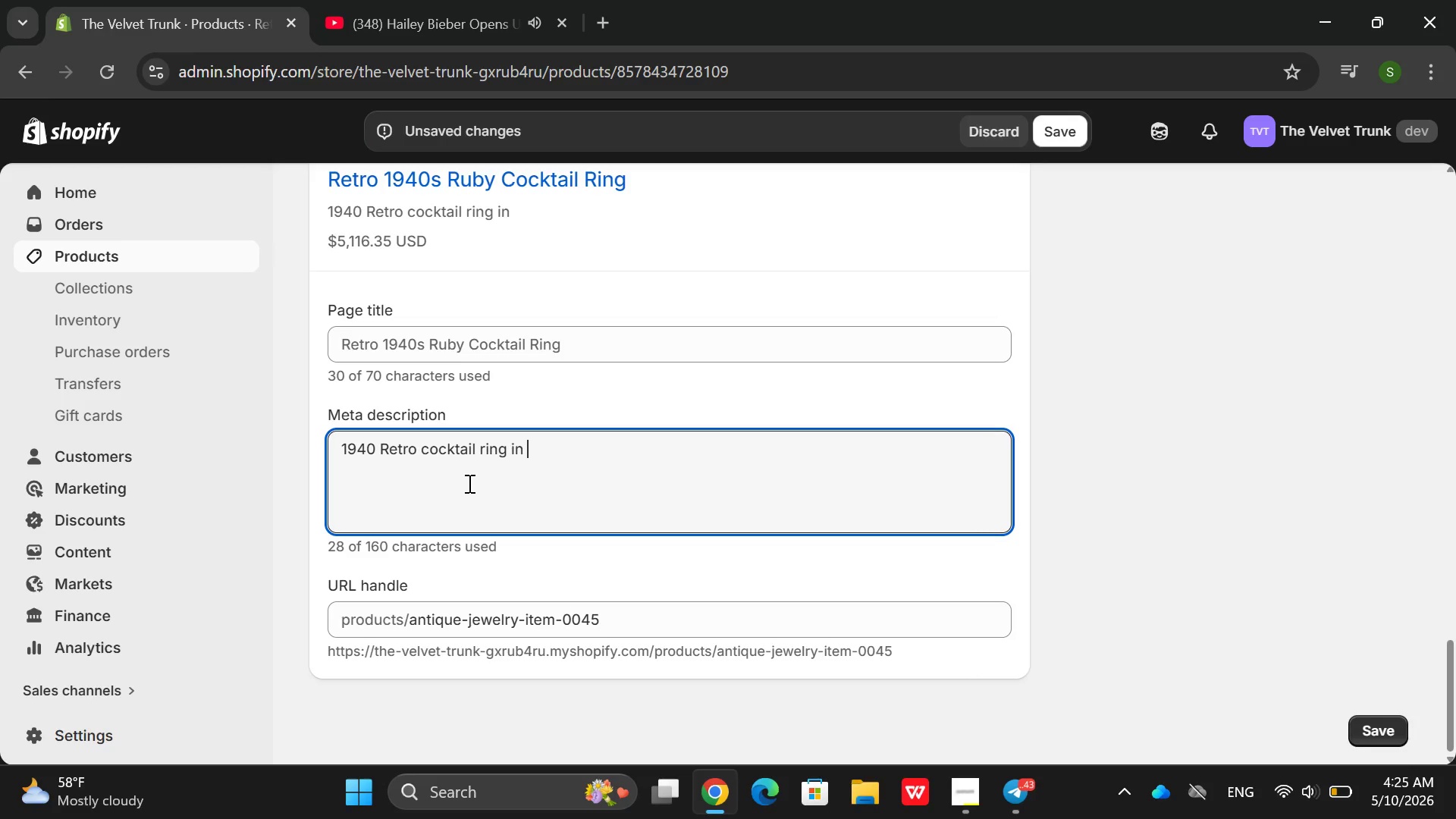 
hold_key(key=Backspace, duration=0.67)
 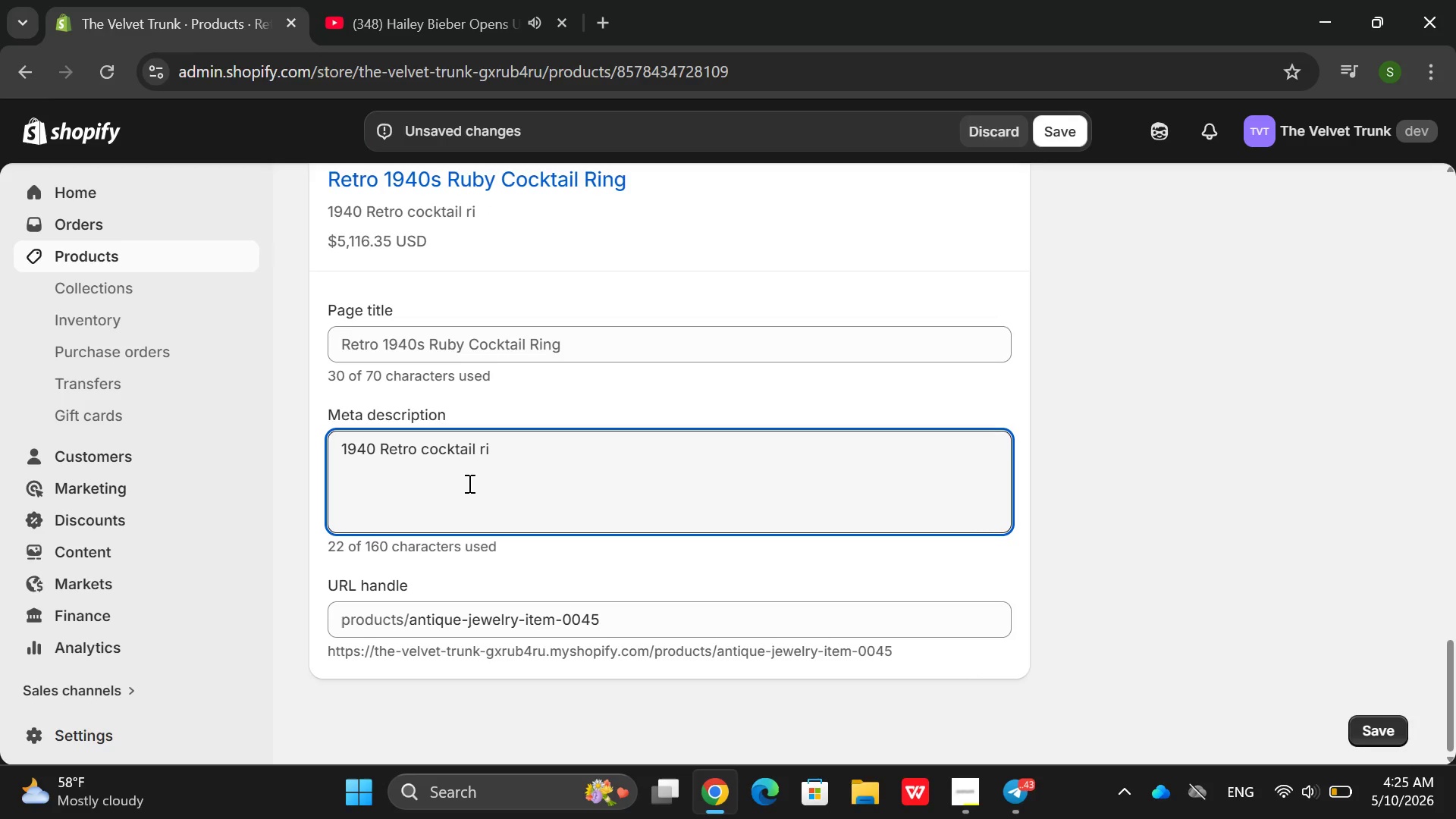 
type(ng in 10k rose gold with sys\nthe)
key(Backspace)
key(Backspace)
key(Backspace)
key(Backspace)
key(Backspace)
key(Backspace)
type(nther)
key(Backspace)
type(tic eub)
key(Backspace)
key(Backspace)
key(Backspace)
type(run)
key(Backspace)
type(by and diamonf ac)
key(Backspace)
key(Backspace)
key(Backspace)
key(Backspace)
type(d aa)
key(Backspace)
type(ccess)
key(Backspace)
key(Backspace)
type(nts . Bold statments )
key(Backspace)
key(Backspace)
key(Backspace)
type(ement. Y)
key(Backspace)
type(sho)
key(Backspace)
key(Backspace)
key(Backspace)
type(Sh[)
key(Backspace)
key(Backspace)
type(op N)
key(Backspace)
key(Backspace)
key(Backspace)
type(t)
key(Backspace)
type(best i)
key(Backspace)
type(c)
key(Backspace)
type(as a gifr )
key(Backspace)
key(Backspace)
type(t. Shop noe)
key(Backspace)
type(w)
 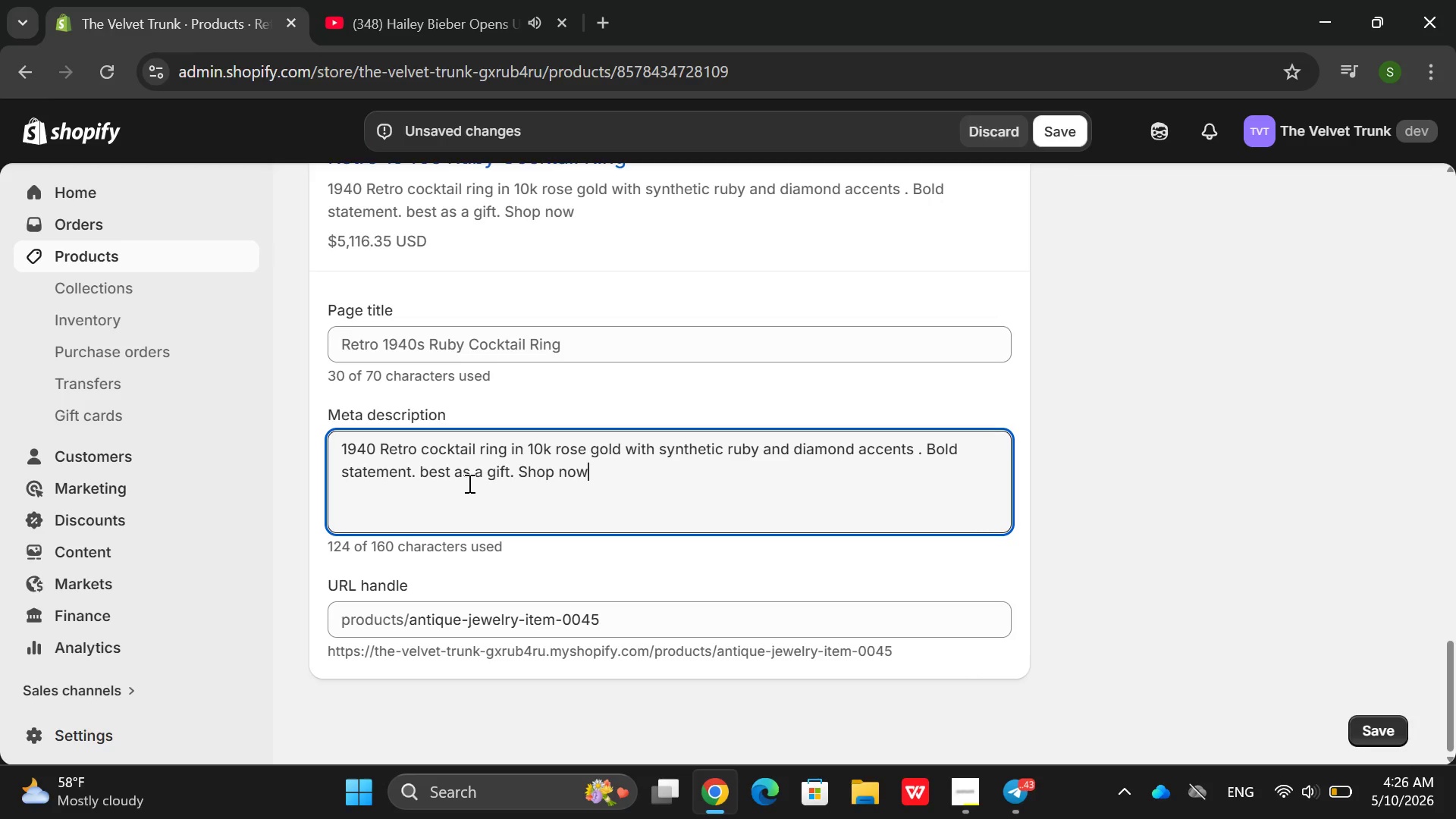 
left_click([927, 684])
 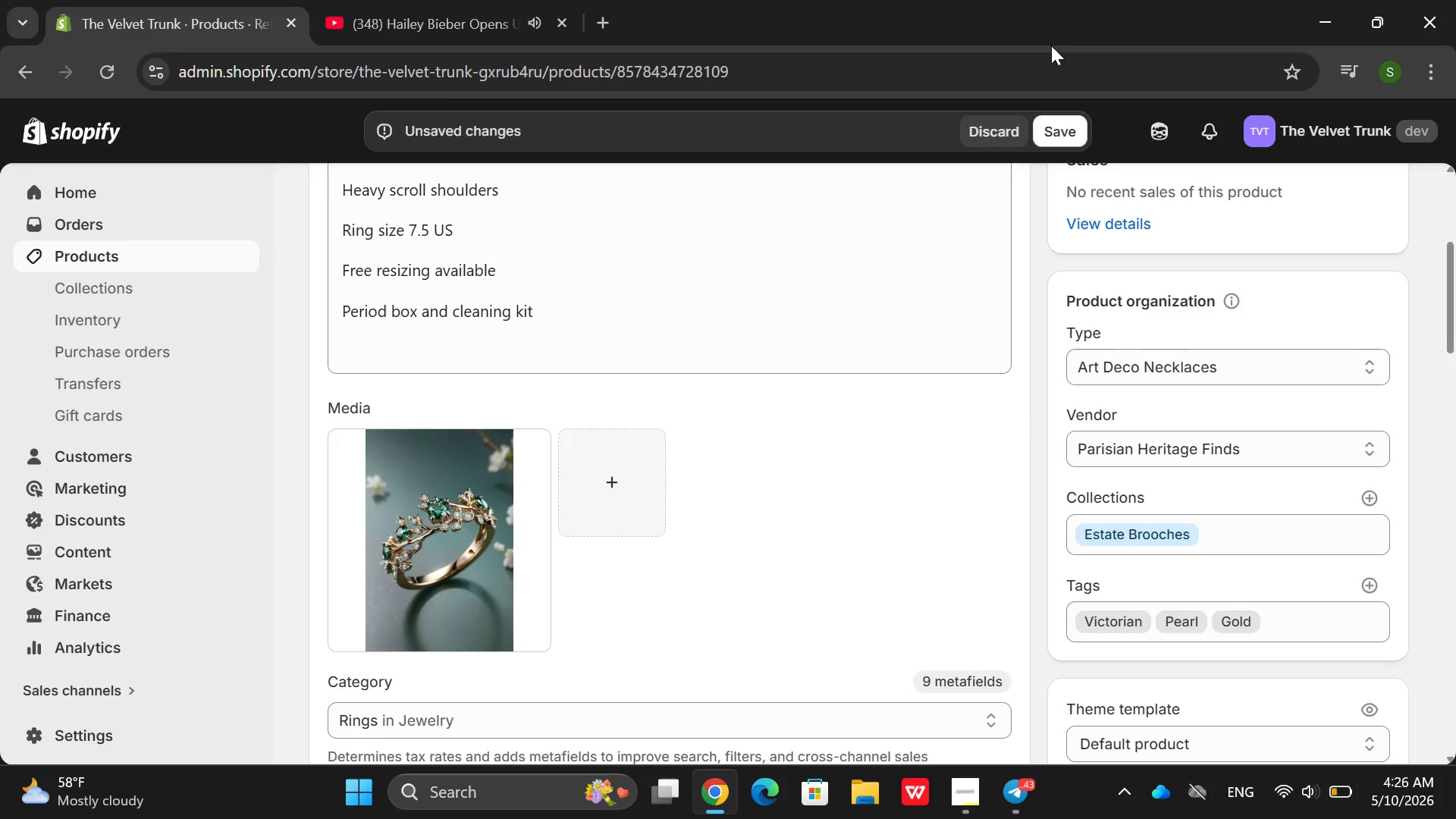 
left_click([1076, 143])
 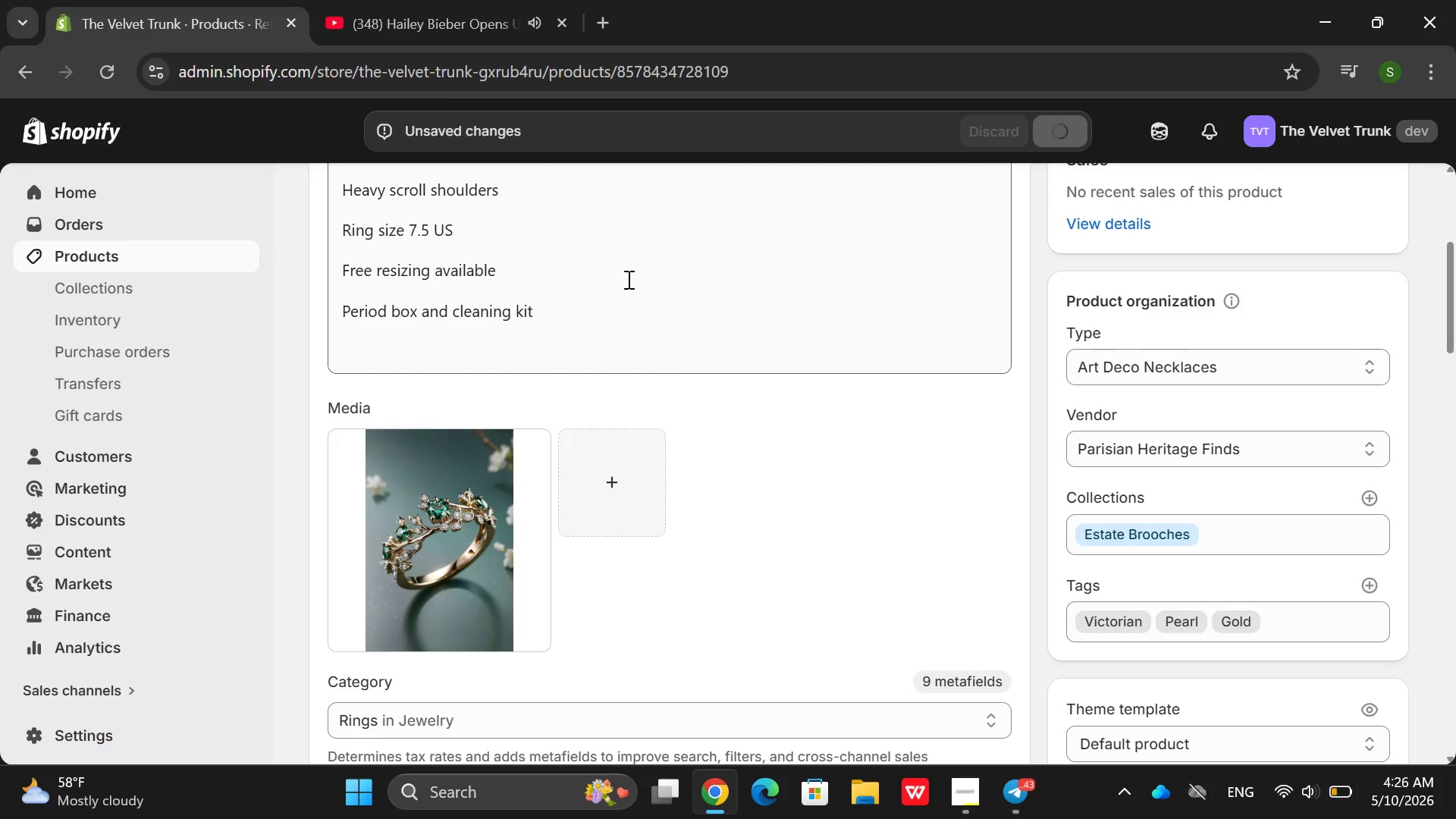 
left_click([513, 259])
 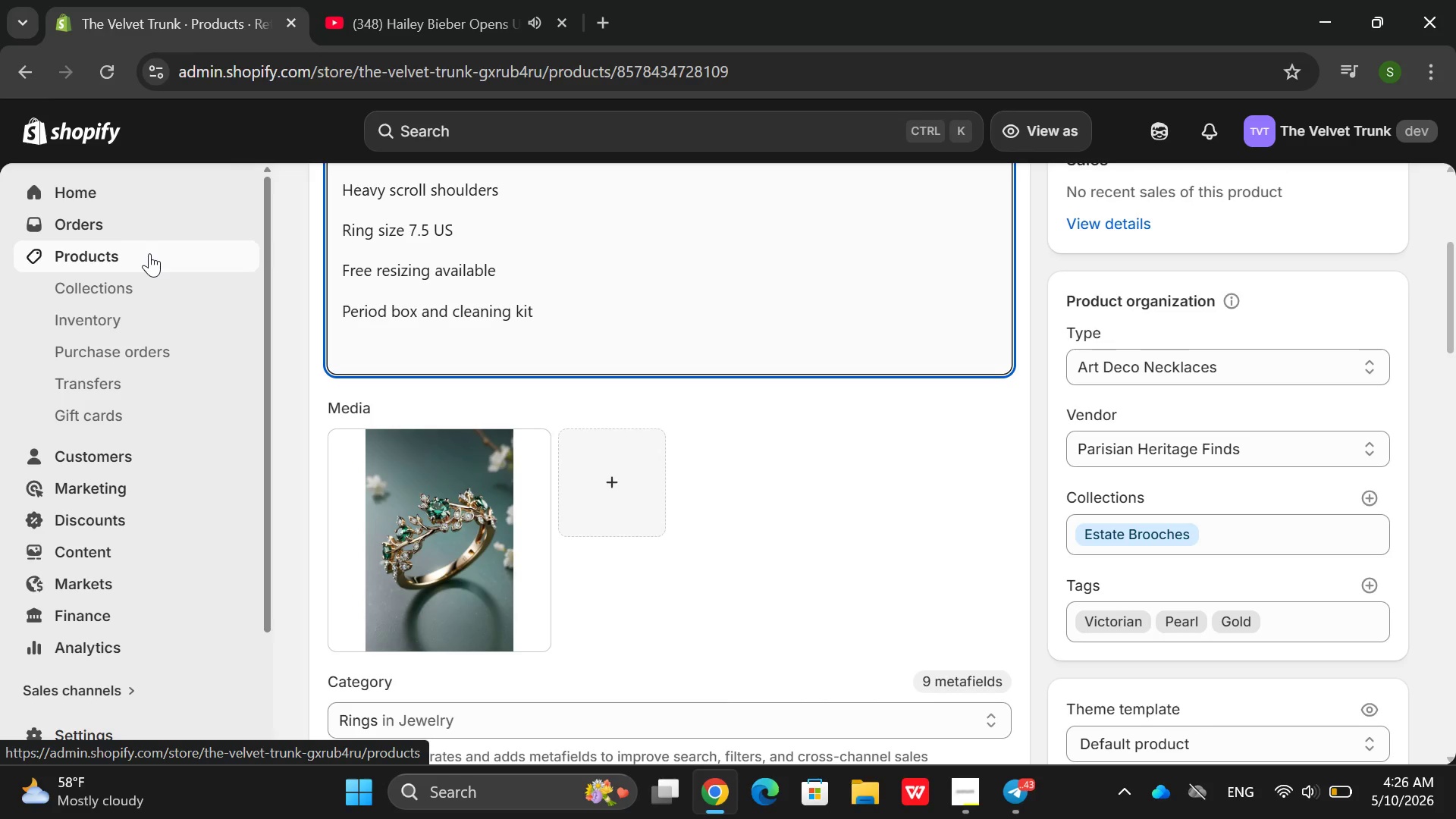 
wait(20.94)
 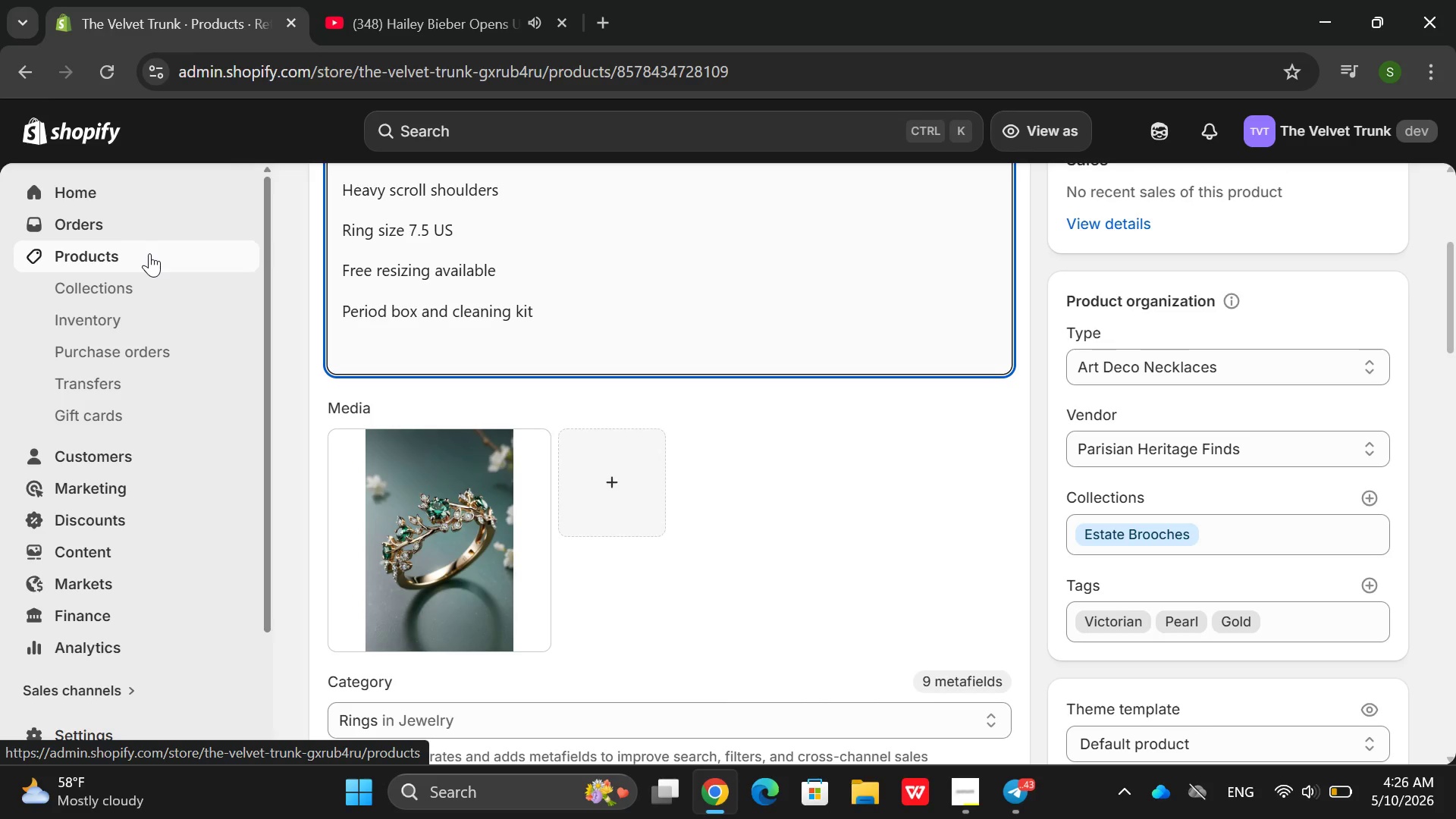 
left_click([94, 258])
 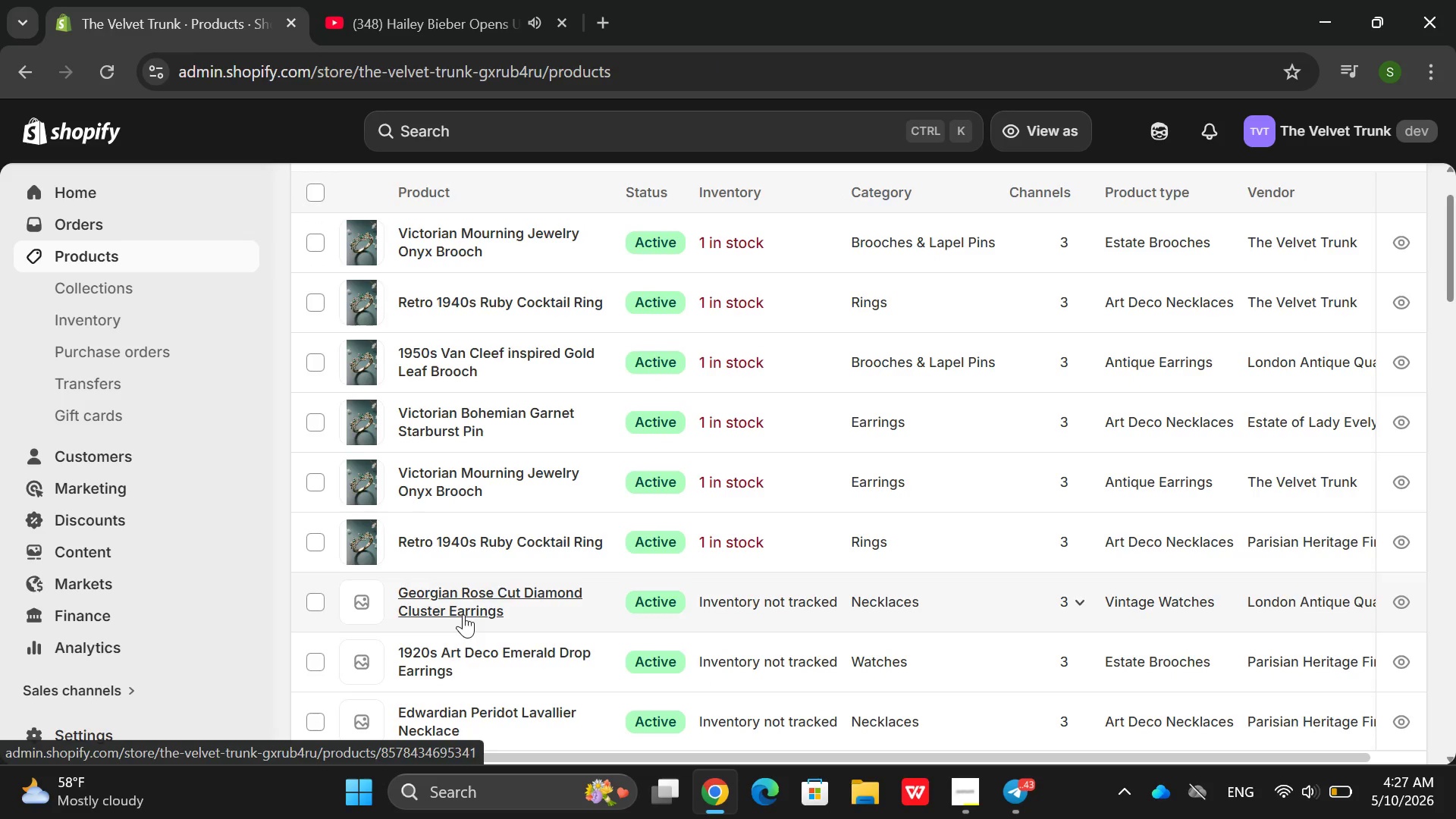 
wait(6.09)
 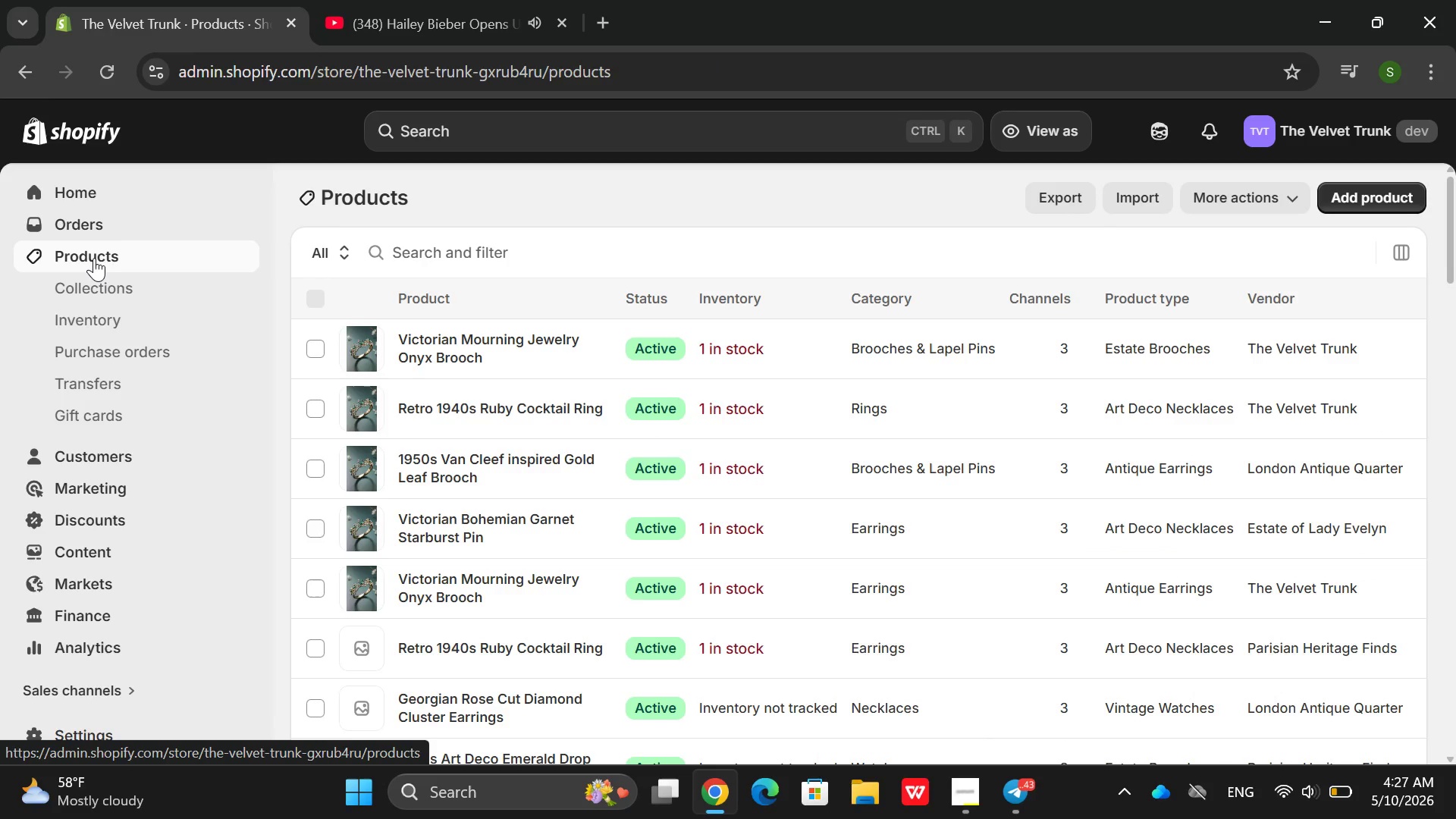 
left_click([507, 611])
 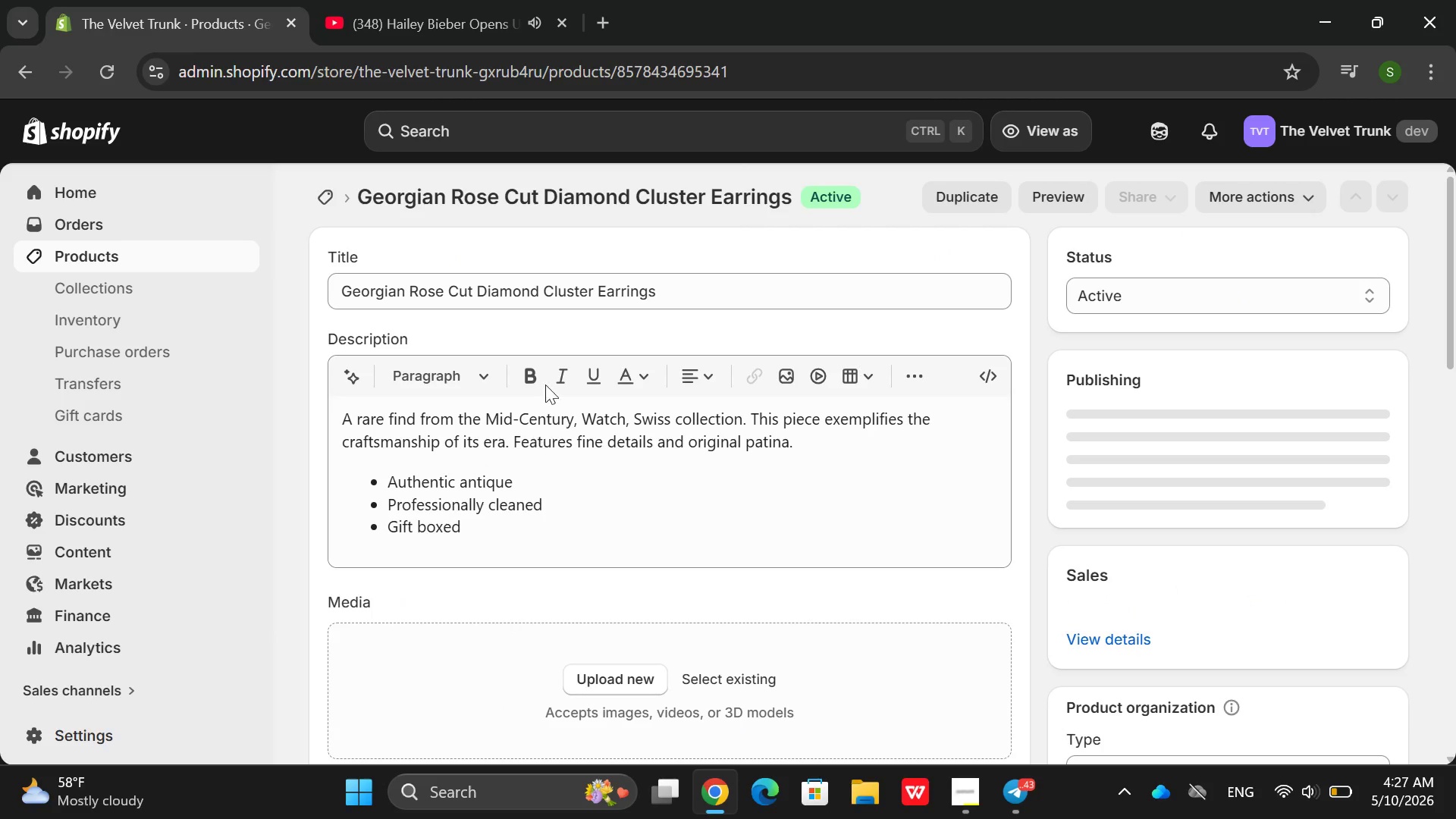 
left_click_drag(start_coordinate=[518, 535], to_coordinate=[311, 419])
 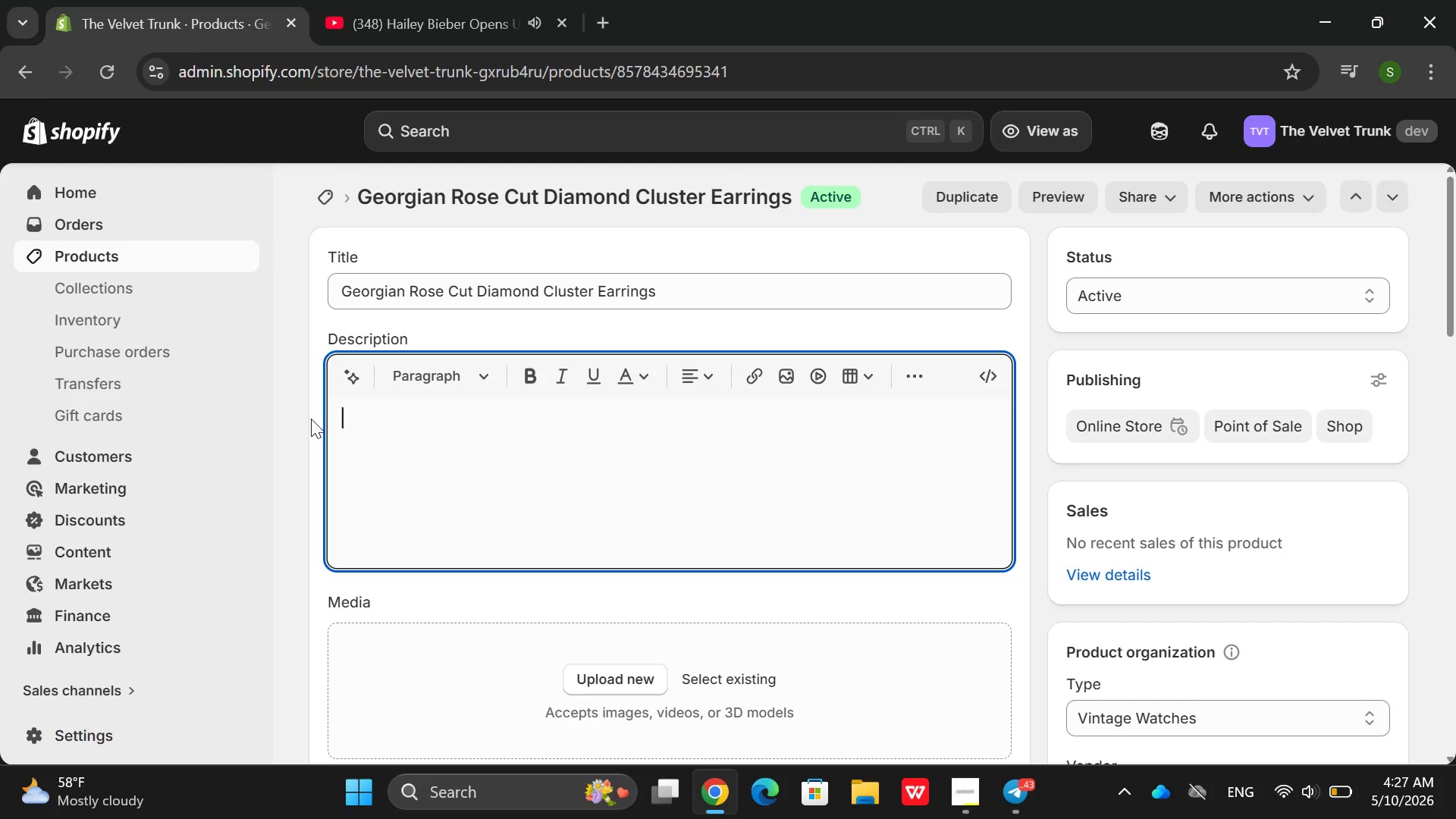 
key(Backspace)
 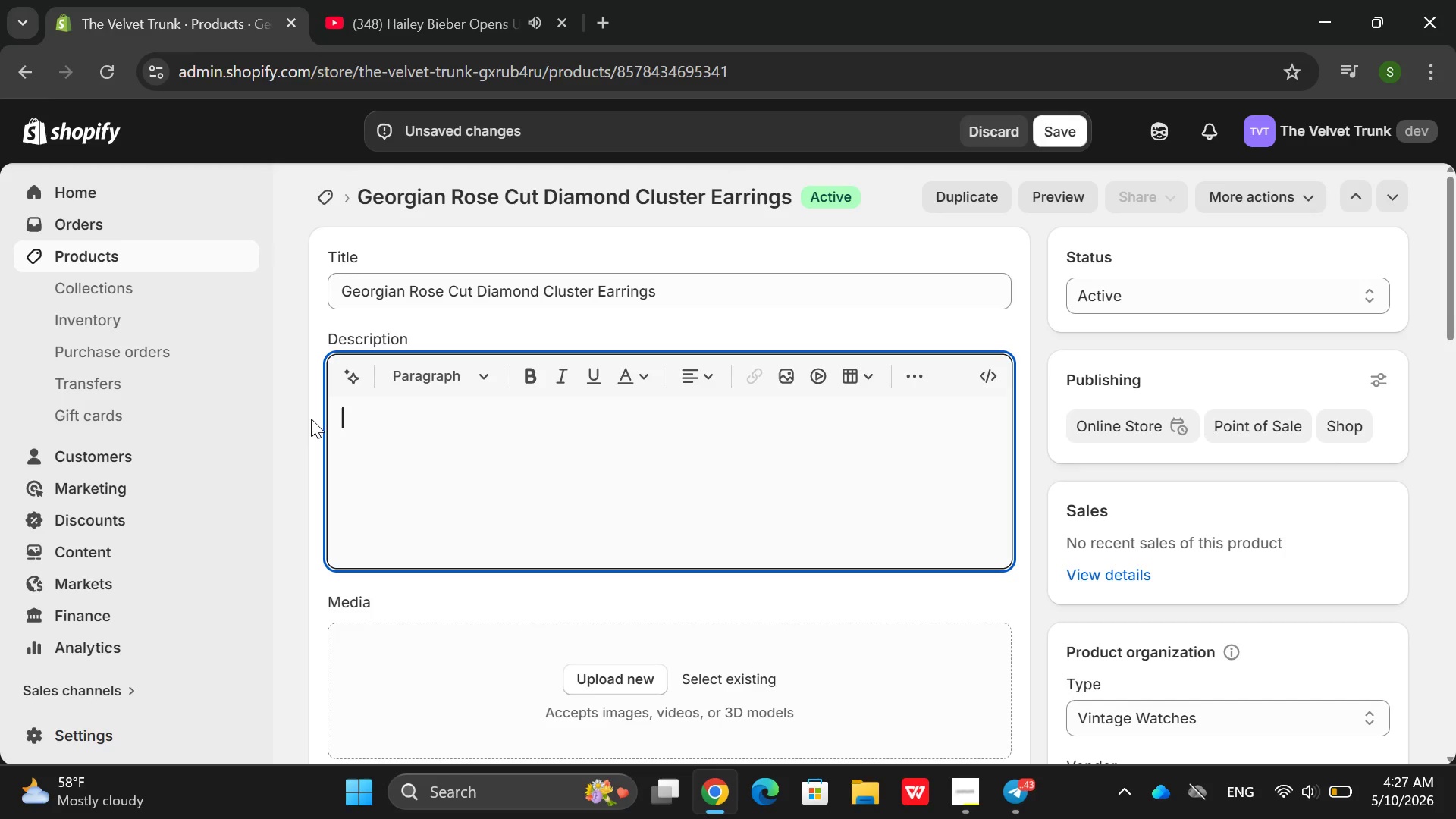 
wait(7.41)
 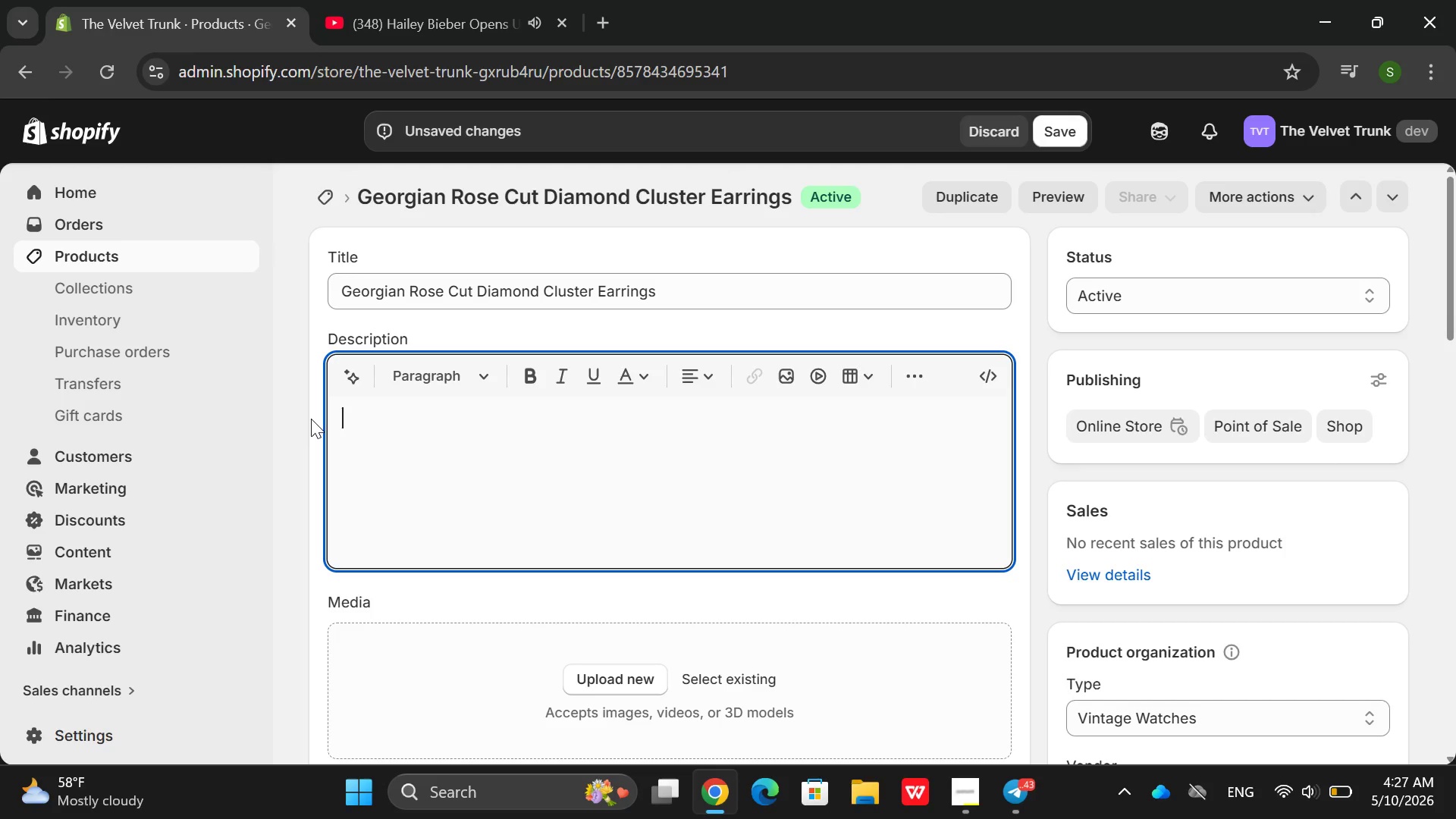 
double_click([661, 283])
 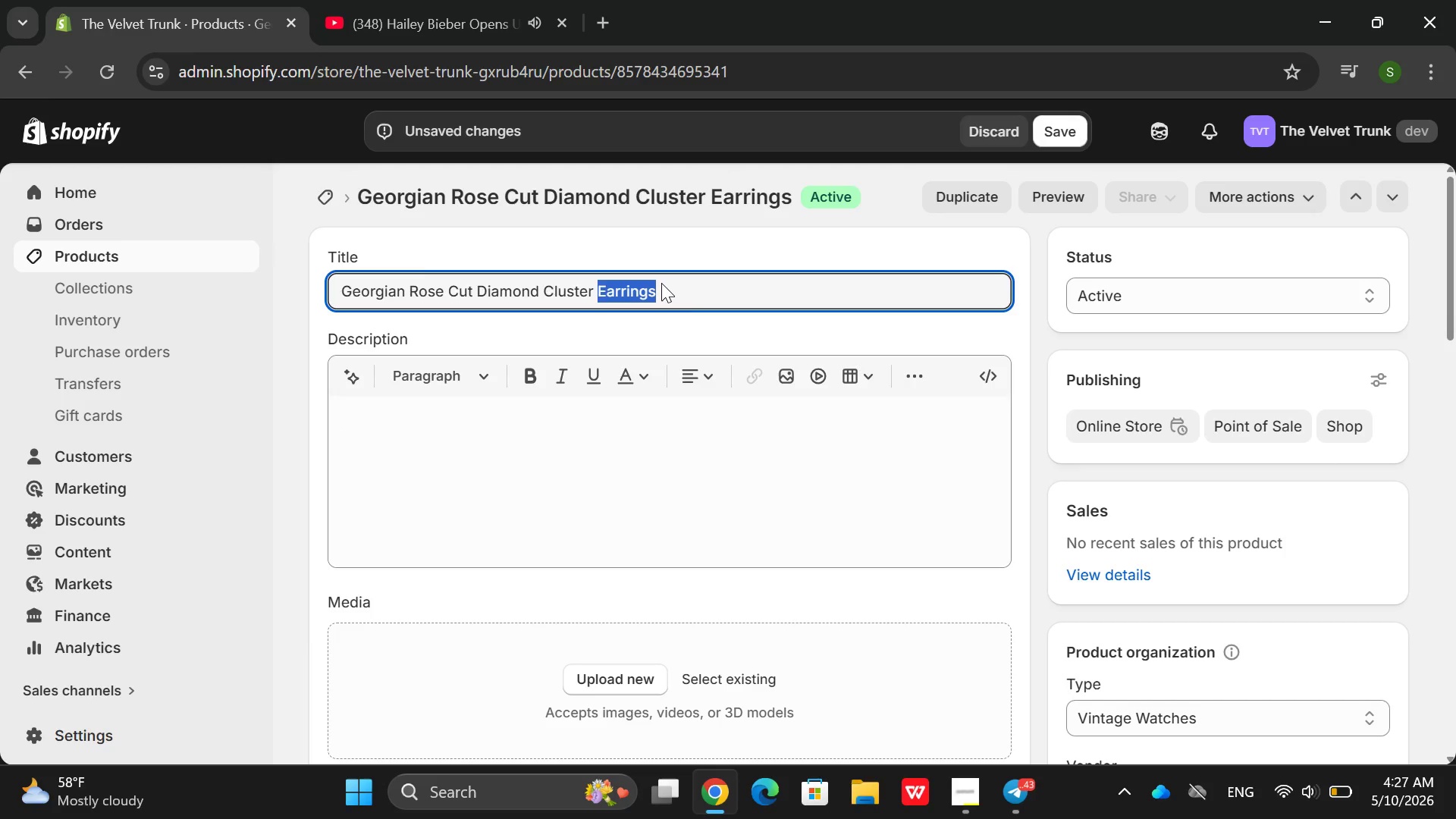 
triple_click([661, 283])
 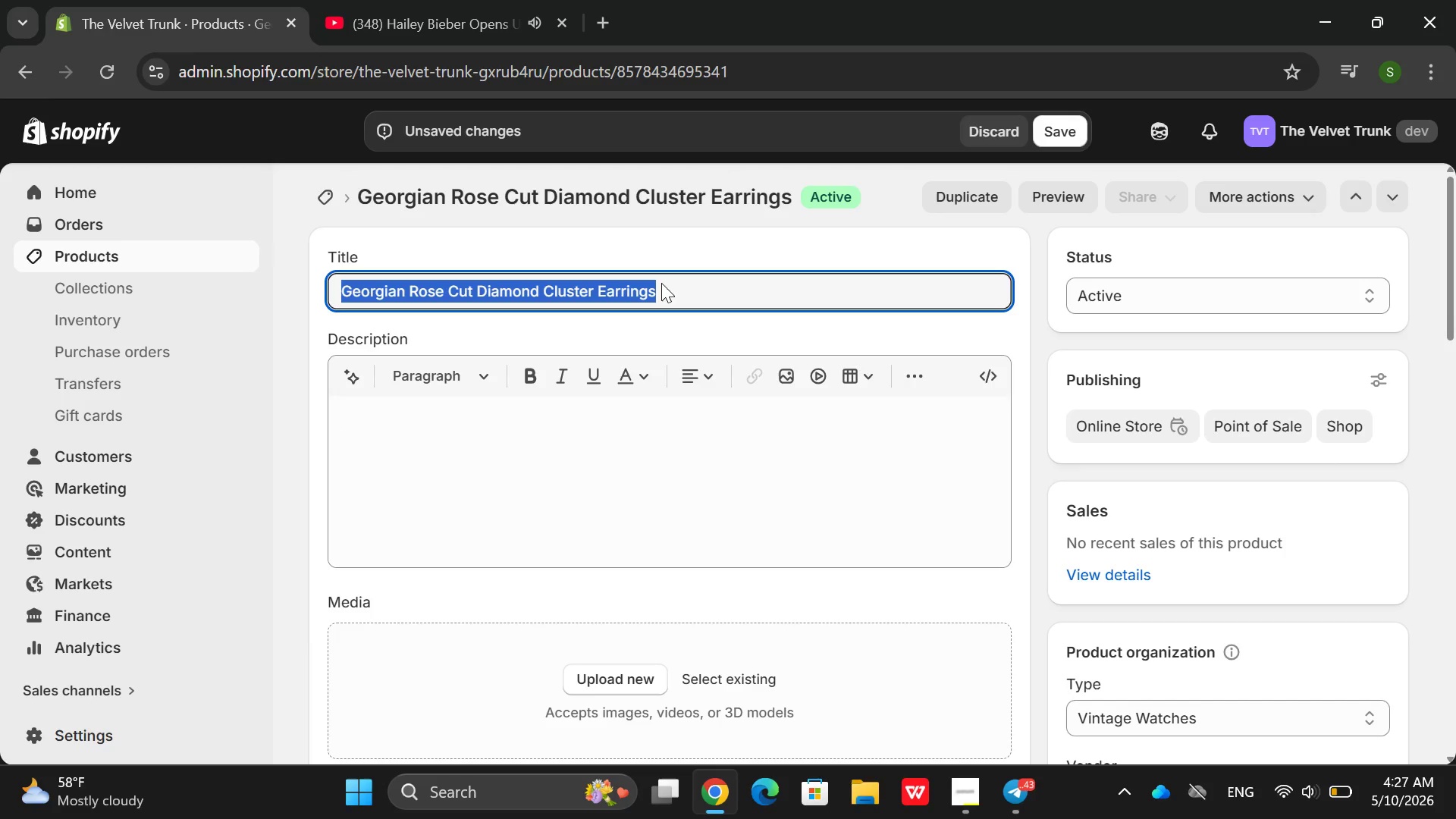 
key(Control+ControlLeft)
 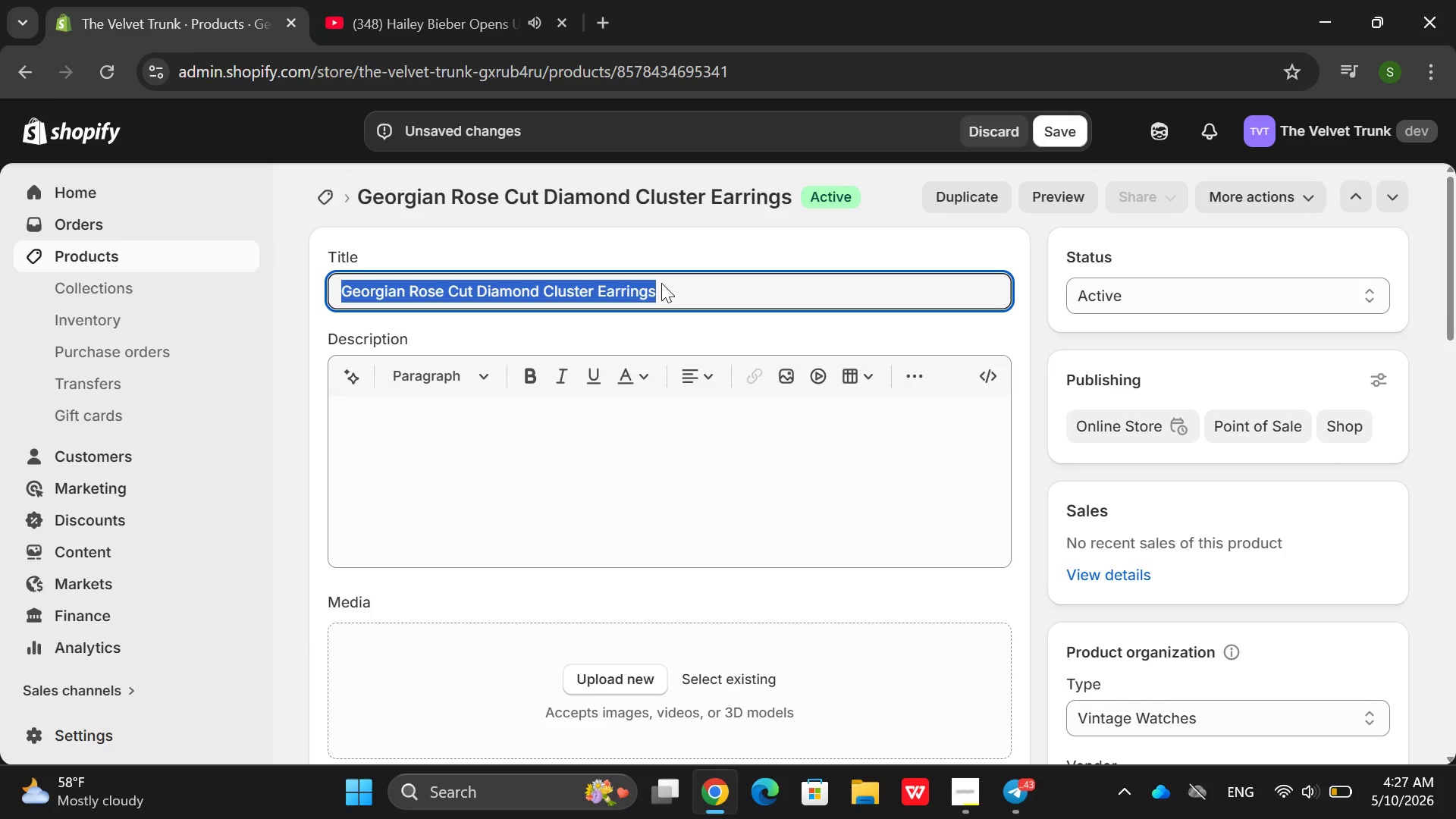 
key(Control+C)
 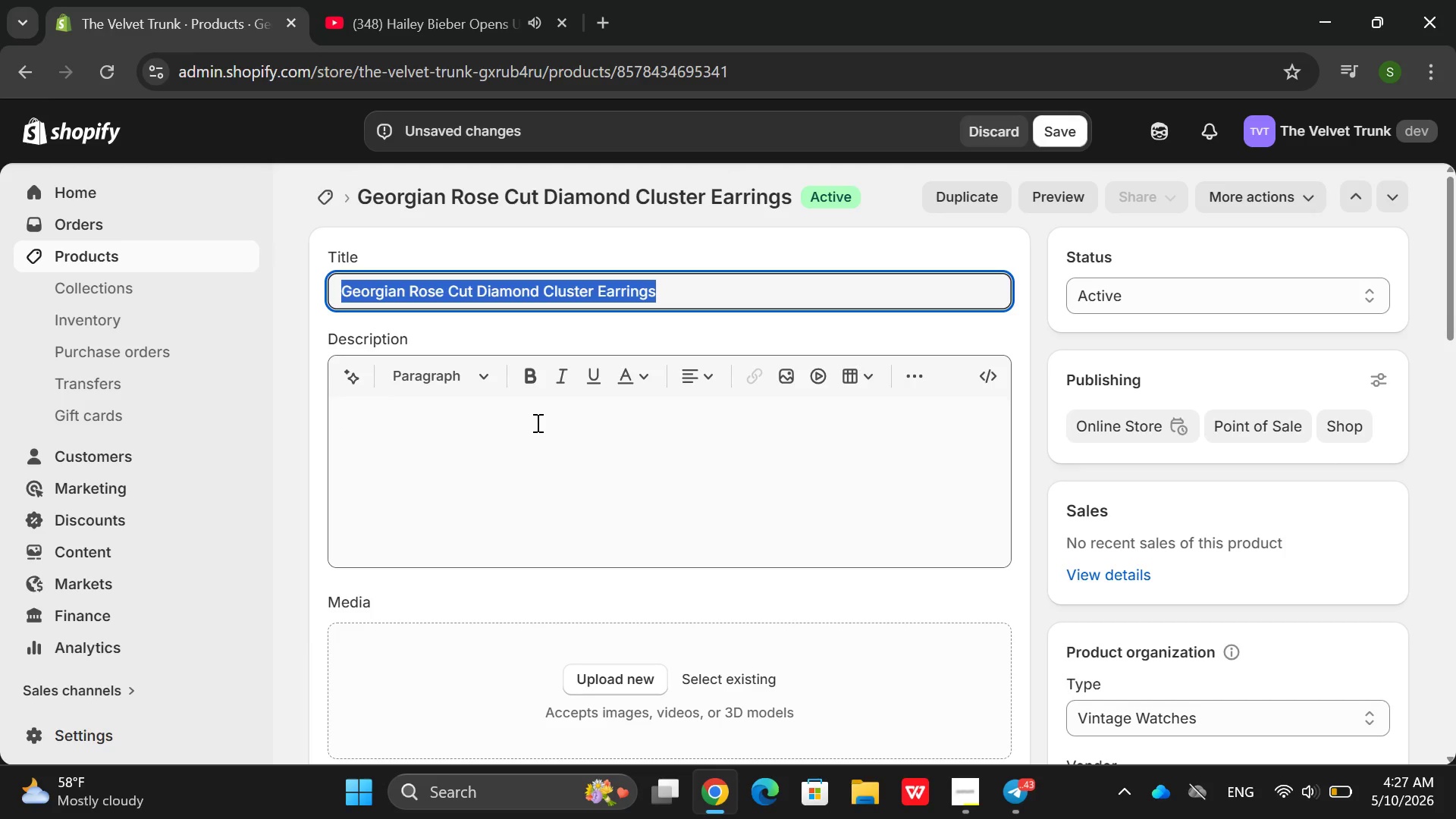 
left_click([532, 425])
 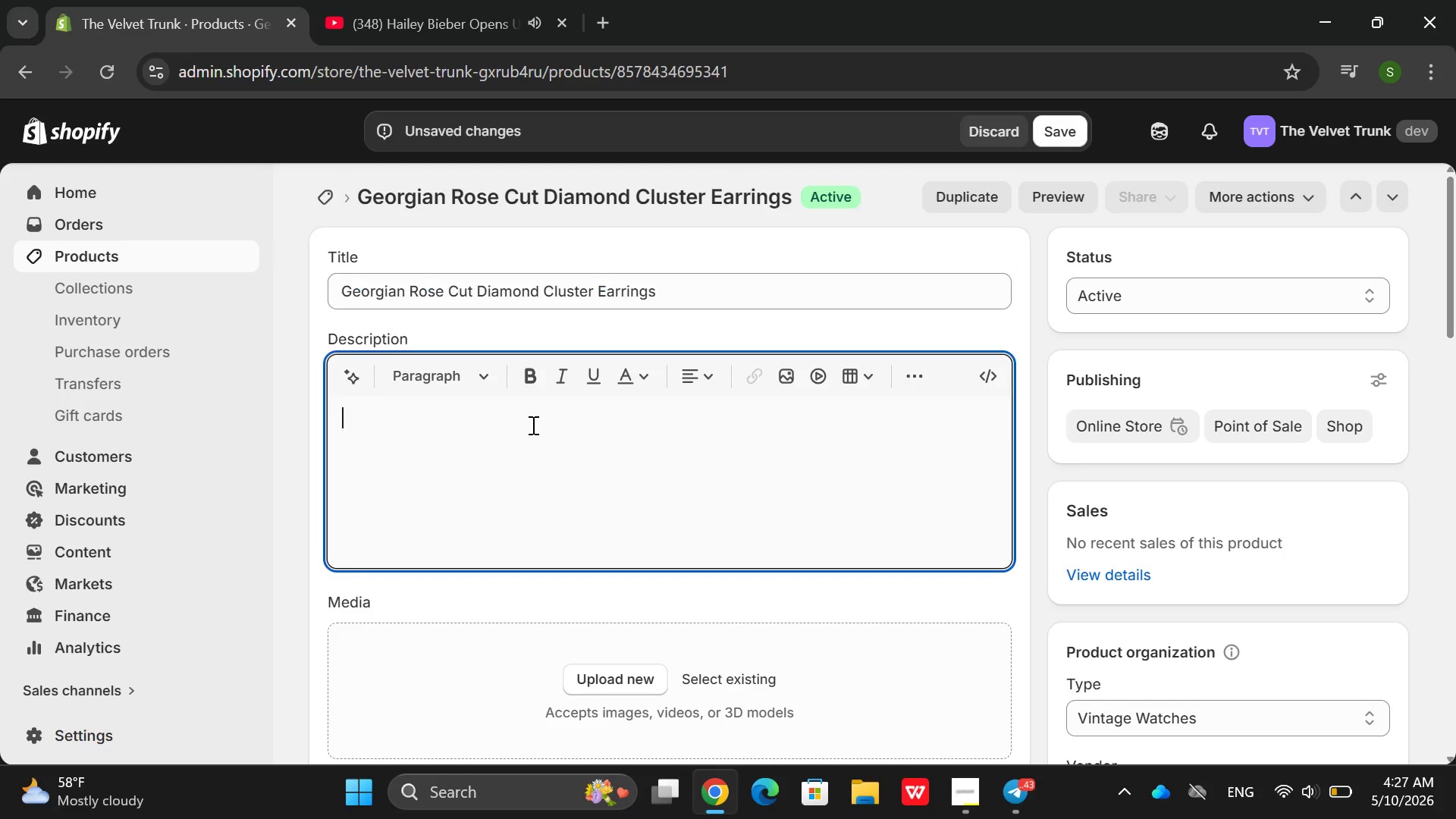 
key(Control+ControlLeft)
 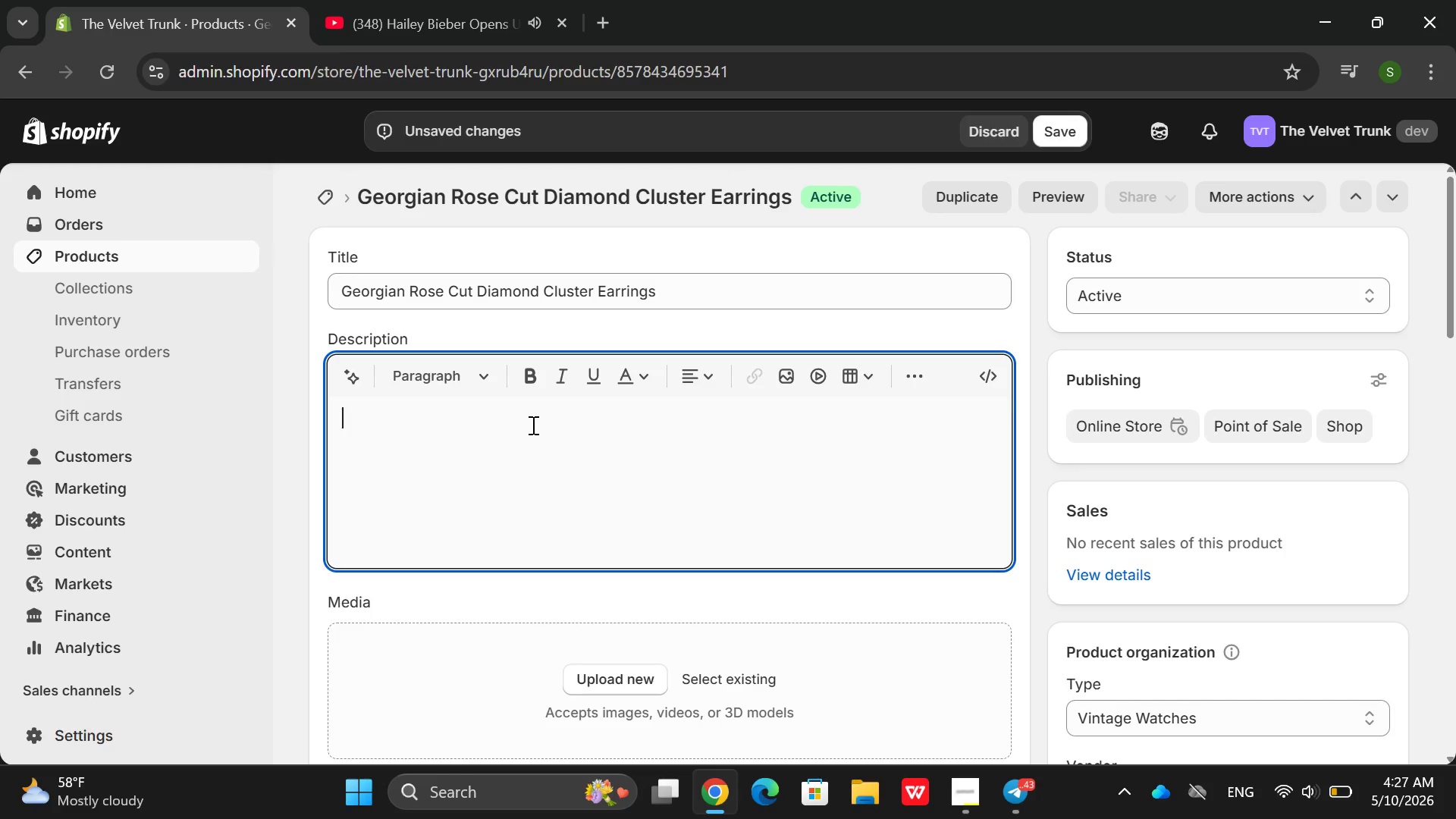 
key(Control+V)
 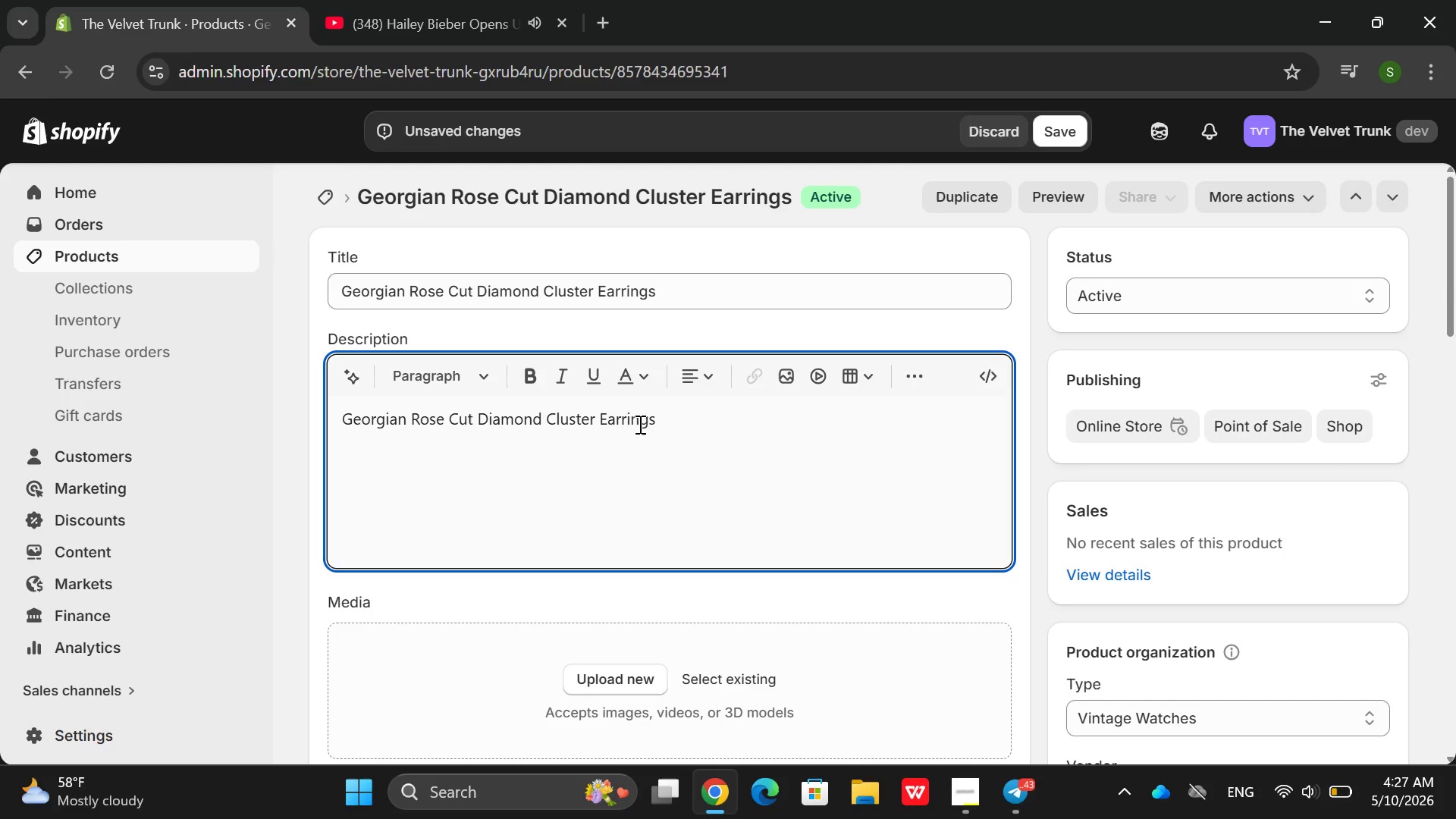 
key(Enter)
 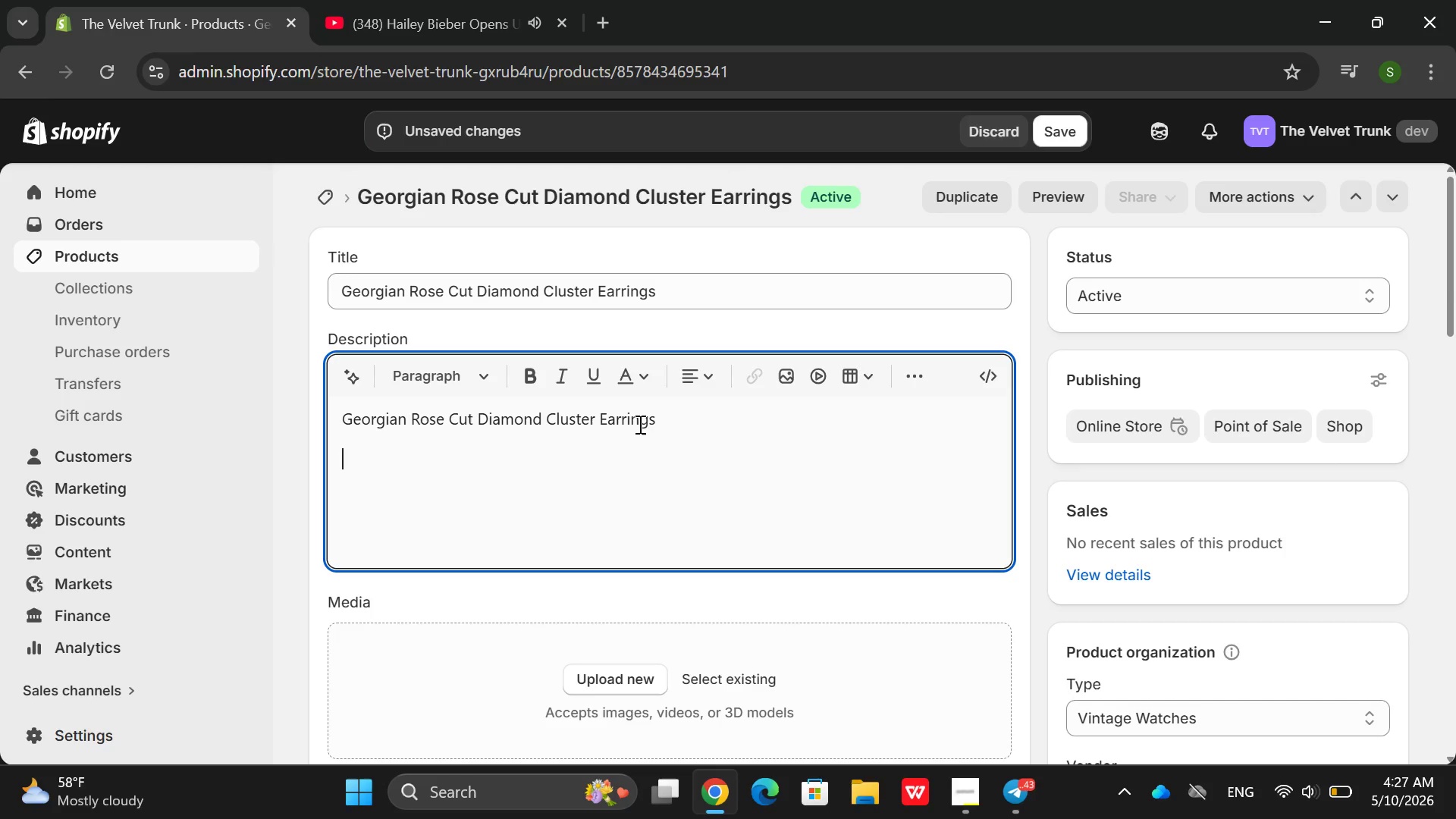 
type(Circla 18000)
key(Backspace)
type(, oval clusters)
 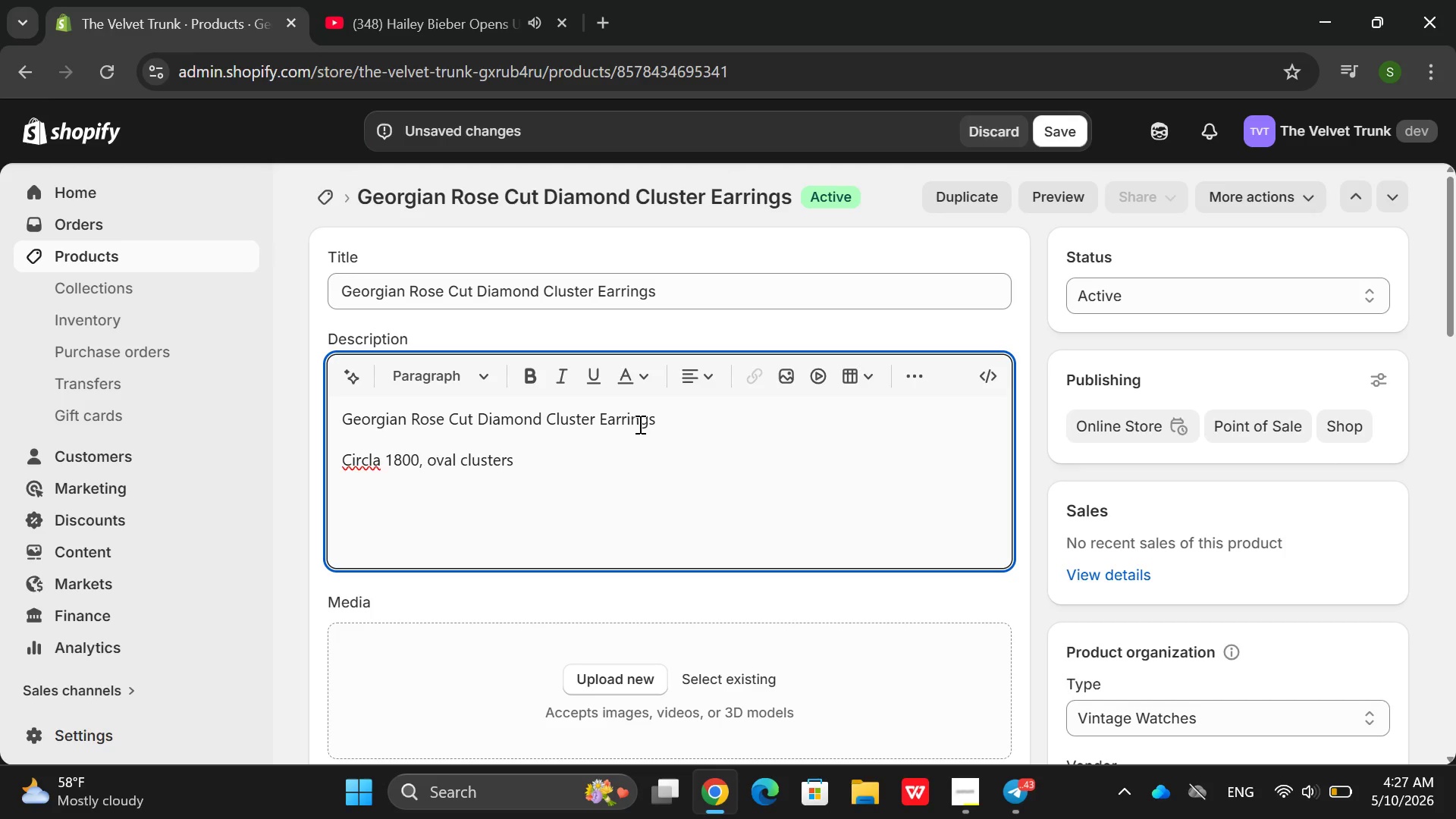 
key(Enter)
 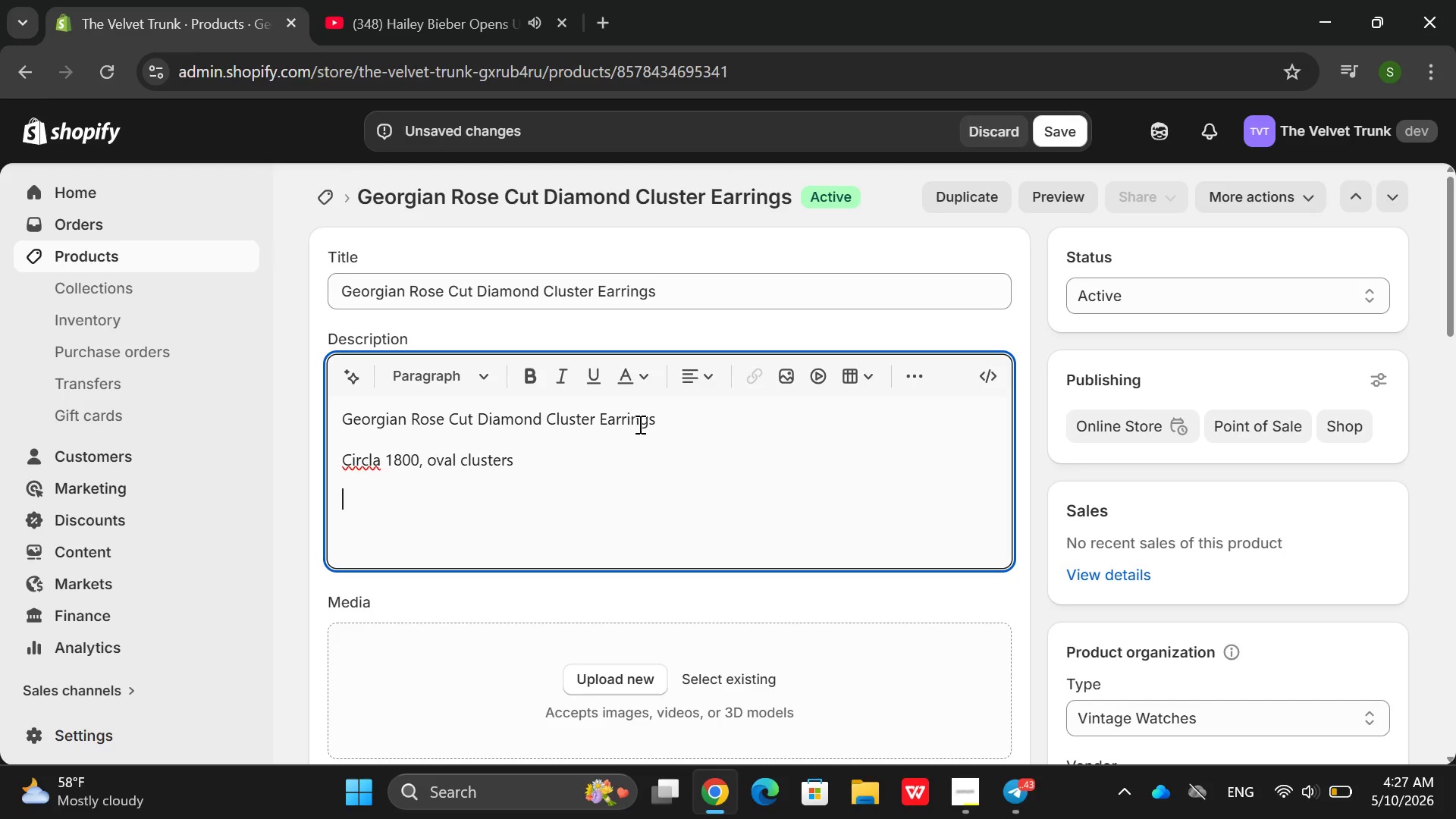 
hold_key(key=ShiftRight, duration=0.31)
 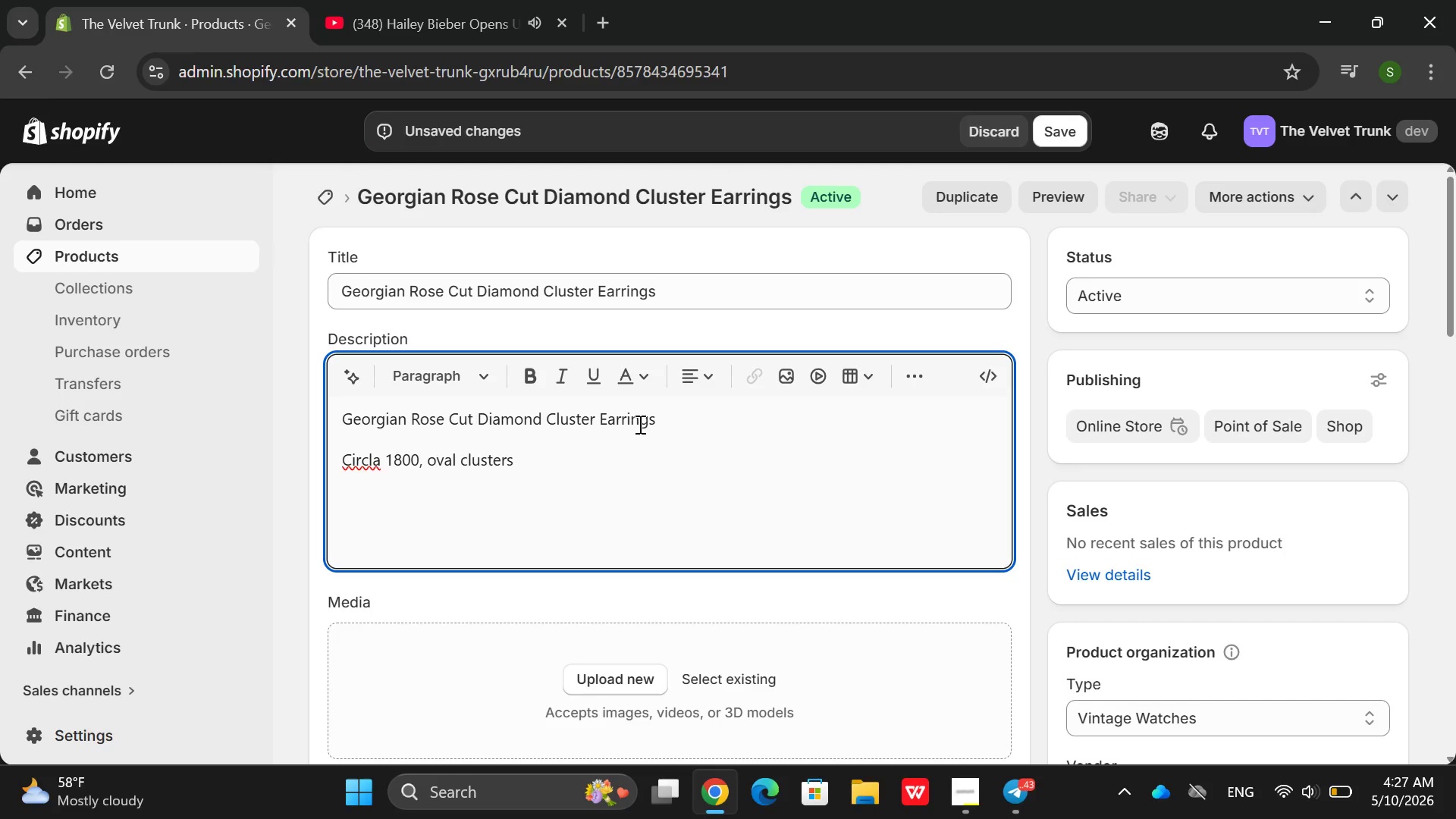 
type(s)
key(Backspace)
type(s)
key(Backspace)
type(Six rose cut dia,omds p)
key(Backspace)
key(Backspace)
key(Backspace)
key(Backspace)
key(Backspace)
key(Backspace)
key(Backspace)
type(monds f)
key(Backspace)
type(per earrng)
key(Backspace)
key(Backspace)
key(Backspace)
key(Backspace)
type(i)
key(Backspace)
type(tr)
key(Backspace)
key(Backspace)
type(rring )
 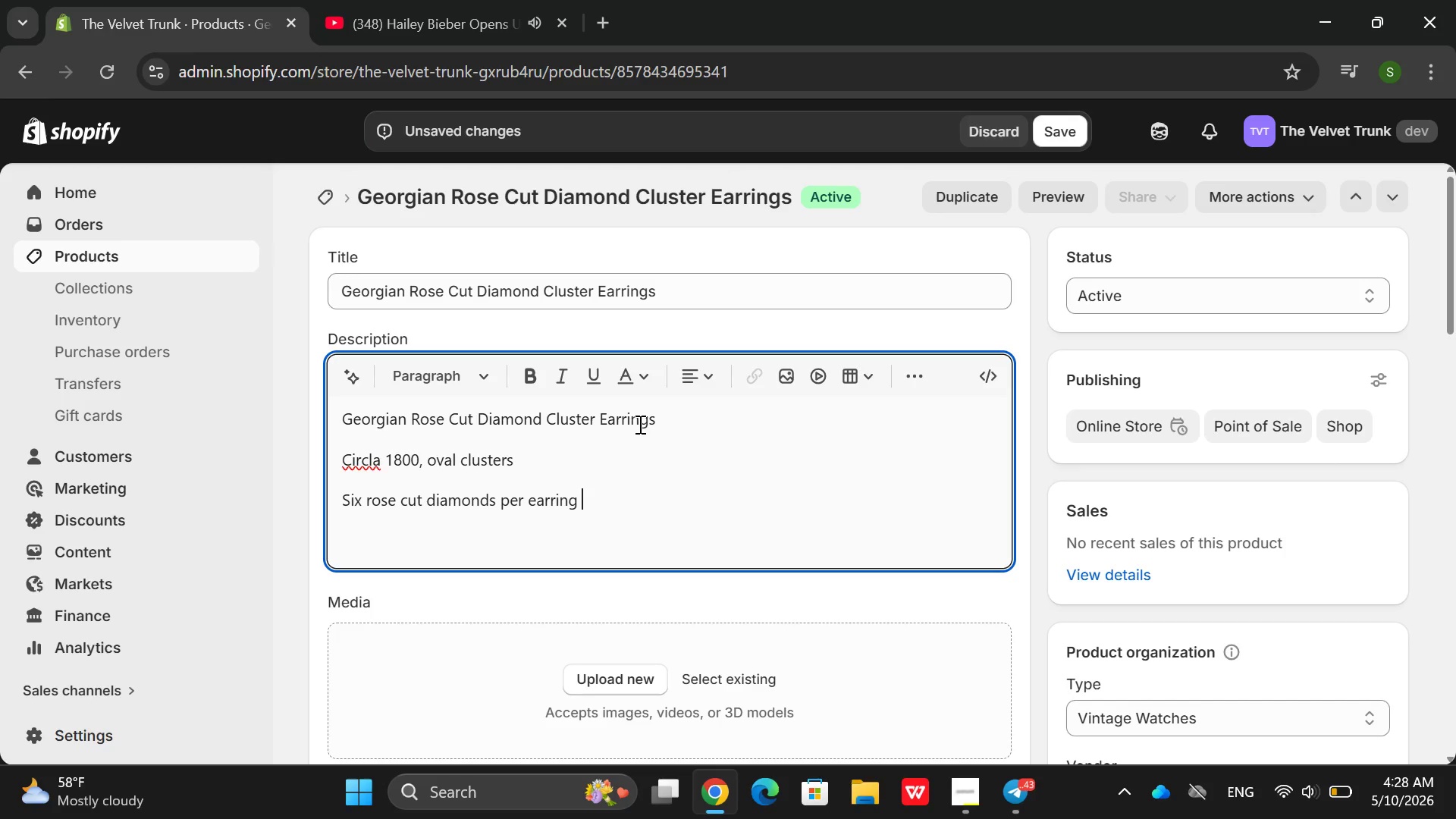 
key(Enter)
 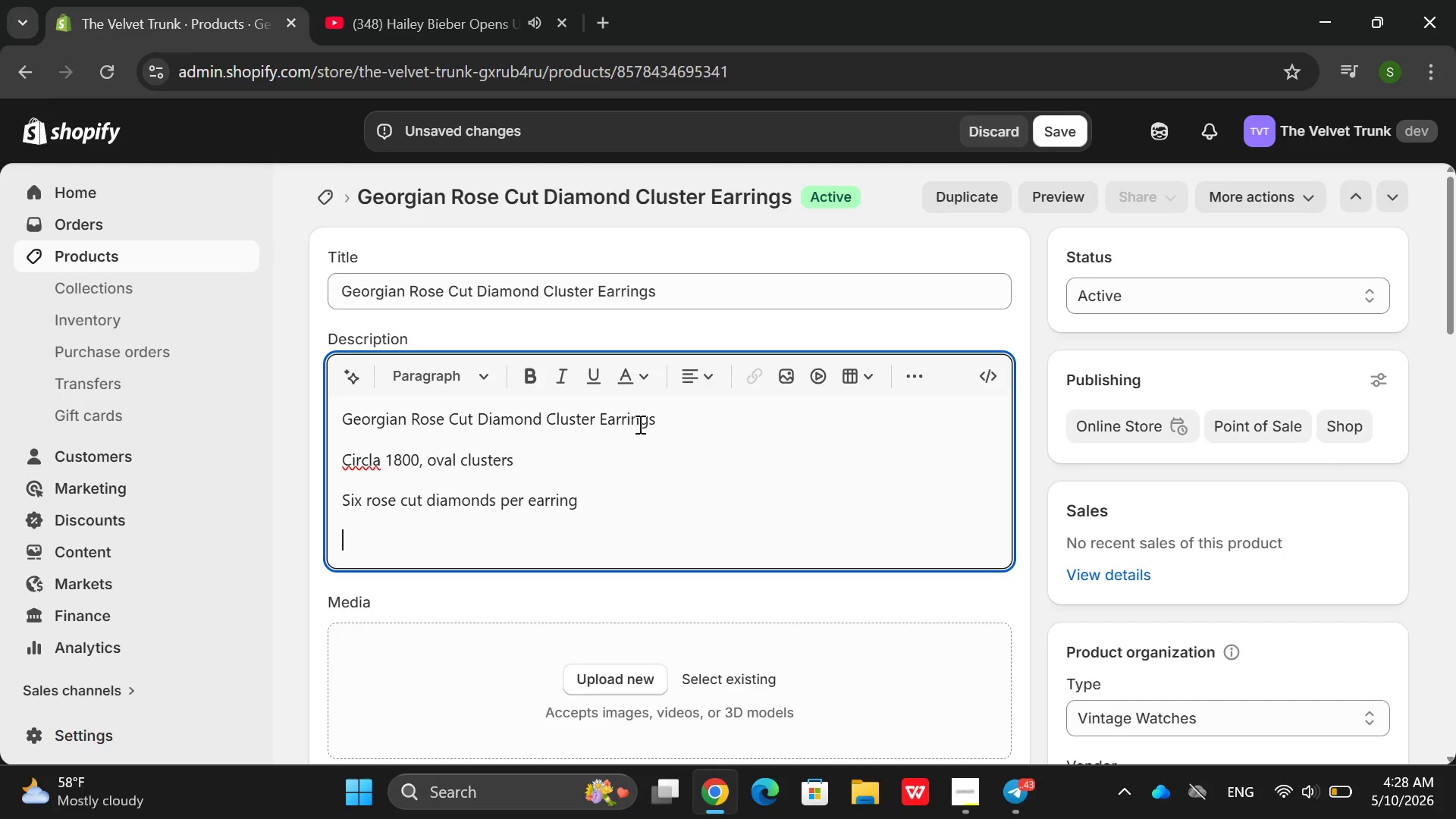 
type(Silver-topped gi)
key(Backspace)
type(old )
key(Backspace)
type(, foiled backed )
 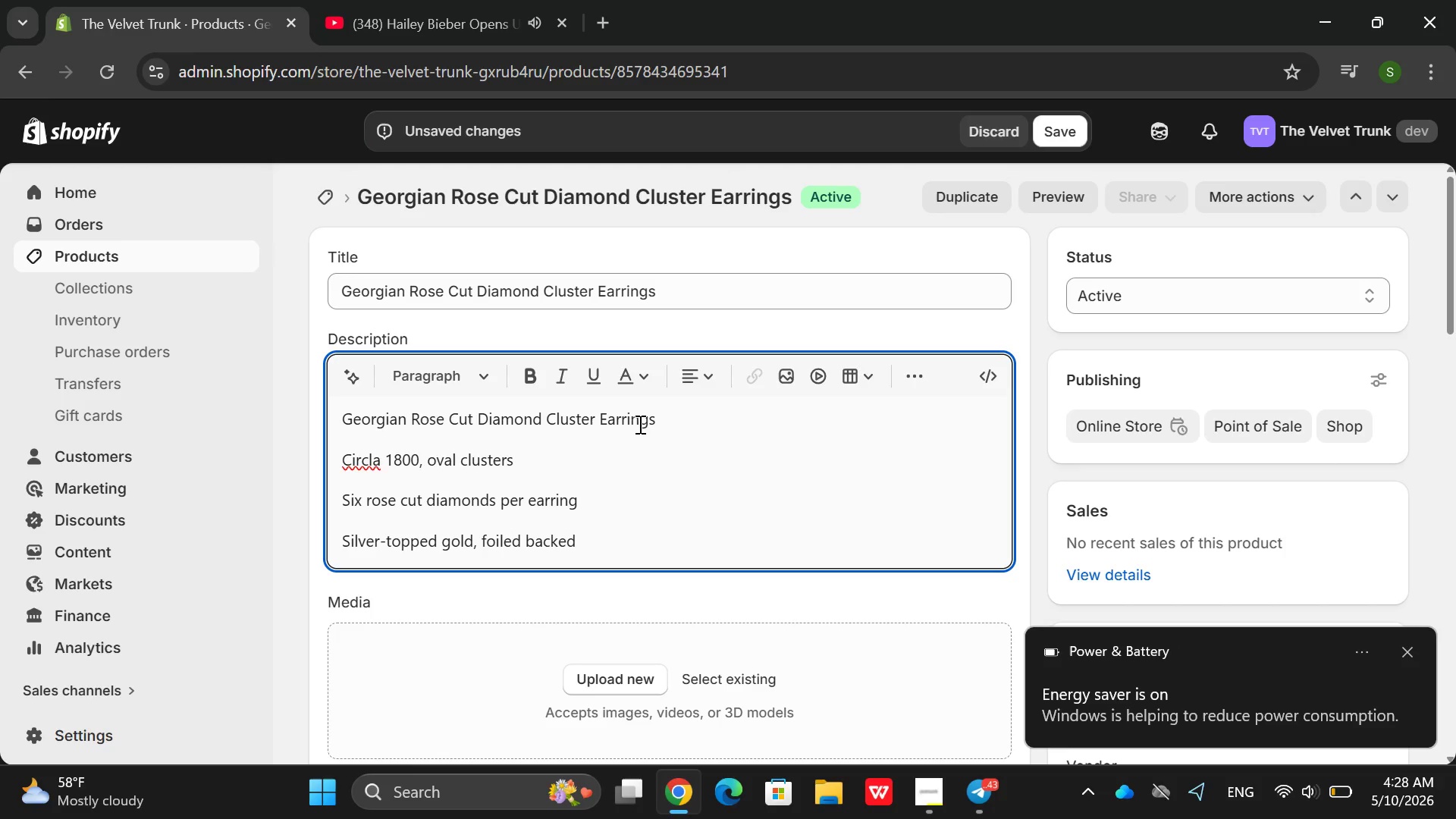 
key(Enter)
 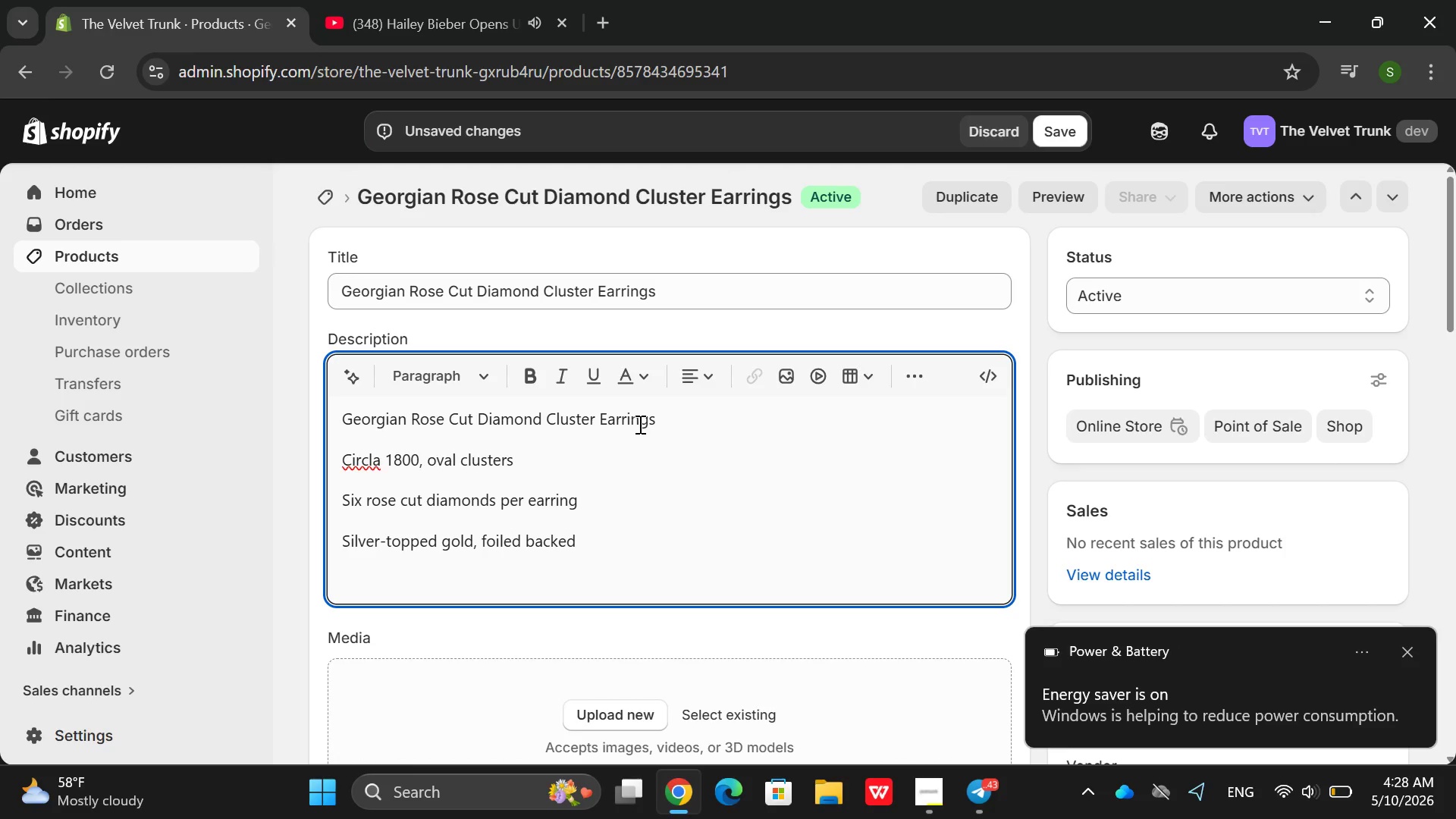 
type(Gold she[)
key(Backspace)
type(phe)
 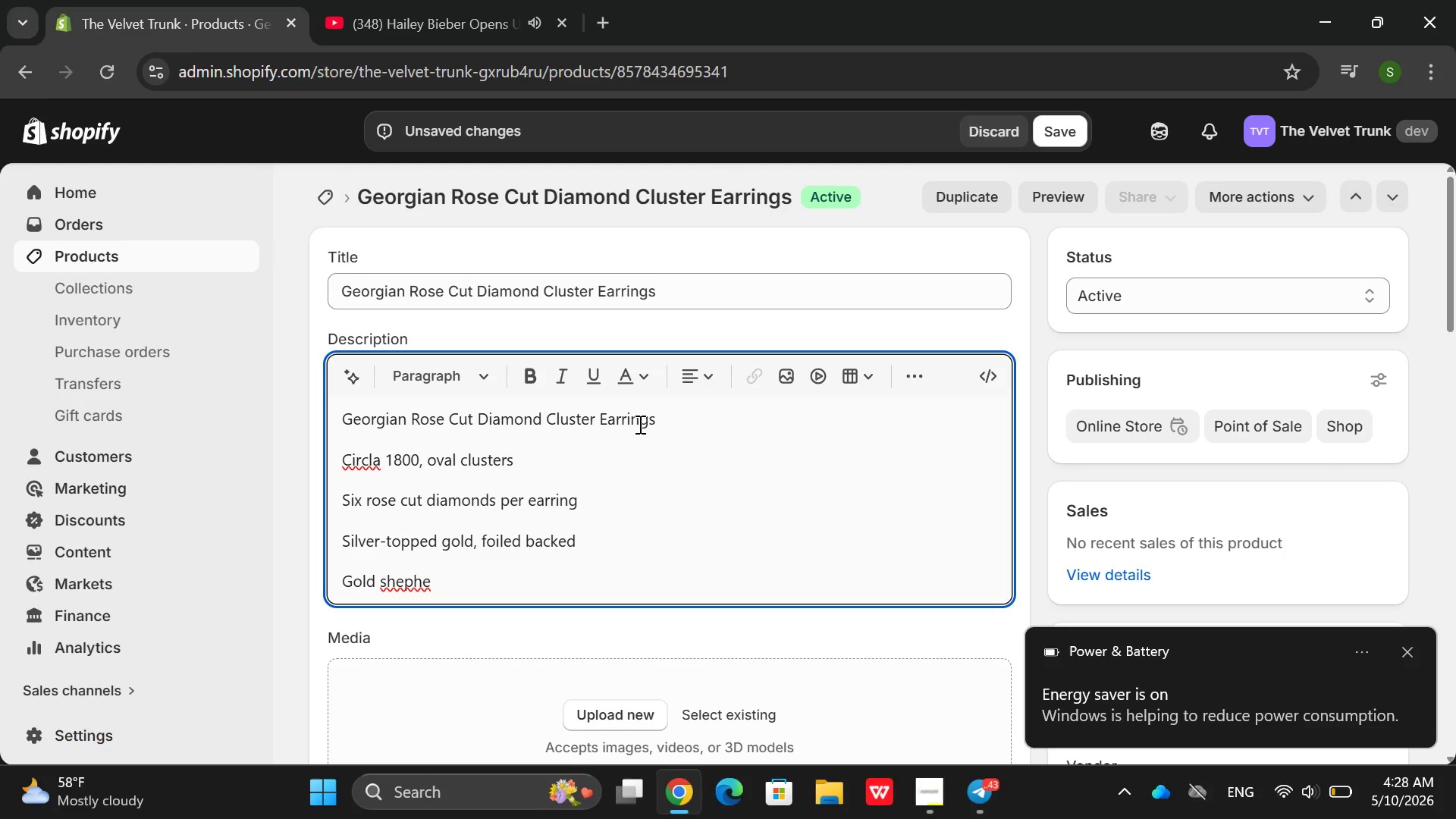 
wait(5.25)
 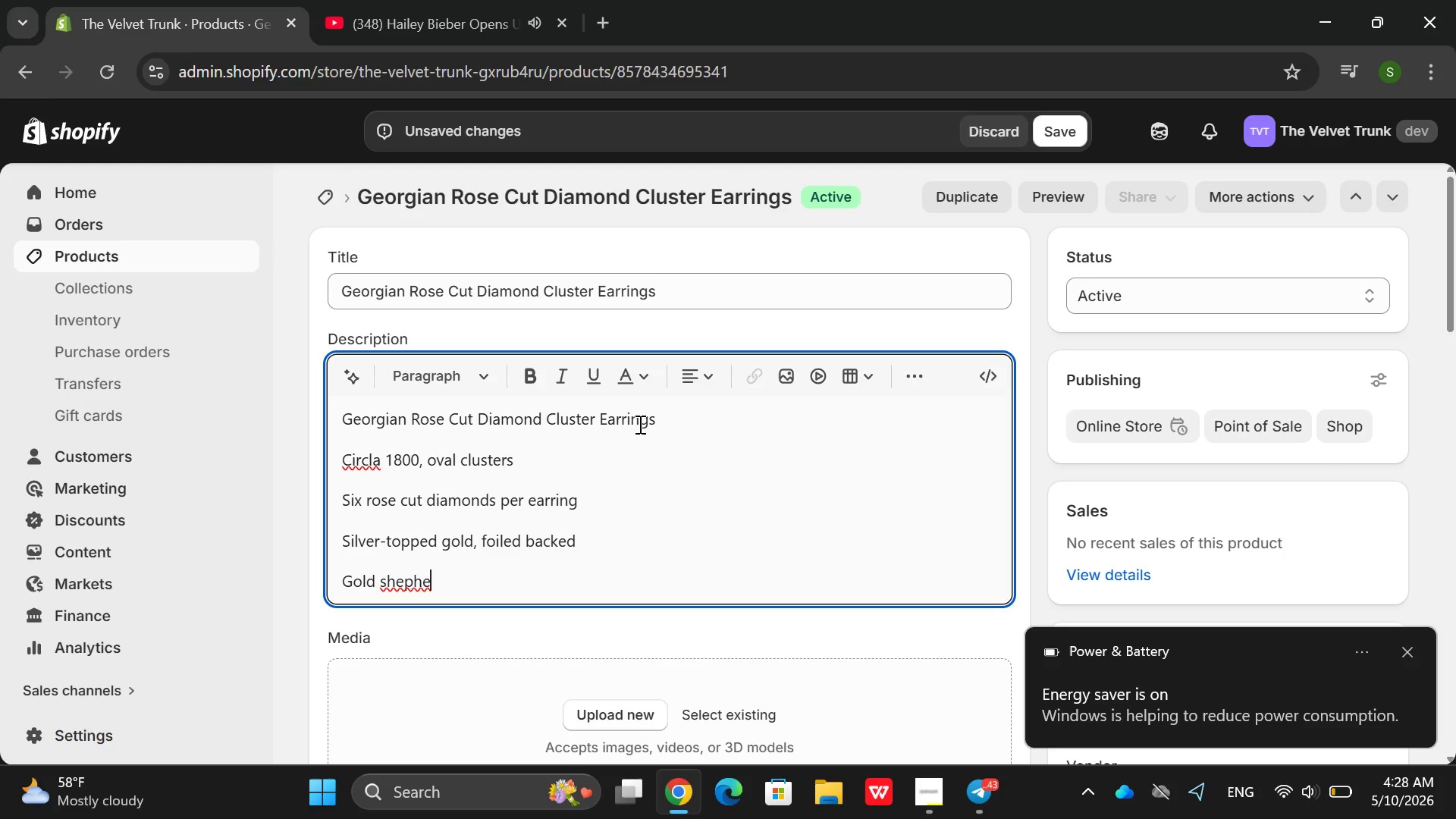 
type(red's)
 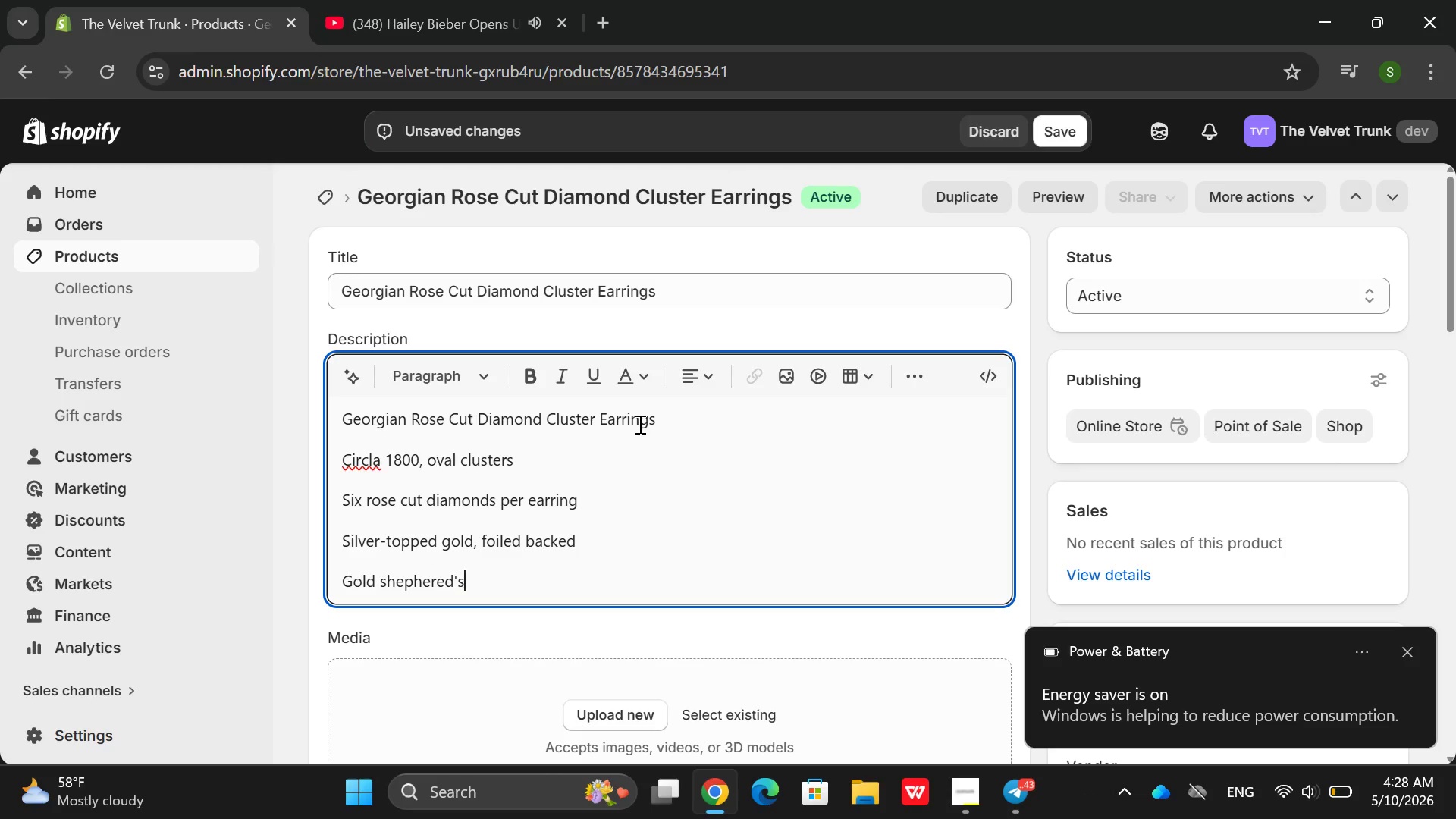 
hold_key(key=Space, duration=0.33)
 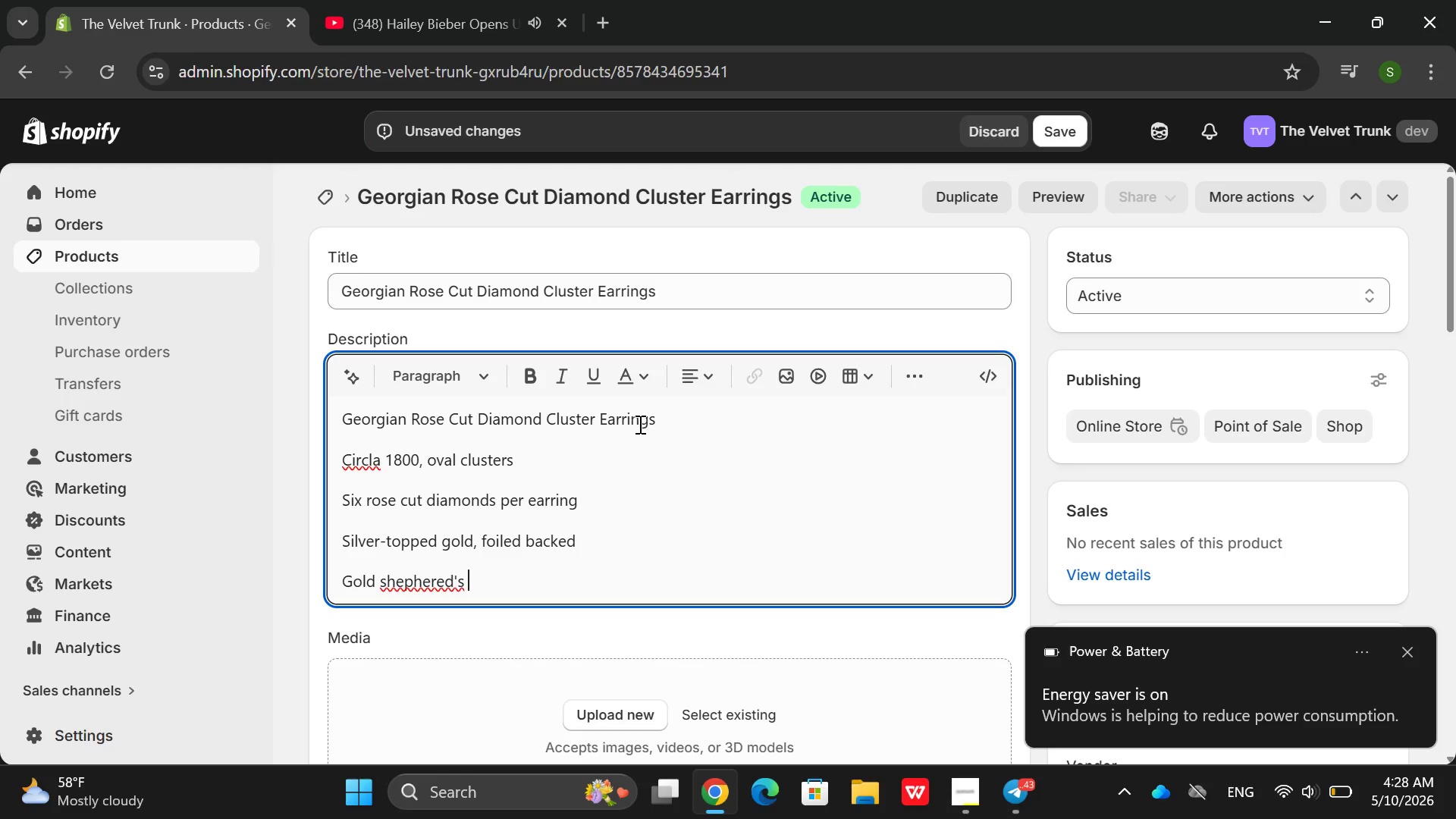 
type(hook a)
key(Backspace)
type(er)
key(Backspace)
type(arwires )
 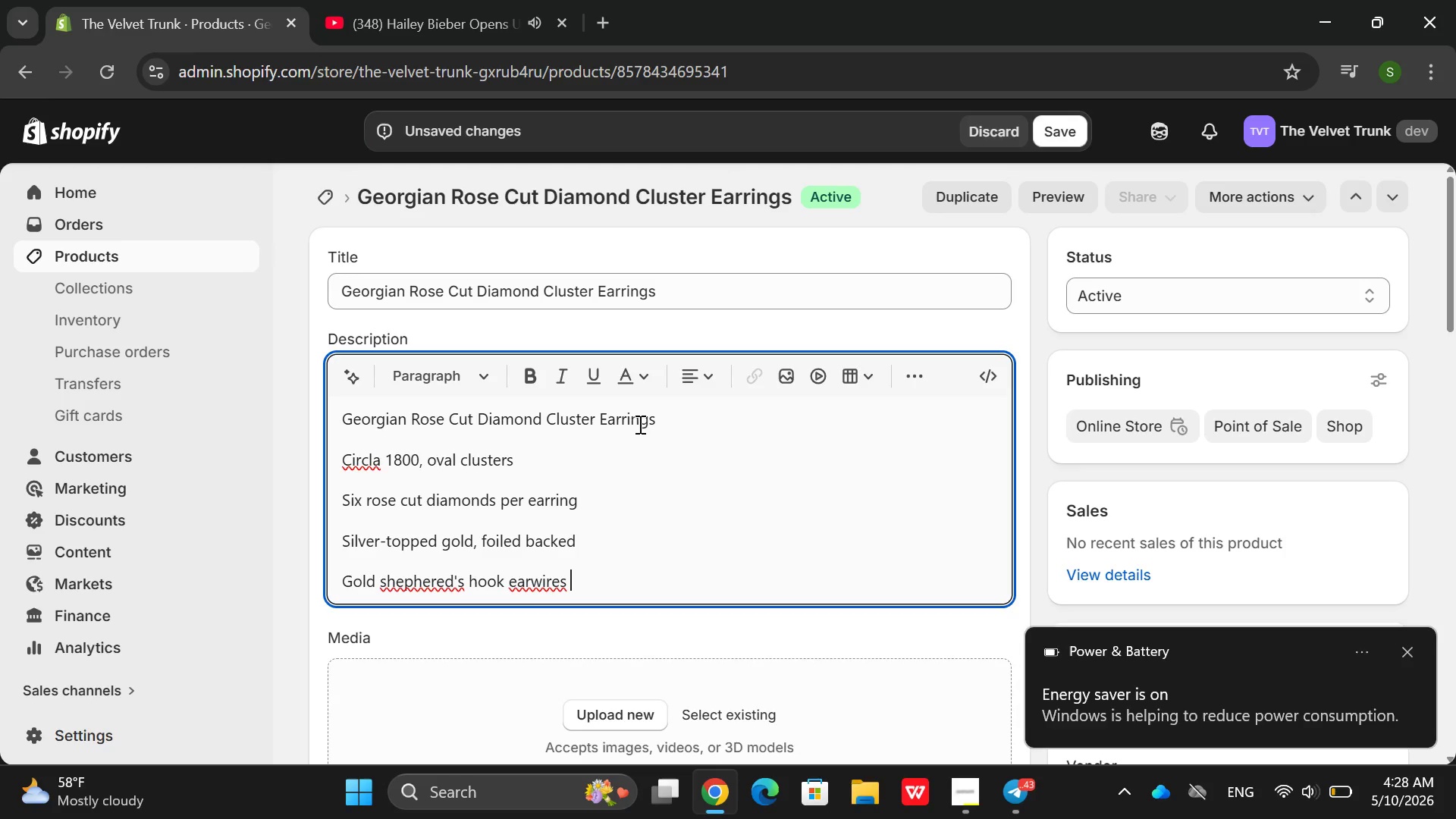 
key(Enter)
 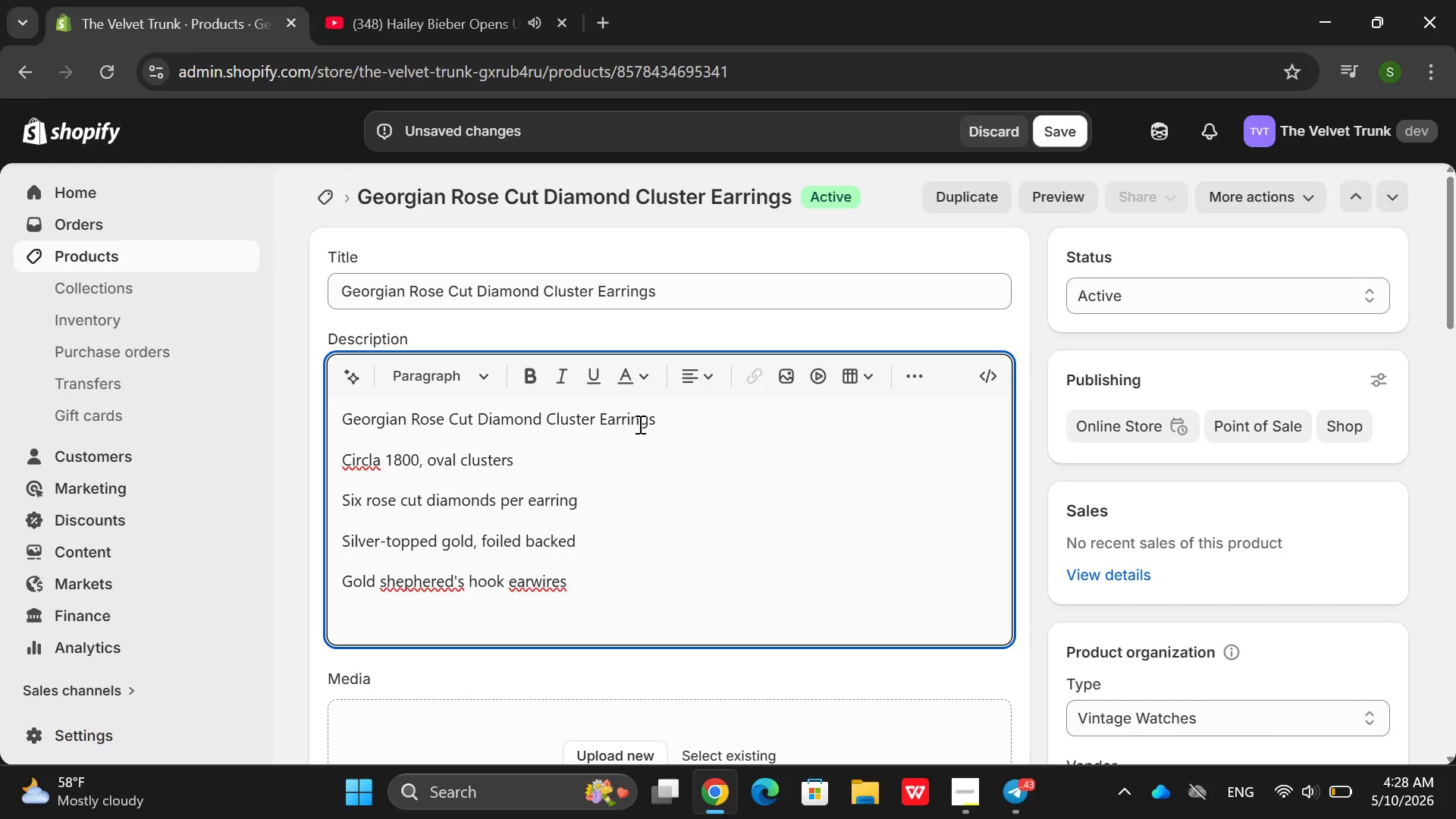 
type(All origial foill)
key(Backspace)
type(ing intact )
 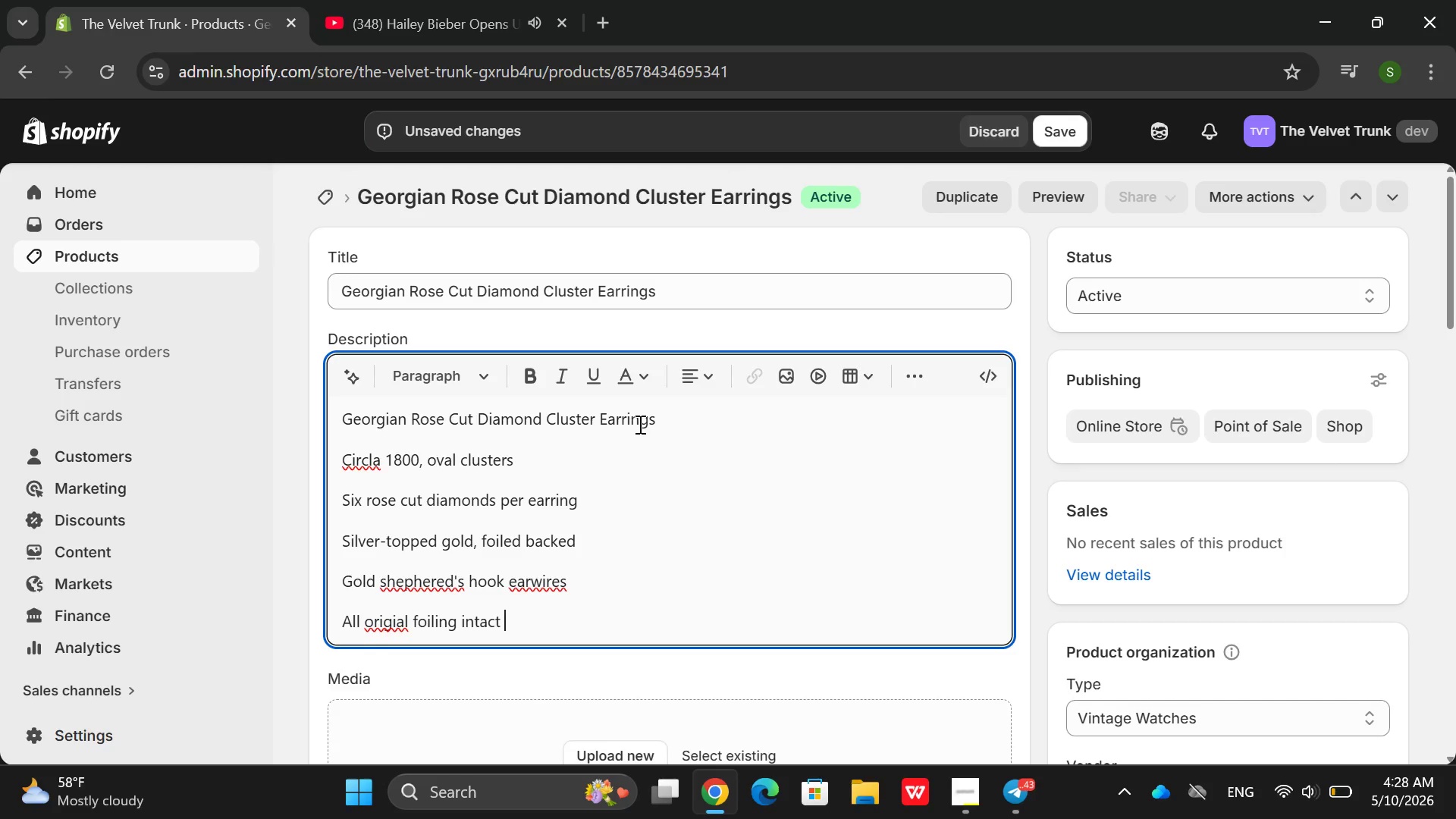 
key(Enter)
 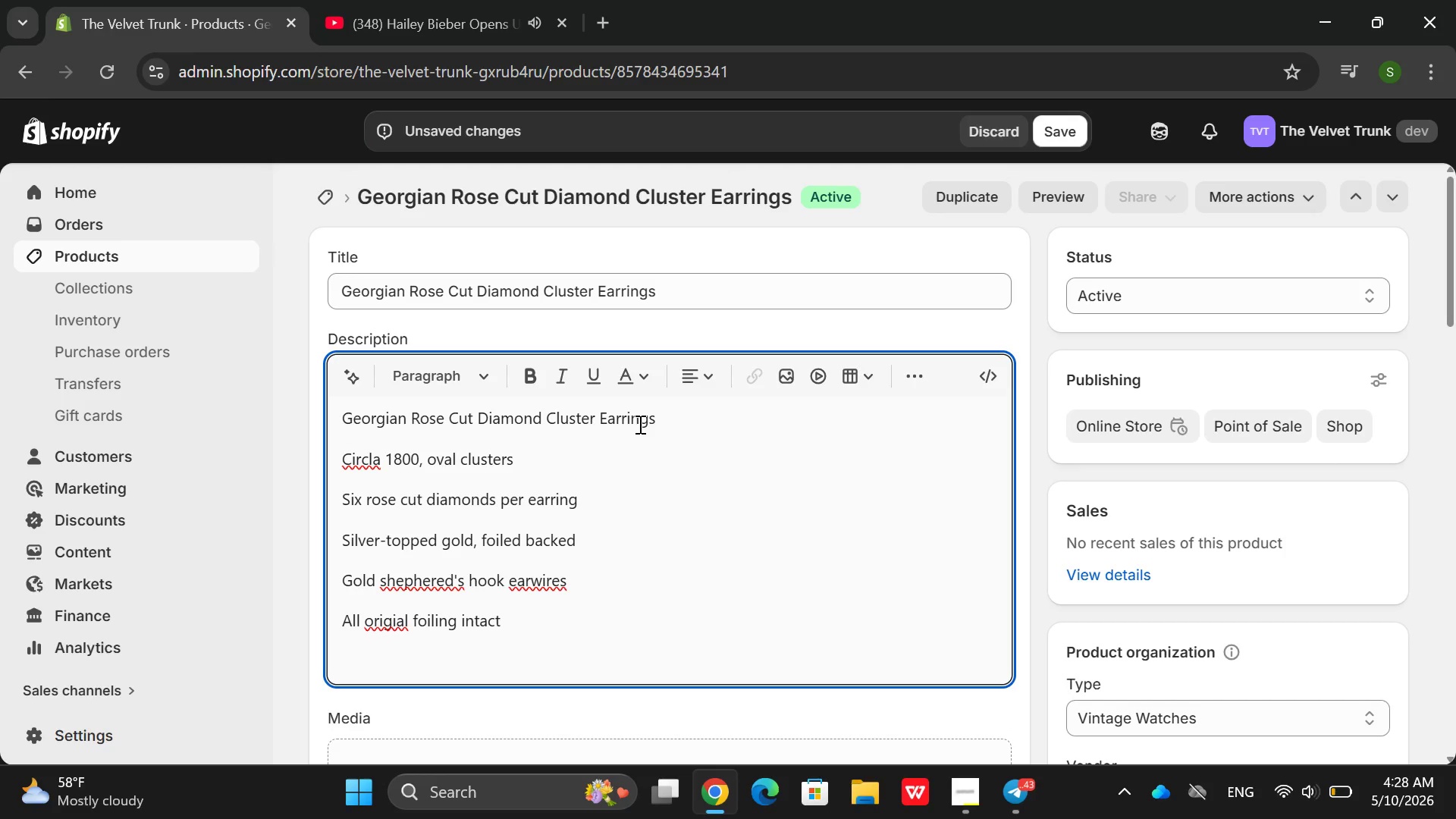 
type(Ci)
key(Backspace)
type(ondt)
 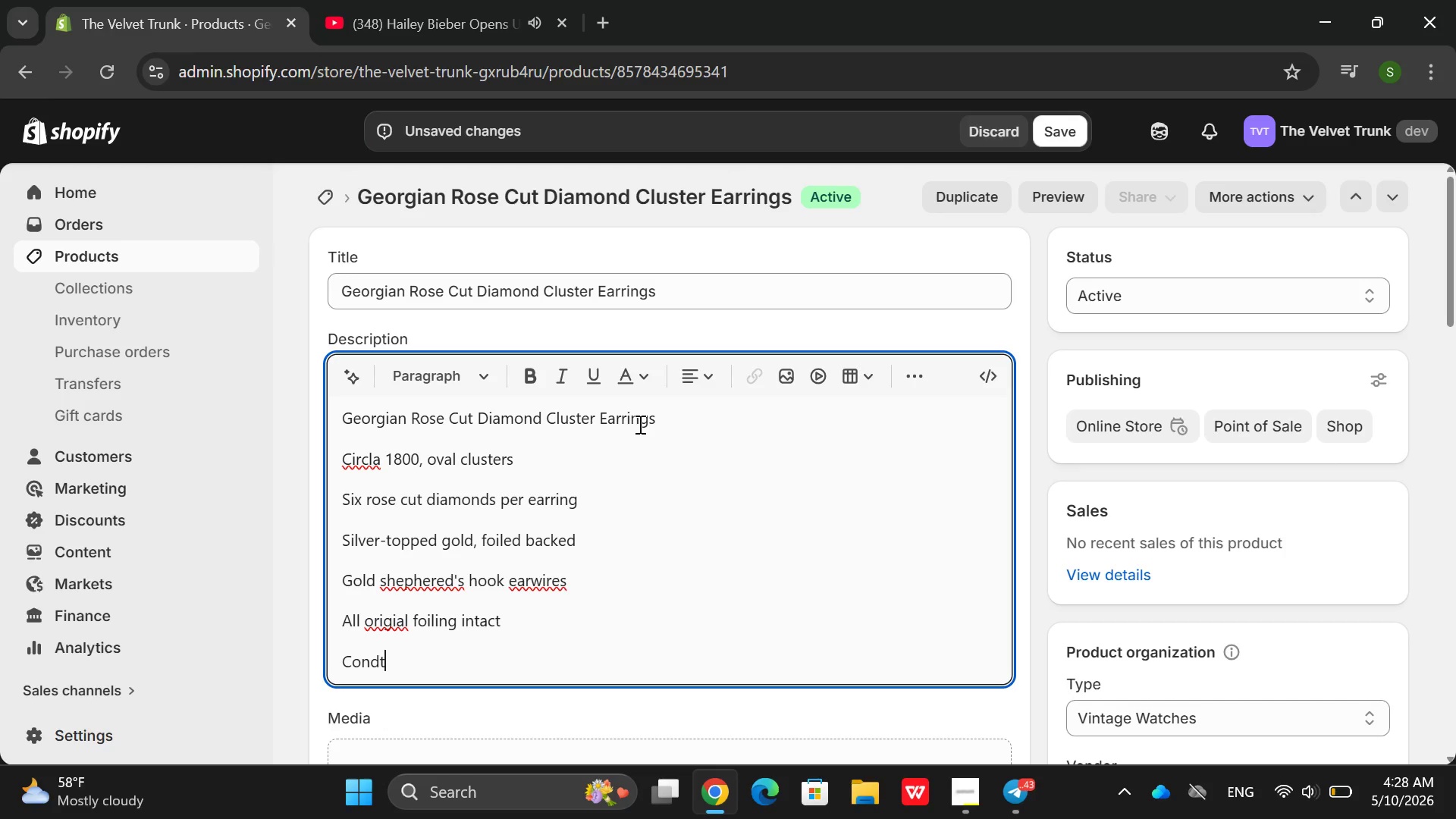 
hold_key(key=I, duration=0.36)
 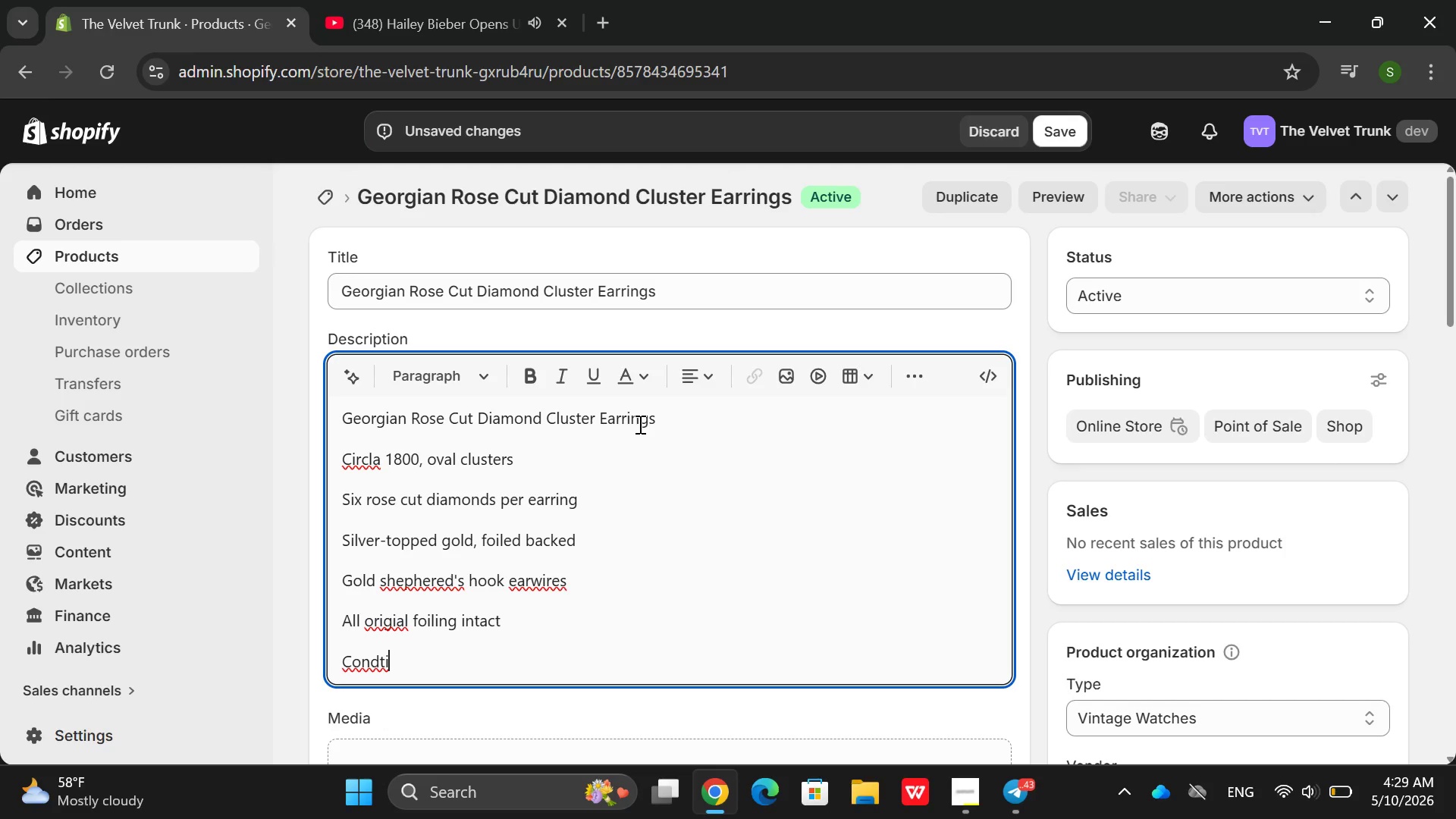 
key(Backspace)
key(Backspace)
key(Backspace)
type(itional report )
key(Backspace)
type( G)
key(Backspace)
key(Backspace)
type(, Georgian-style box)
 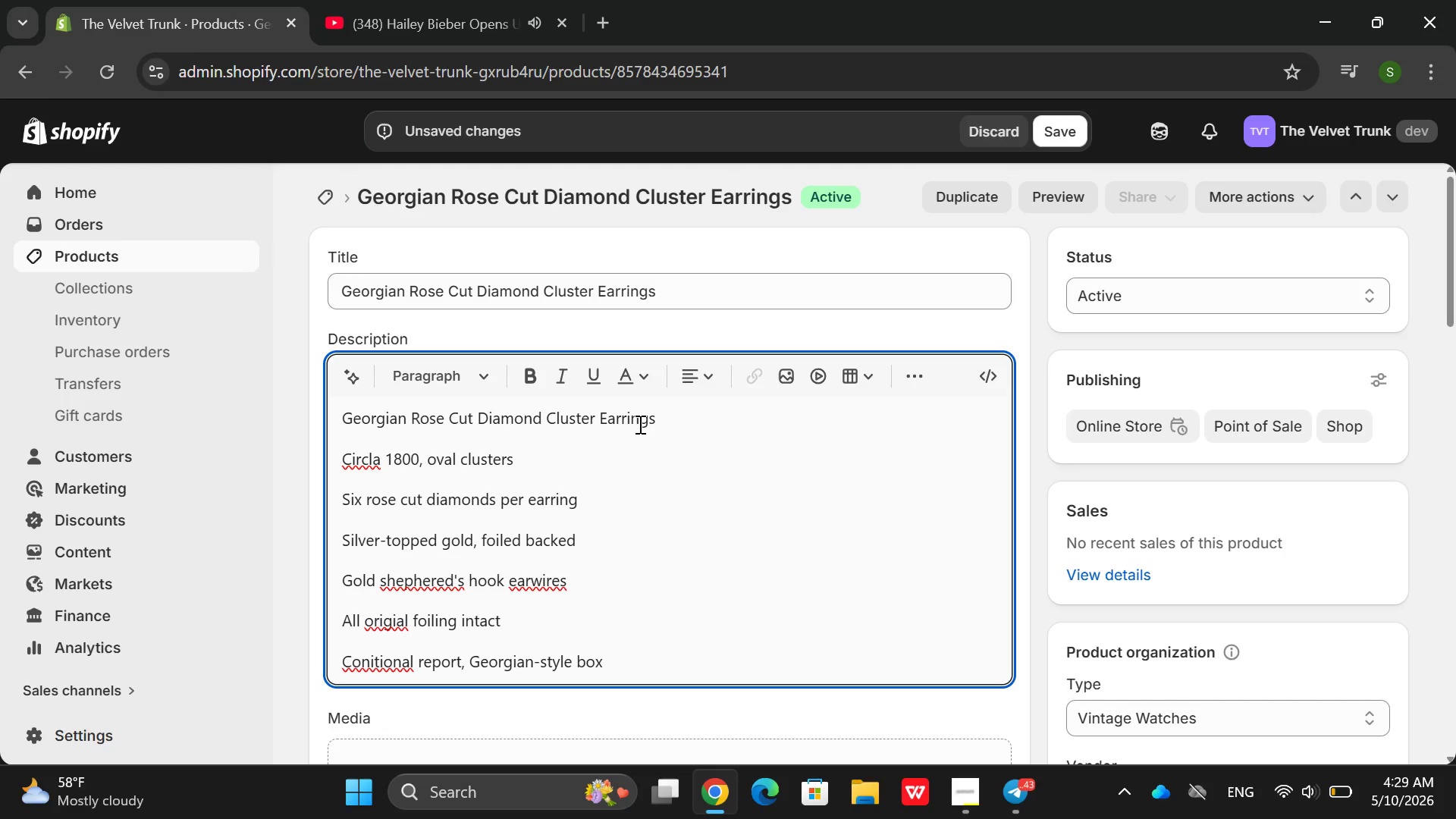 
wait(7.02)
 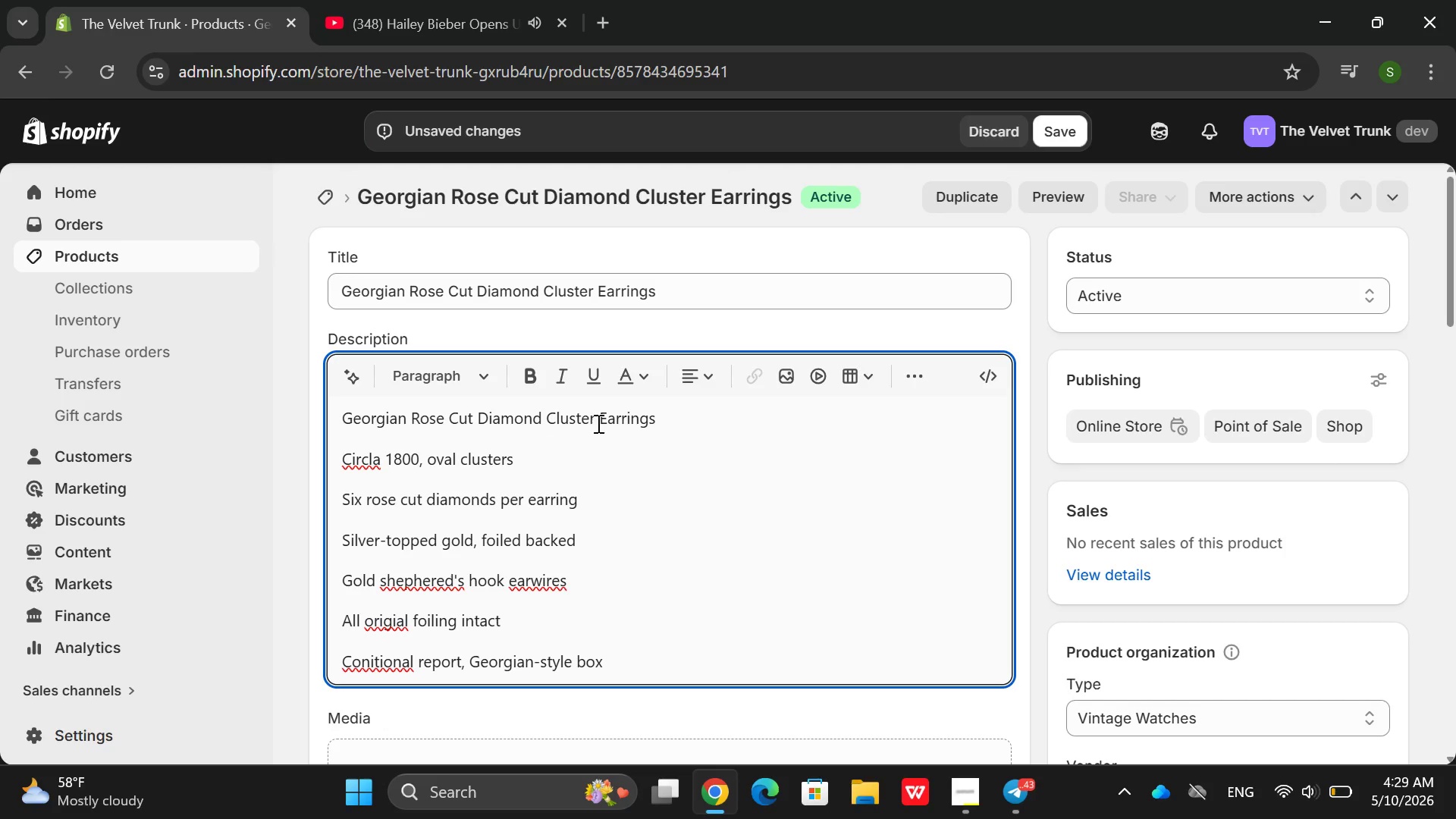 
key(Backspace)
 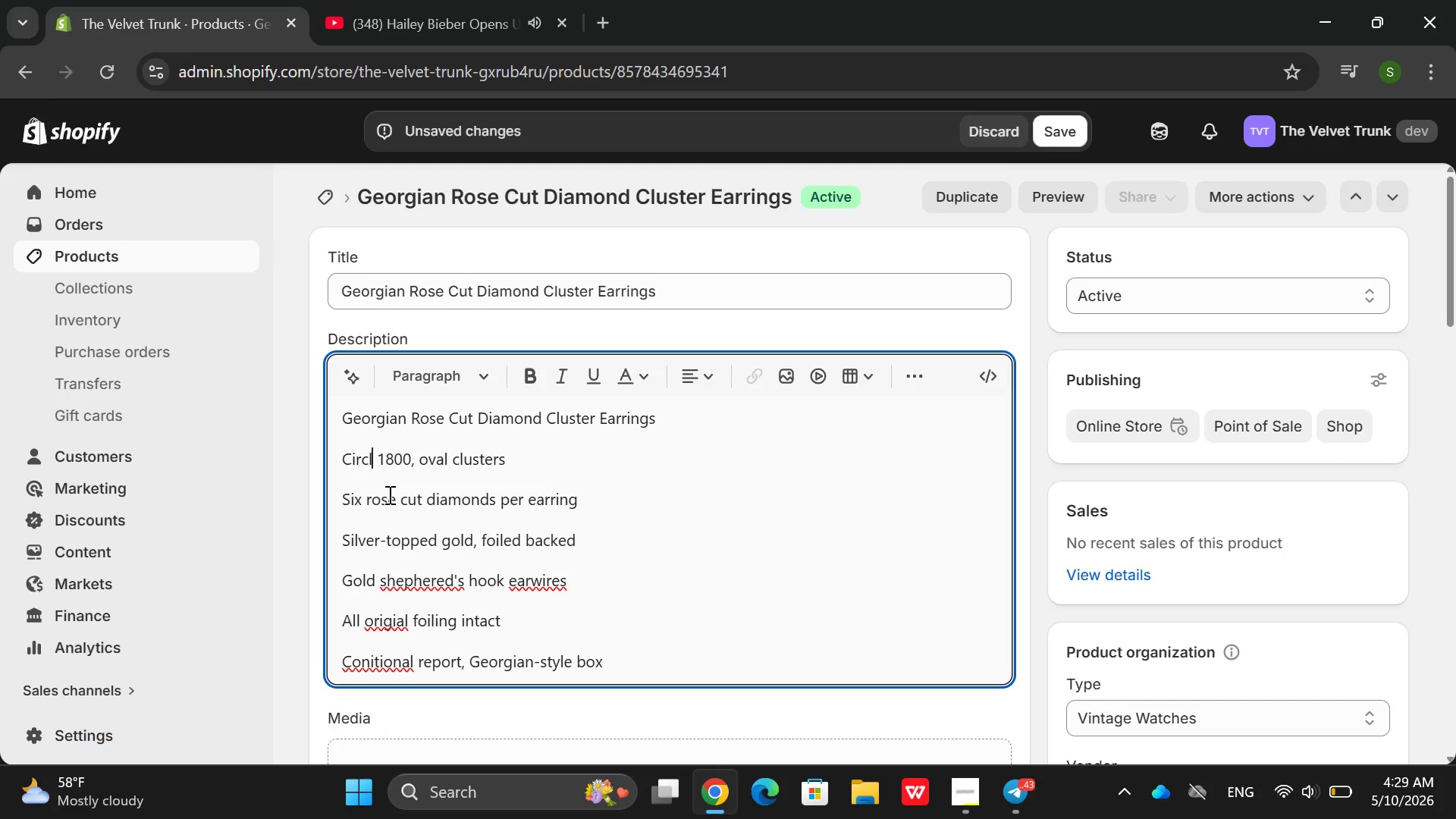 
key(Backspace)
 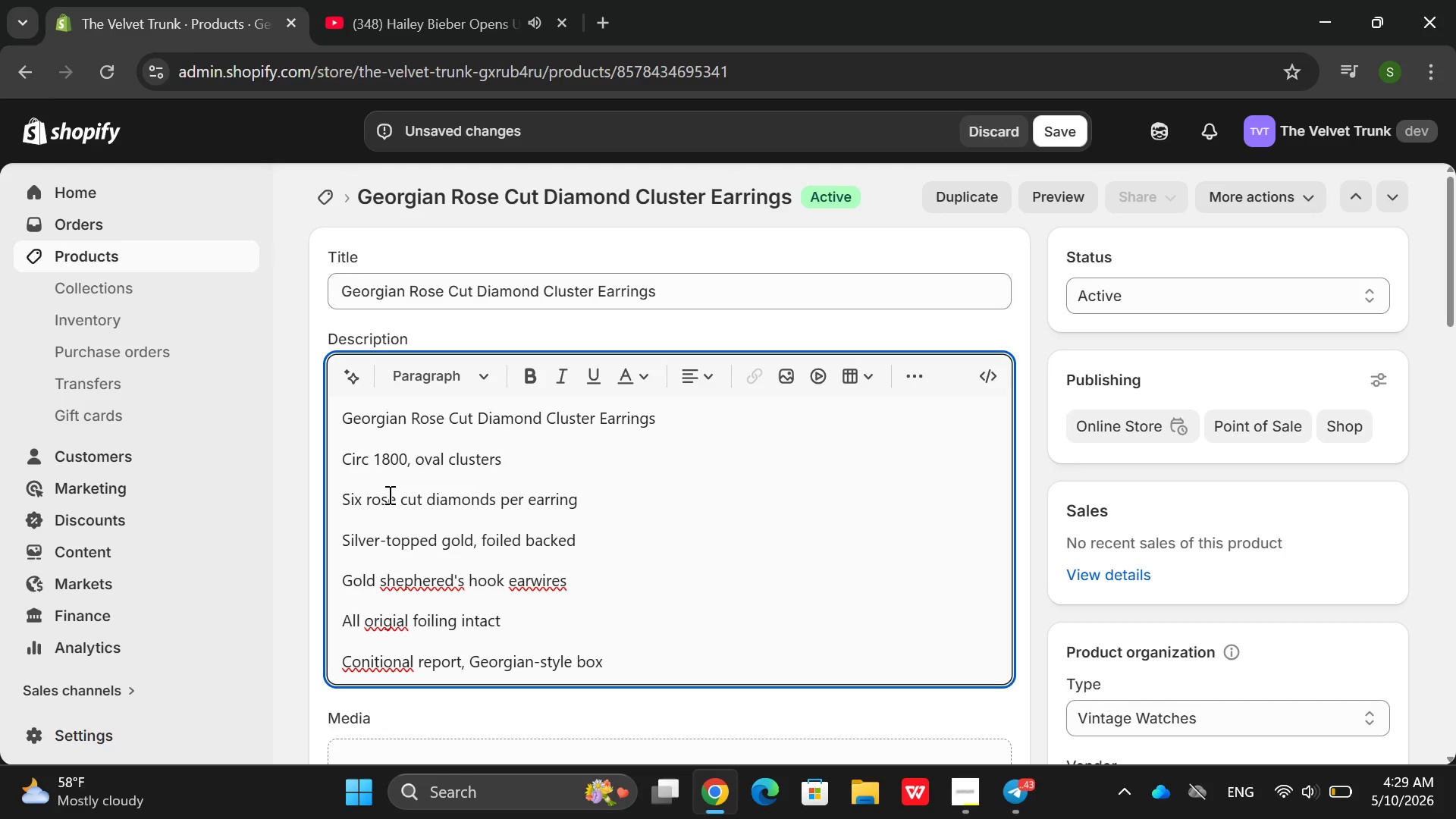 
key(A)
 